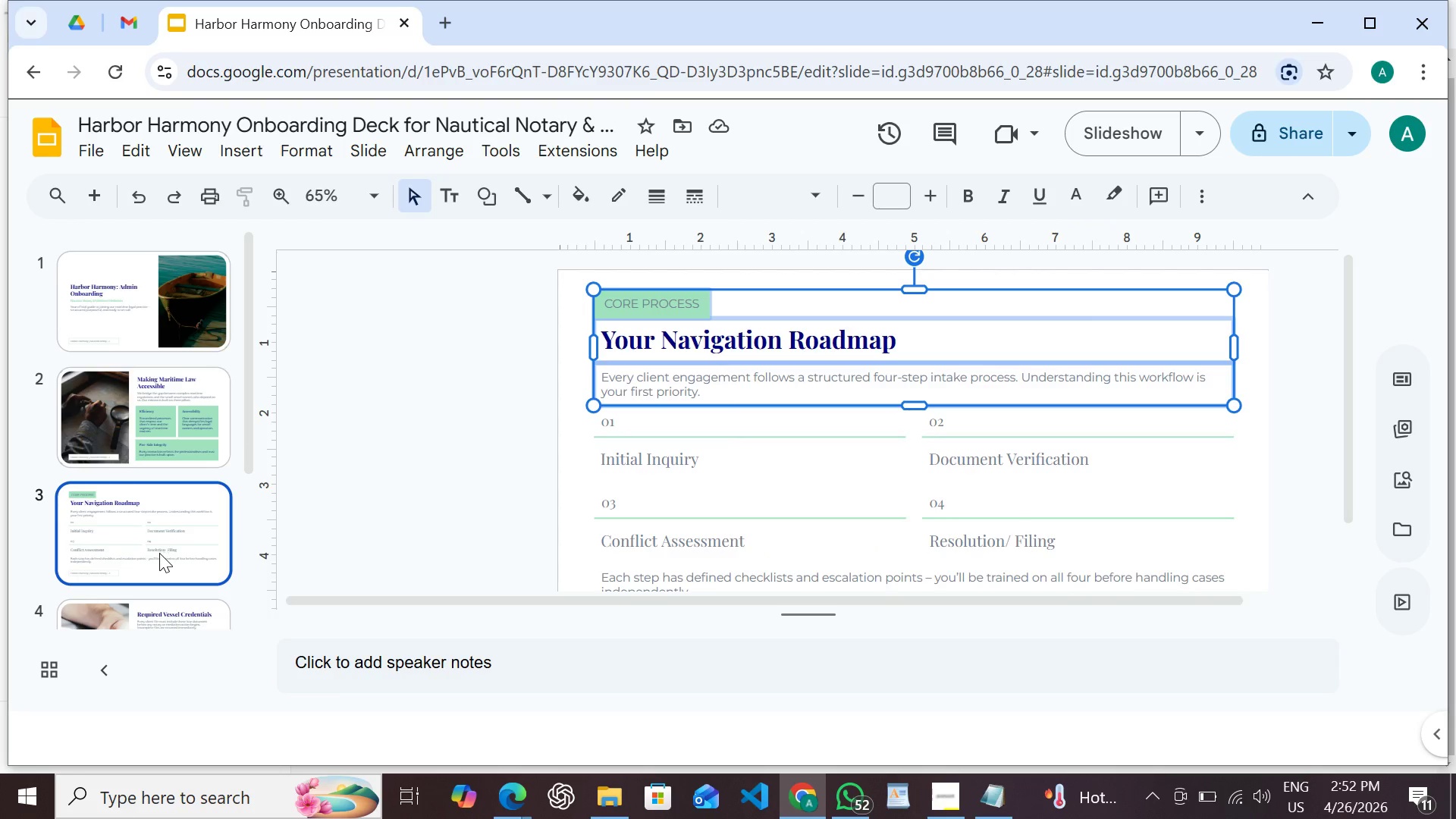 
scroll: coordinate [155, 564], scroll_direction: down, amount: 7.0
 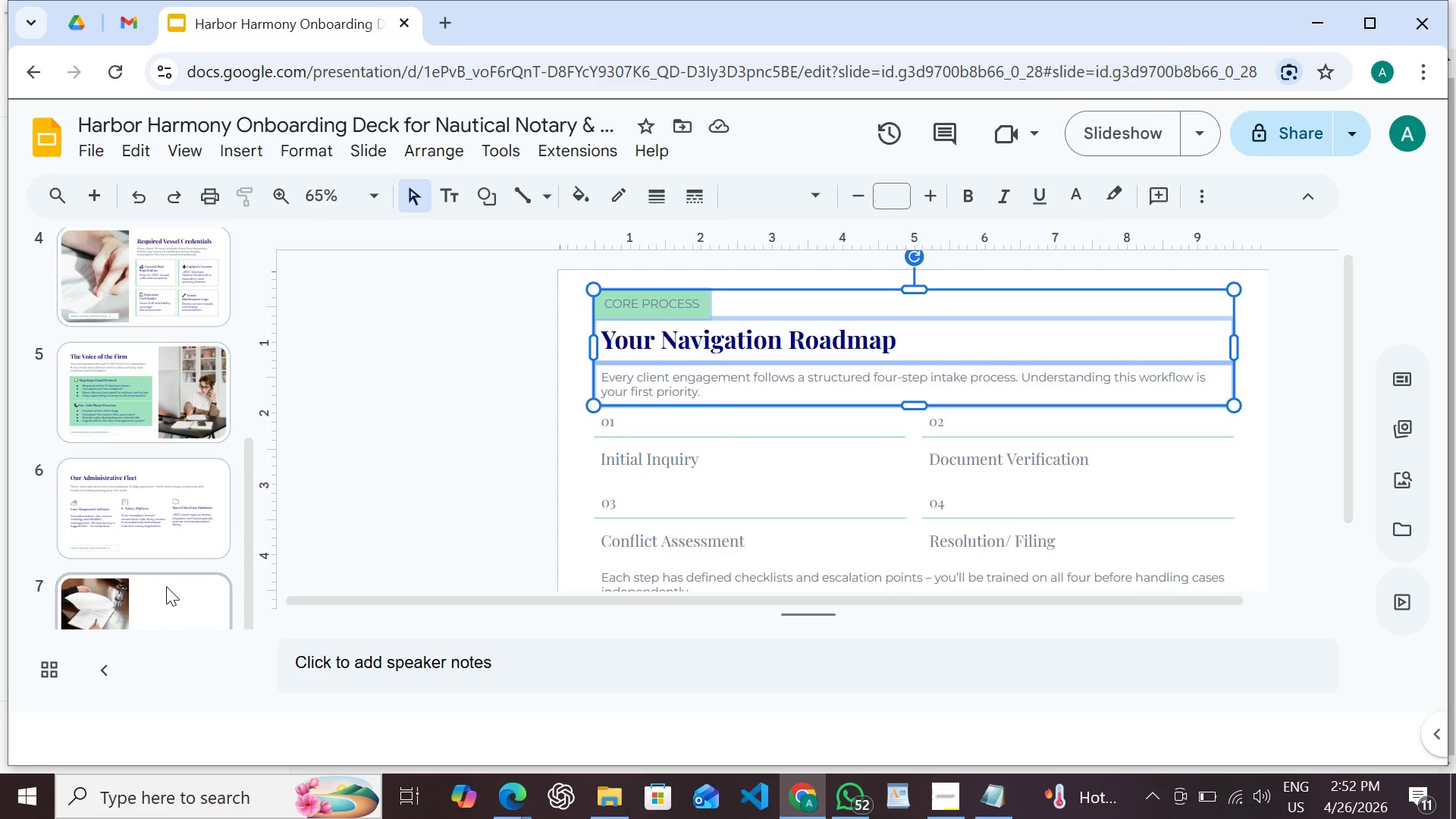 
left_click([166, 586])
 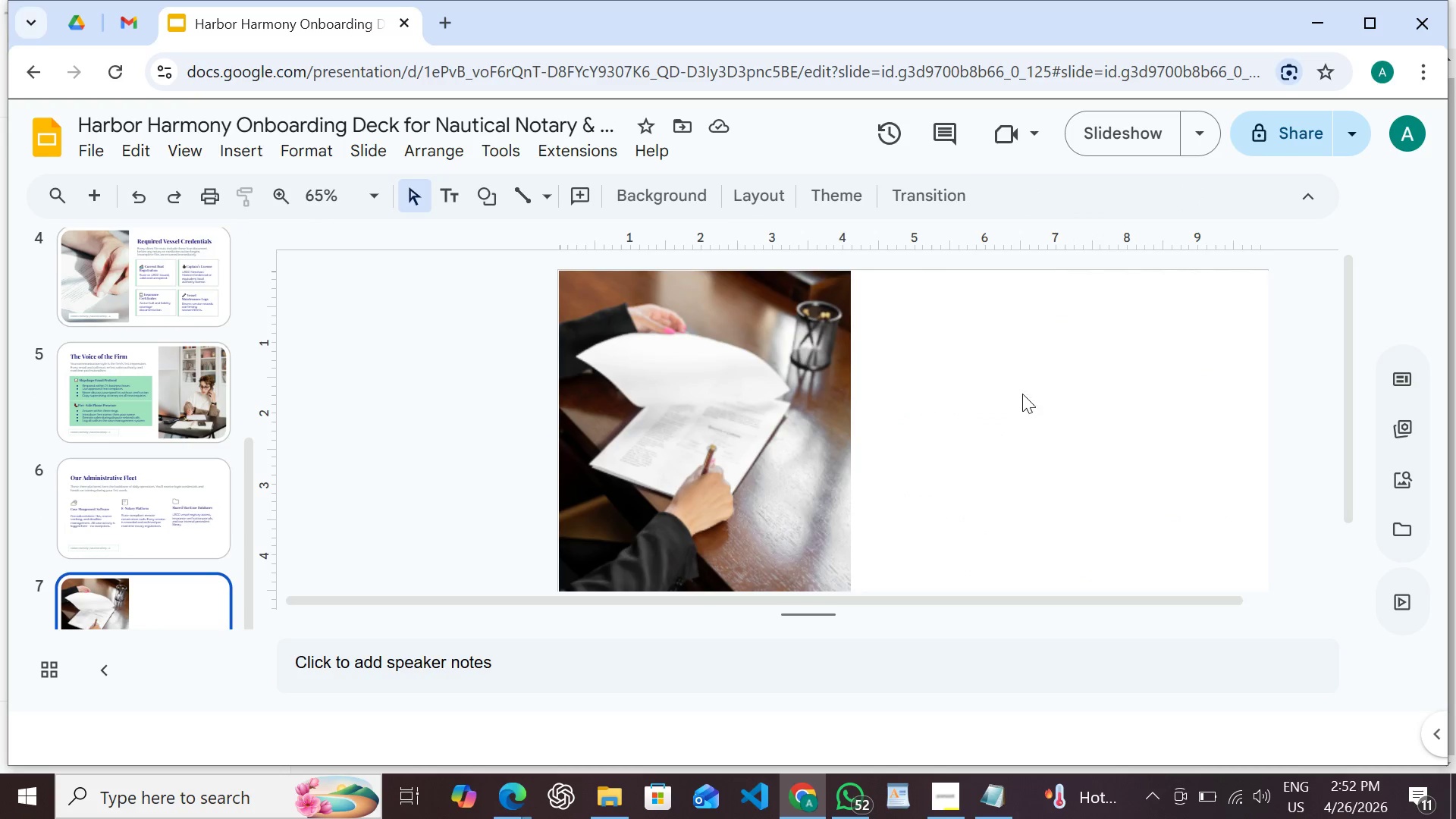 
right_click([987, 377])
 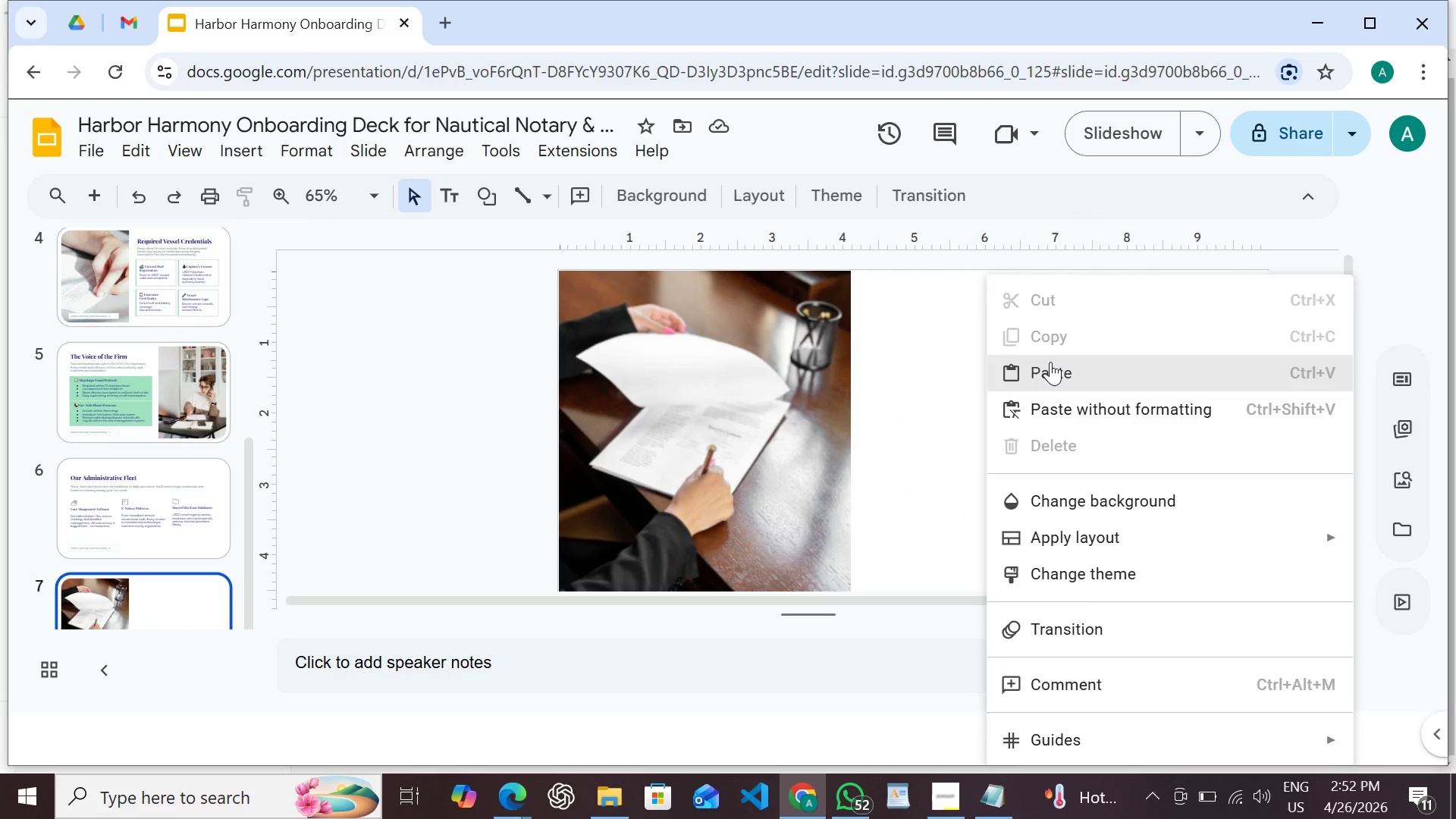 
left_click([1050, 362])
 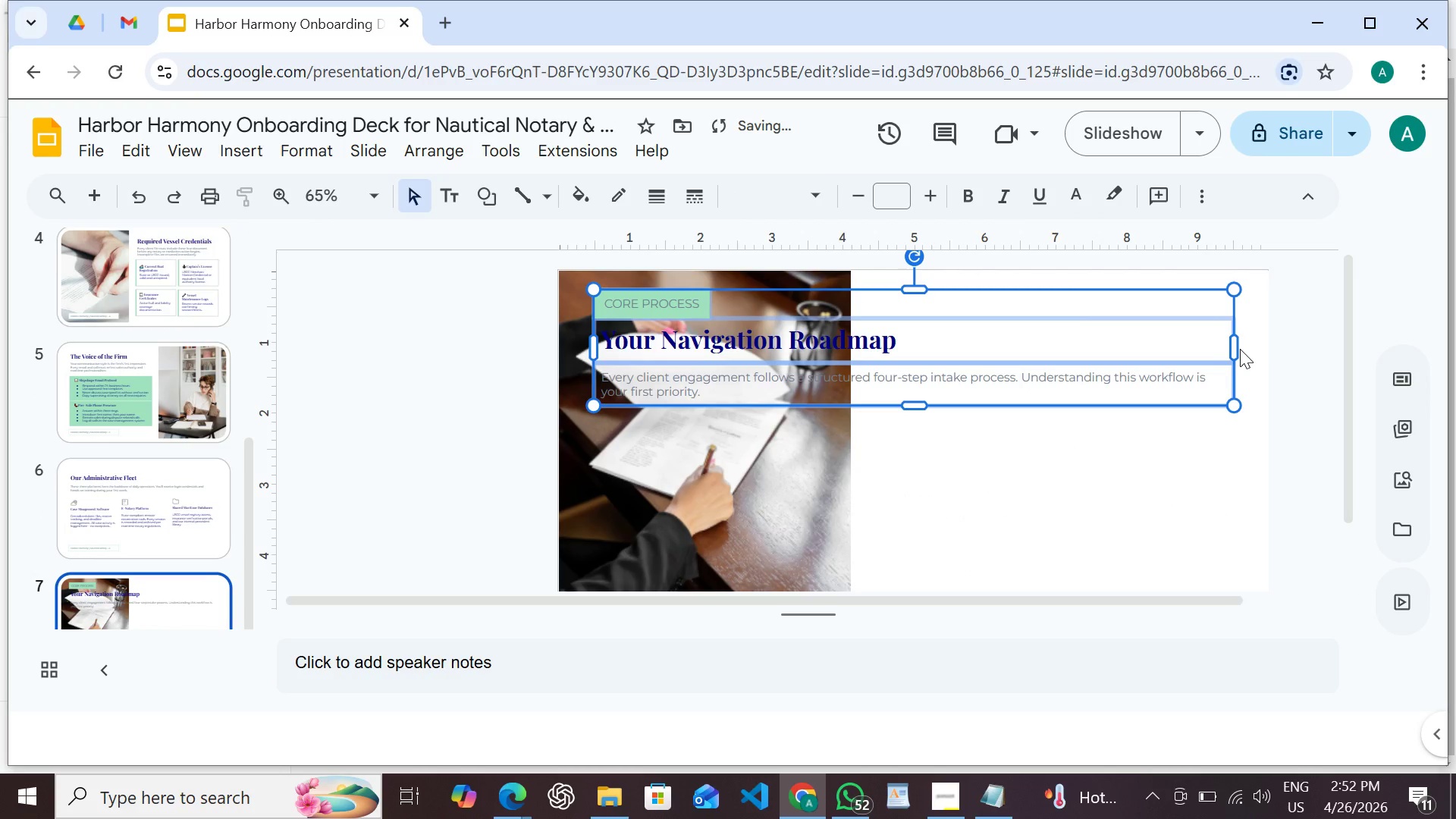 
left_click_drag(start_coordinate=[1232, 351], to_coordinate=[875, 358])
 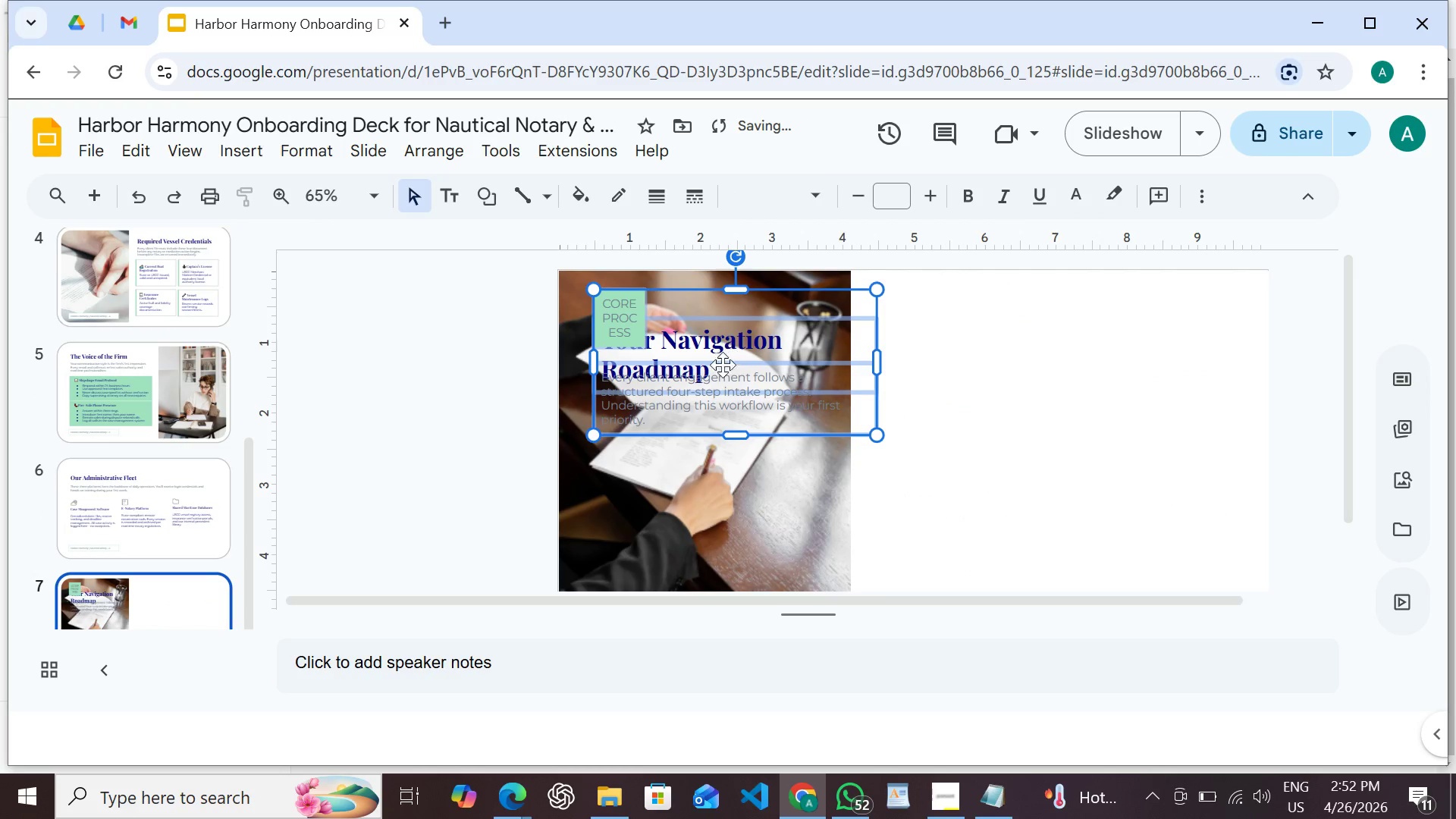 
left_click_drag(start_coordinate=[721, 365], to_coordinate=[1006, 363])
 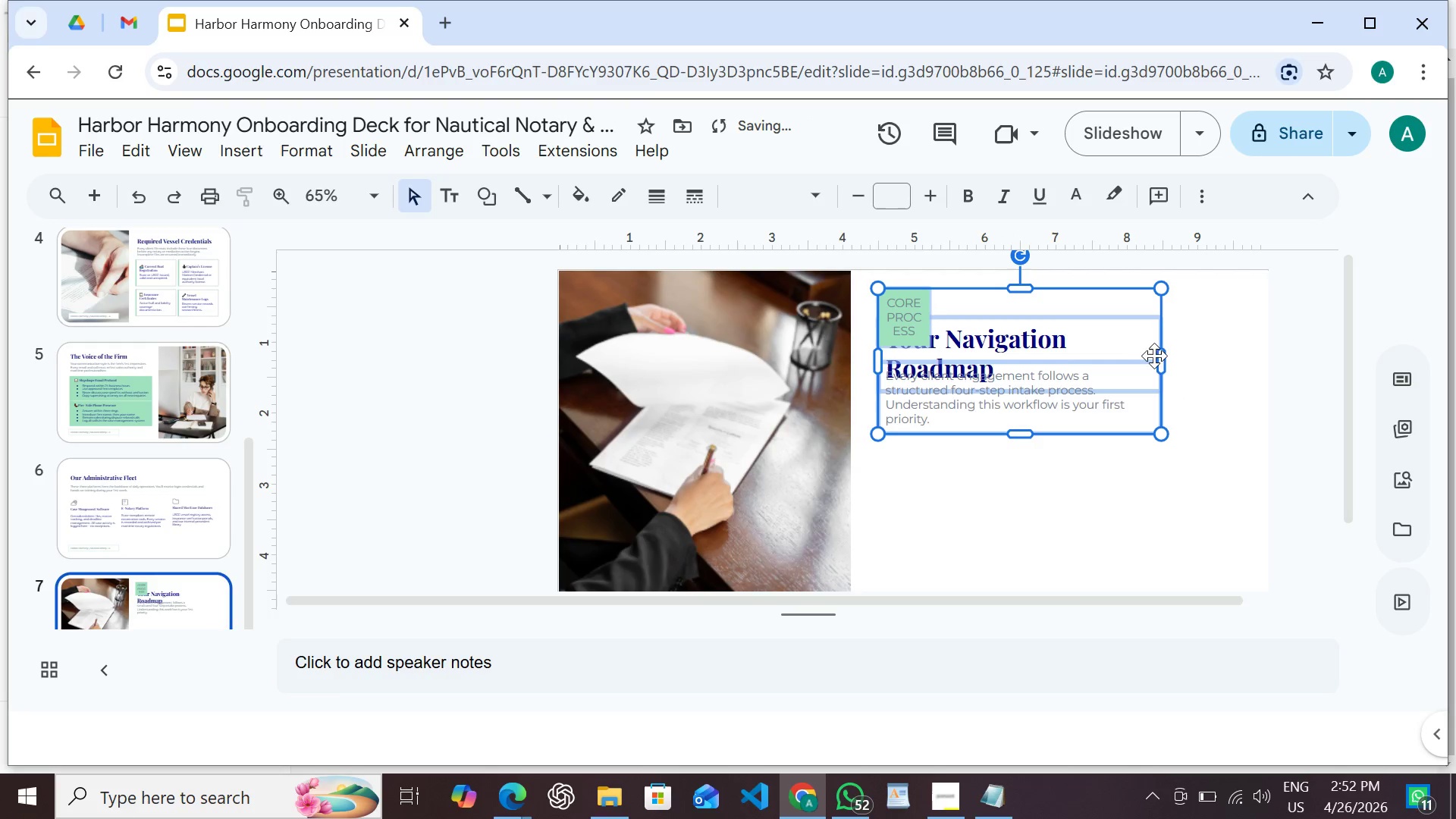 
left_click_drag(start_coordinate=[1160, 361], to_coordinate=[1233, 362])
 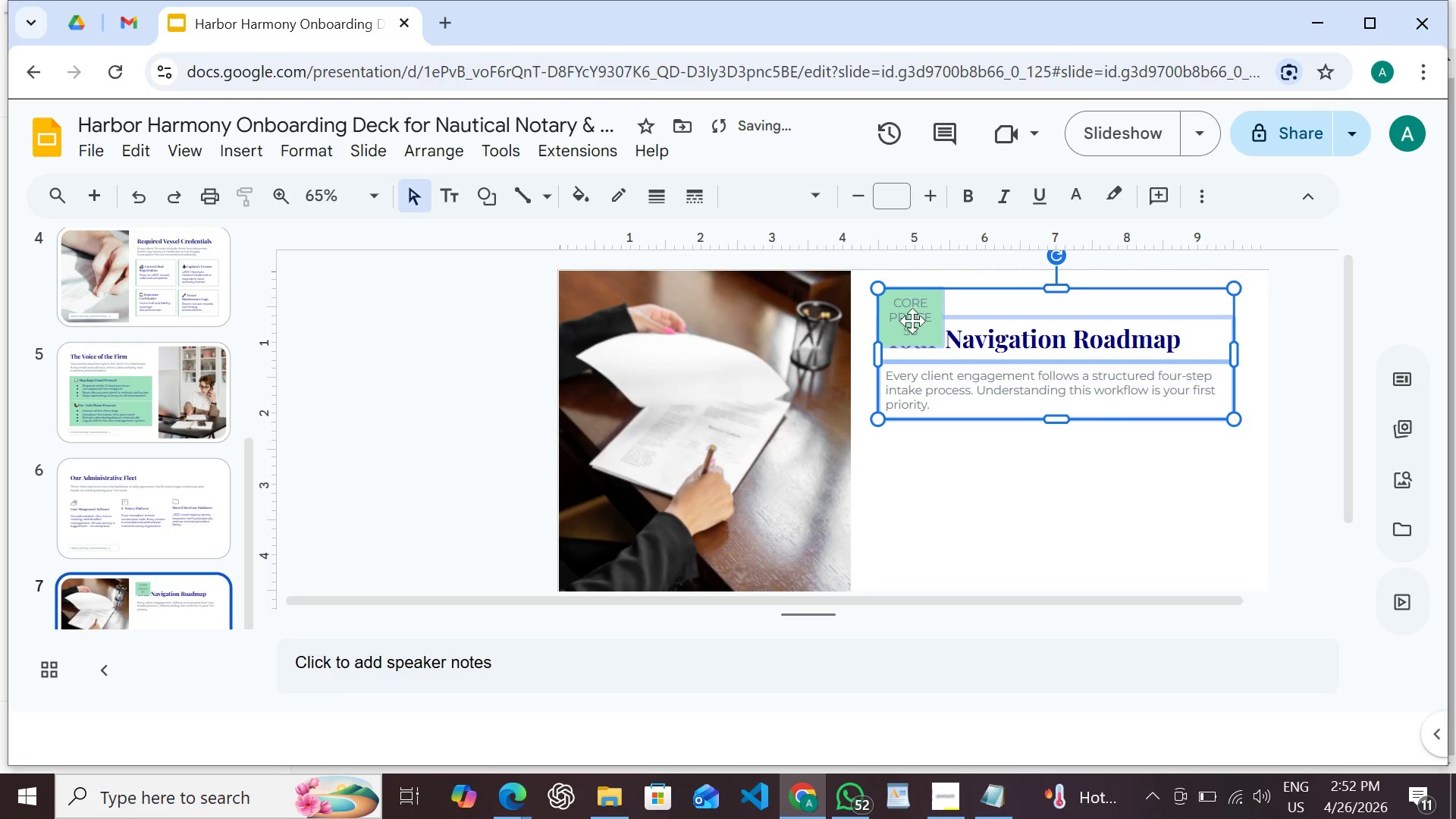 
left_click([924, 523])
 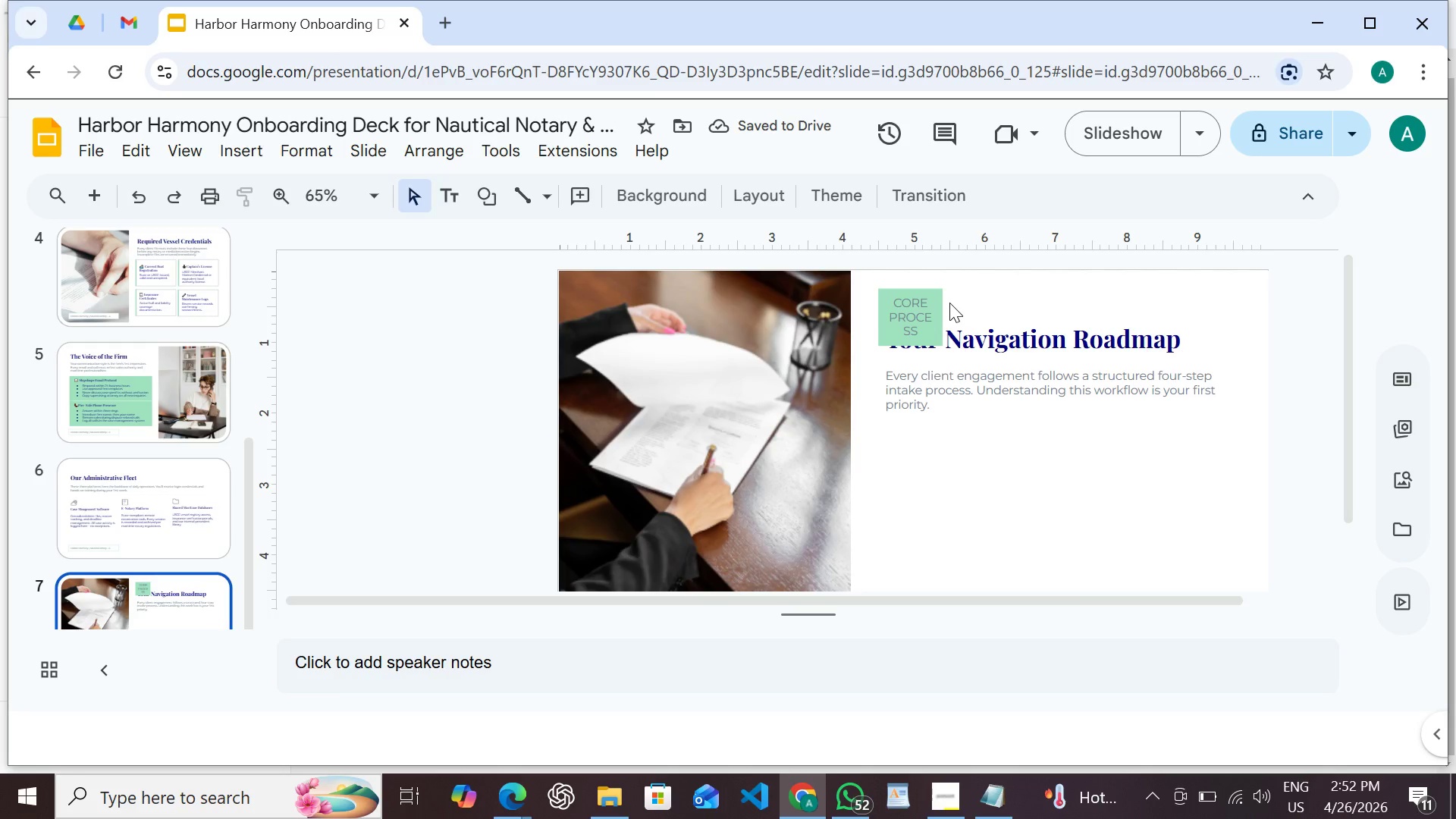 
left_click([934, 309])
 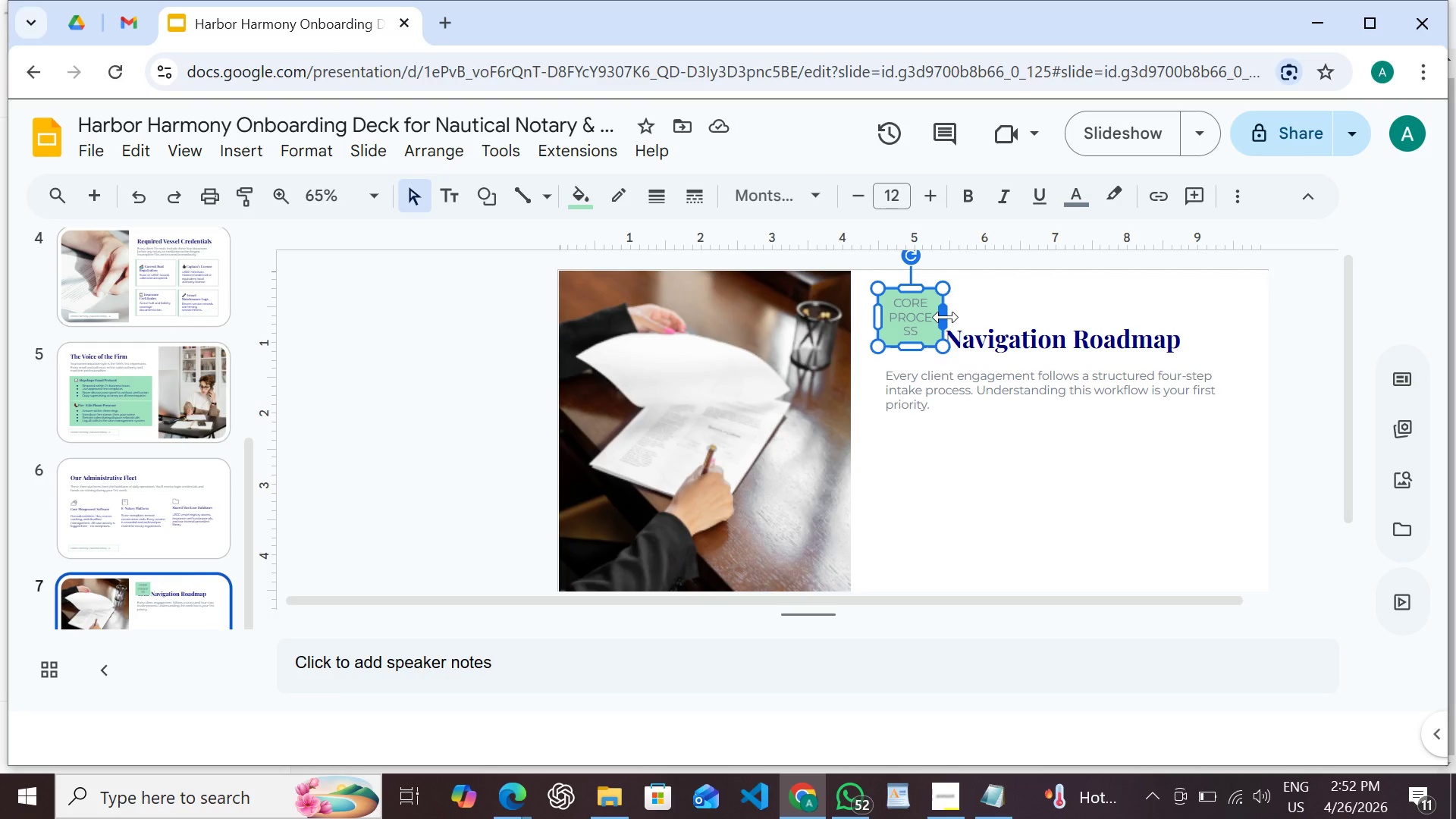 
left_click_drag(start_coordinate=[960, 317], to_coordinate=[1003, 315])
 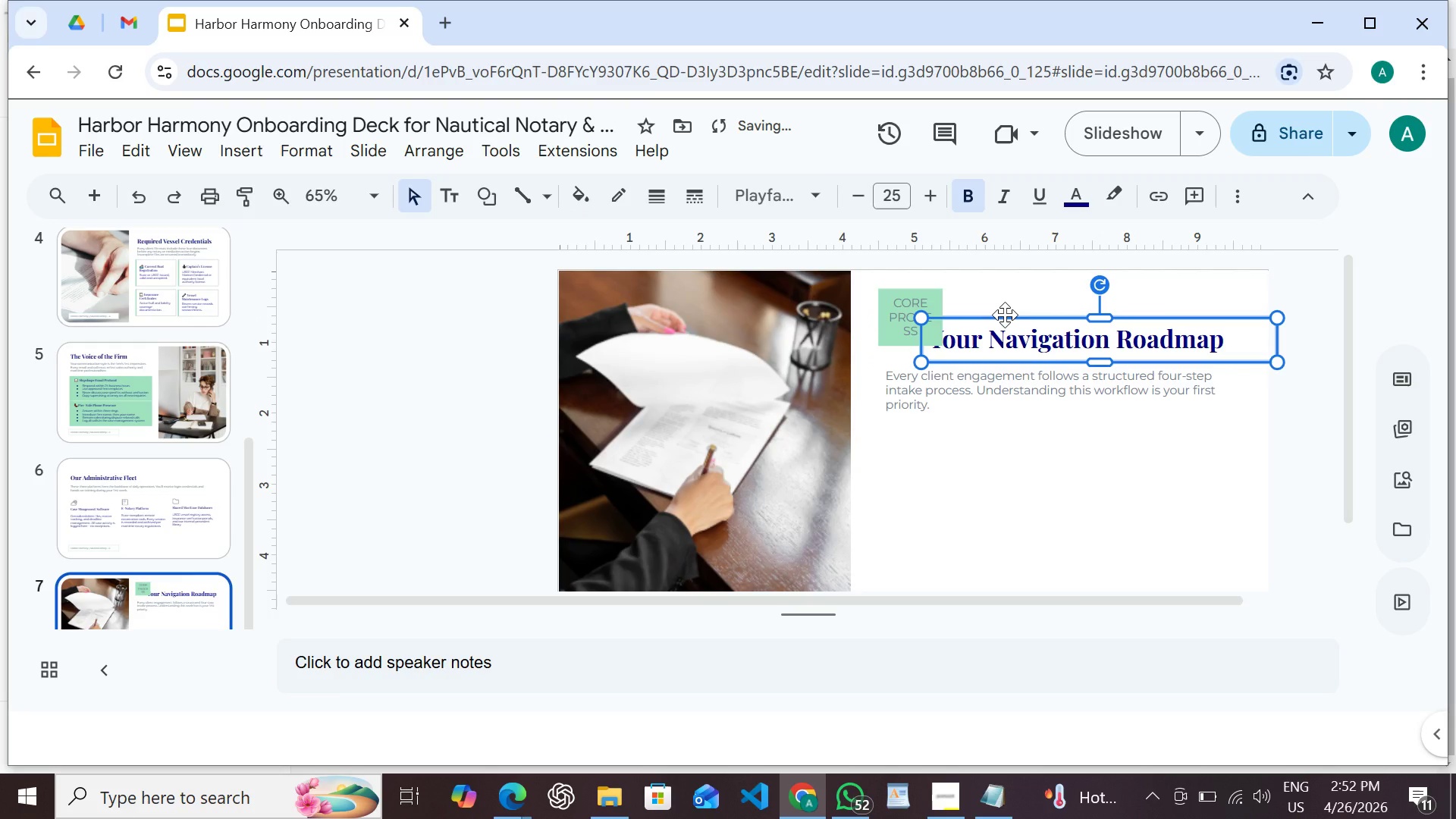 
key(Control+ControlRight)
 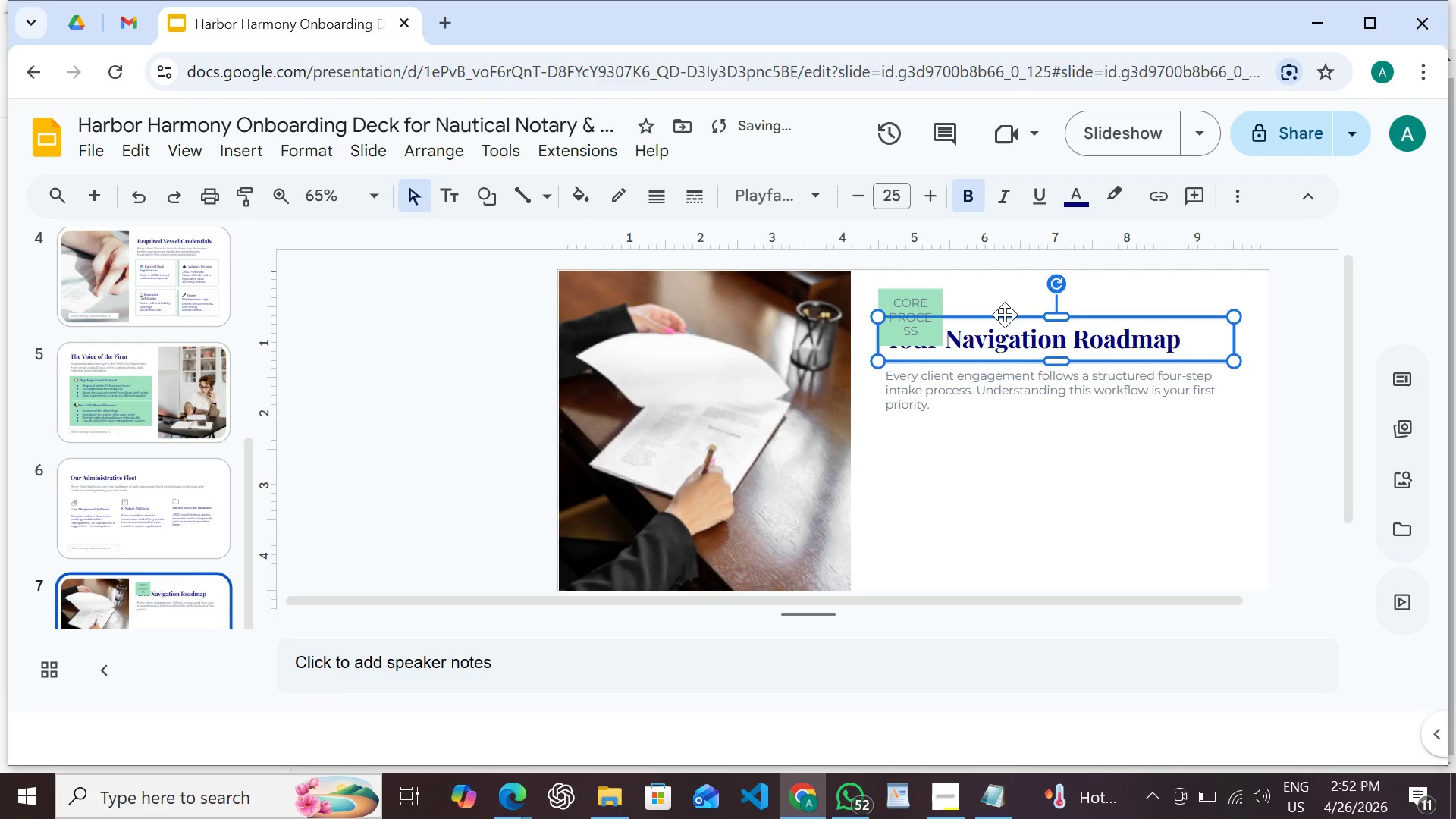 
key(Control+Z)
 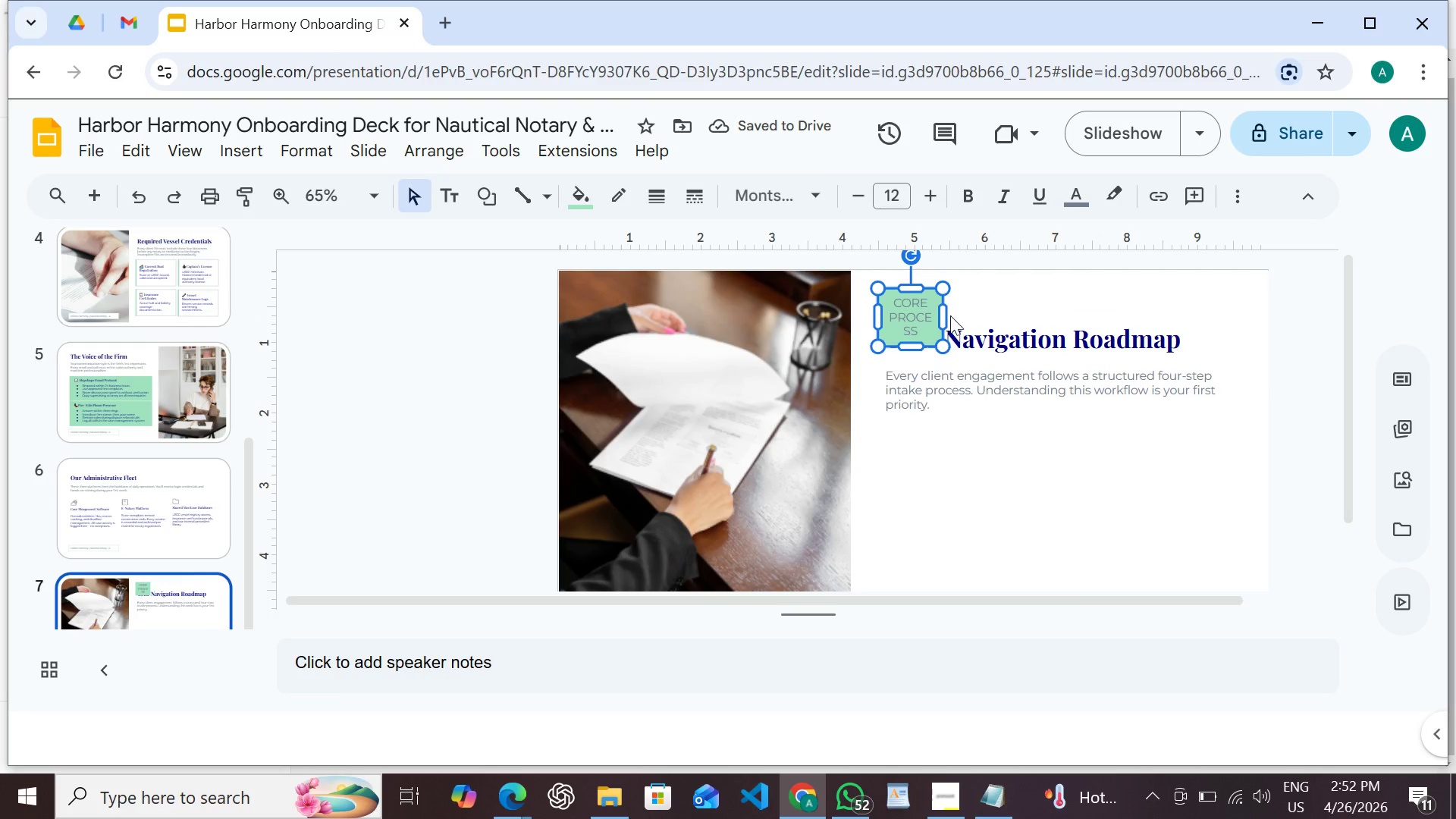 
left_click([943, 318])
 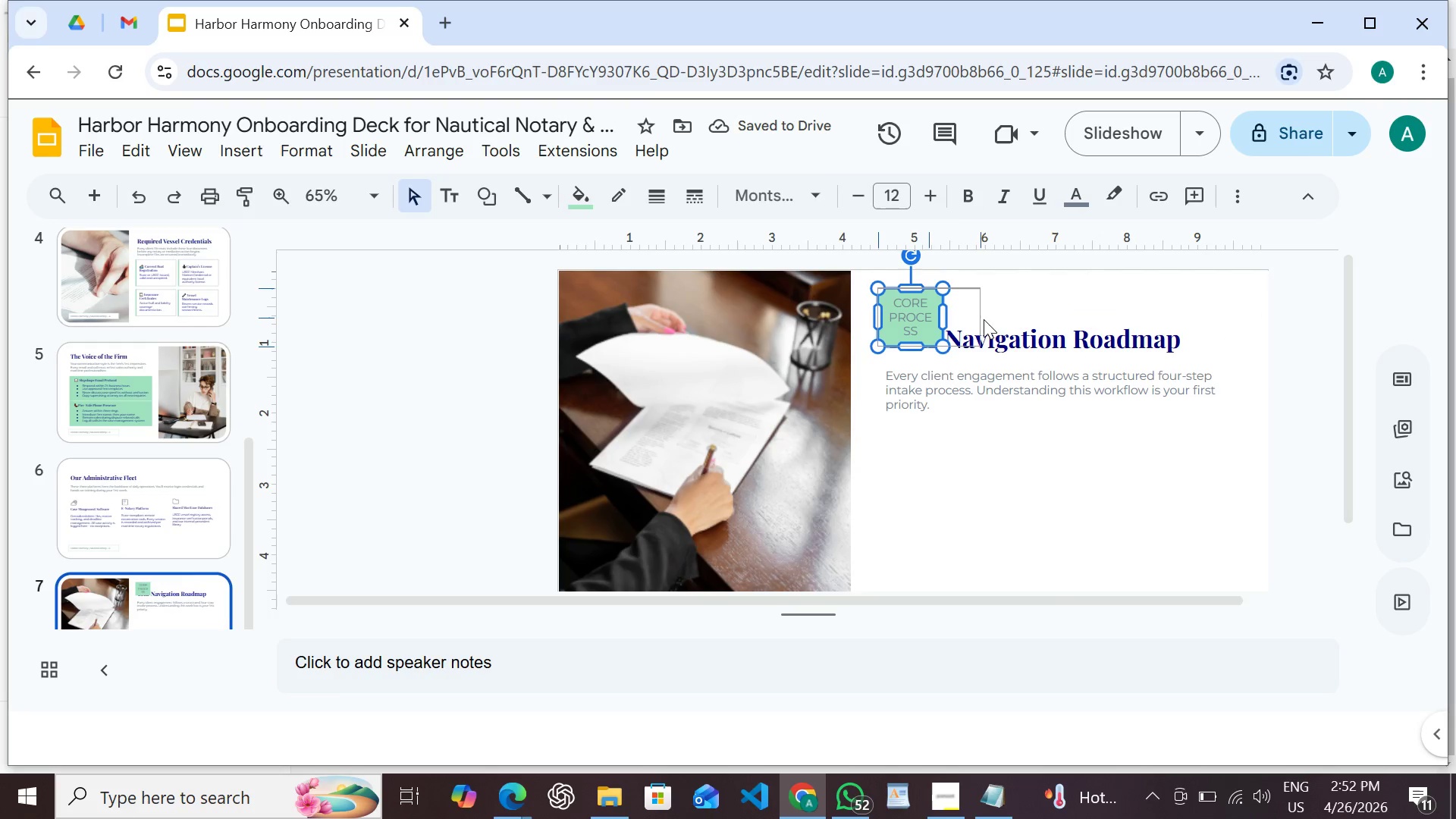 
left_click_drag(start_coordinate=[944, 318], to_coordinate=[1011, 320])
 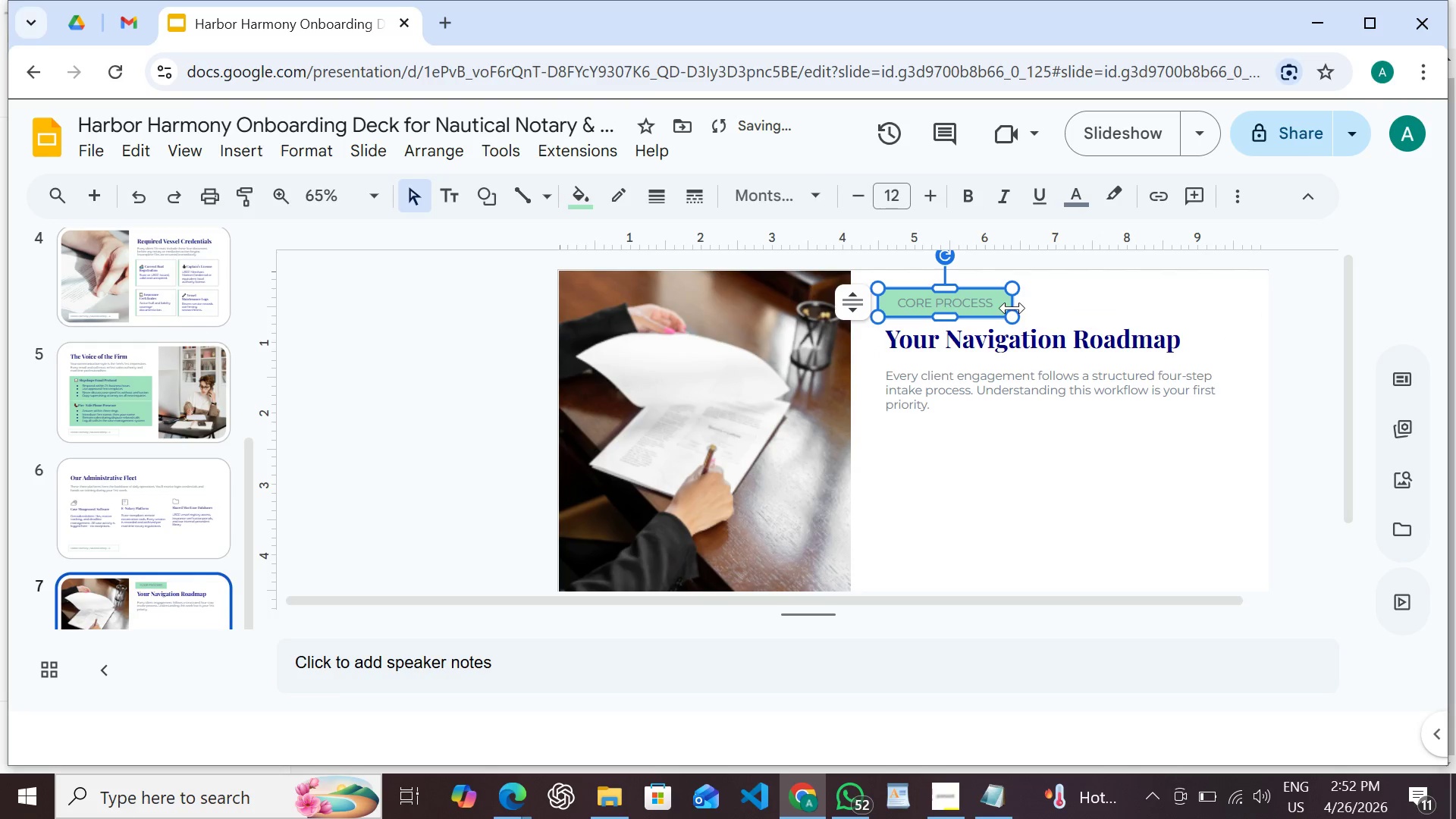 
left_click_drag(start_coordinate=[1013, 303], to_coordinate=[996, 301])
 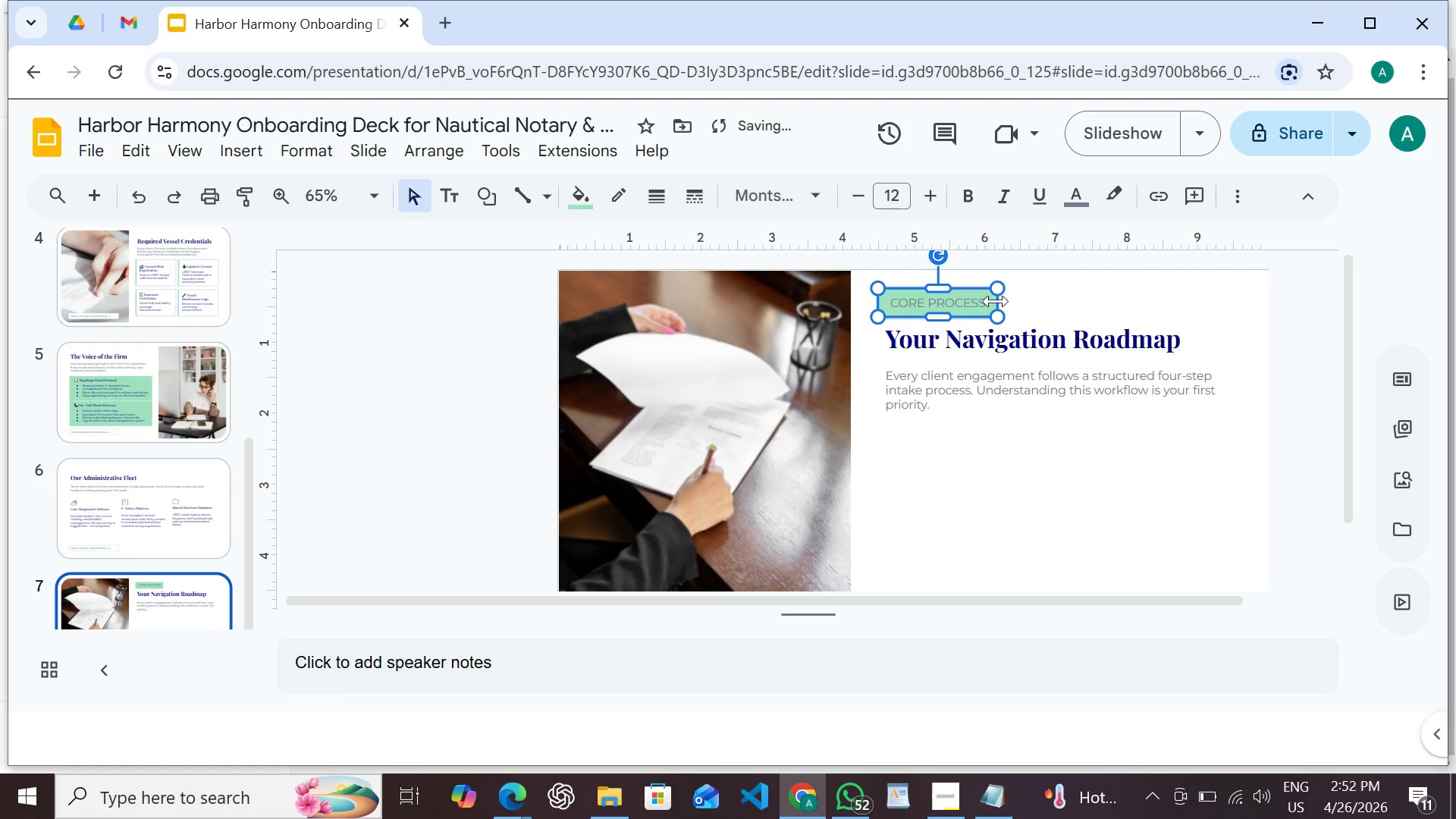 
double_click([996, 301])
 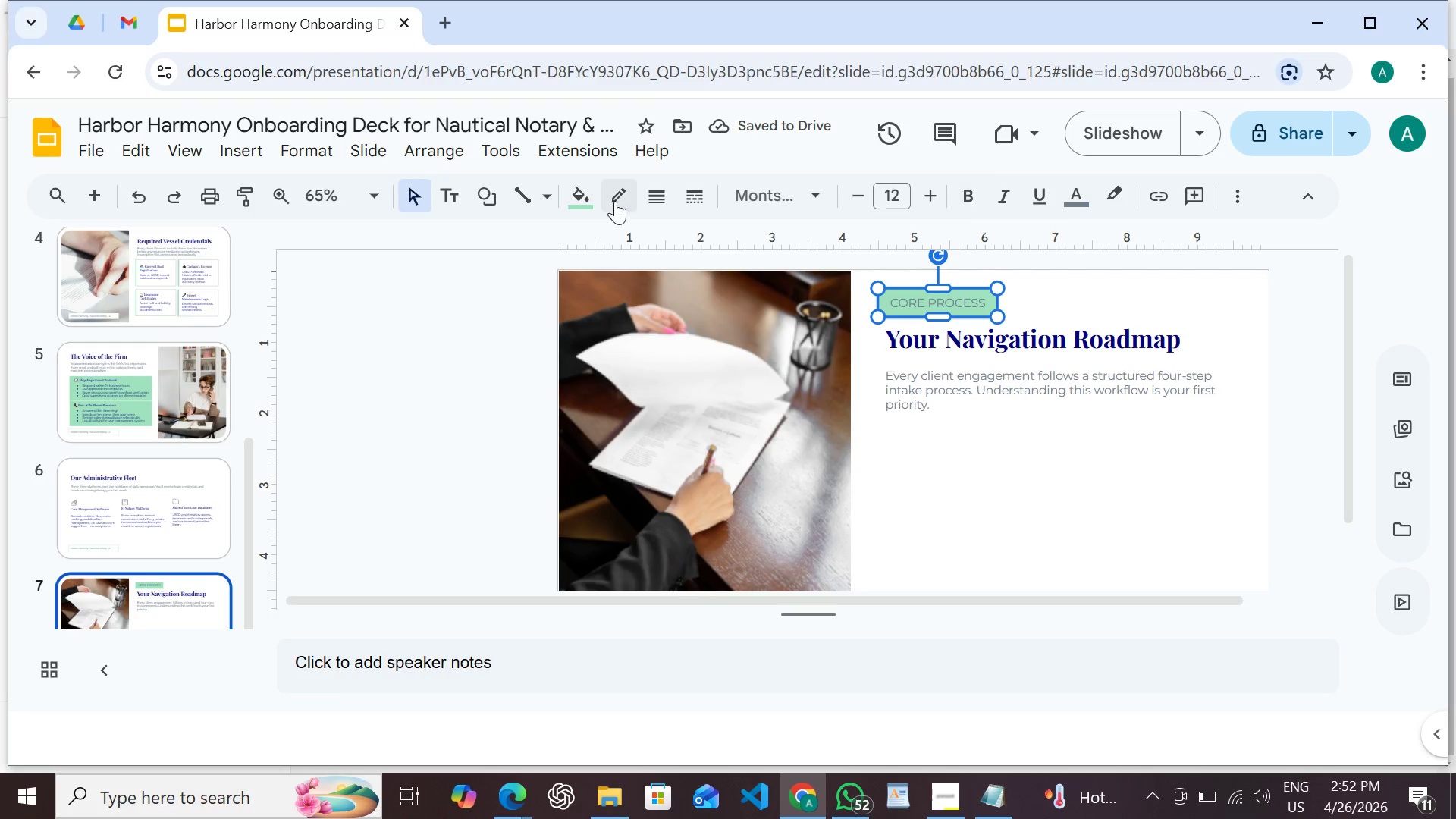 
left_click([610, 199])
 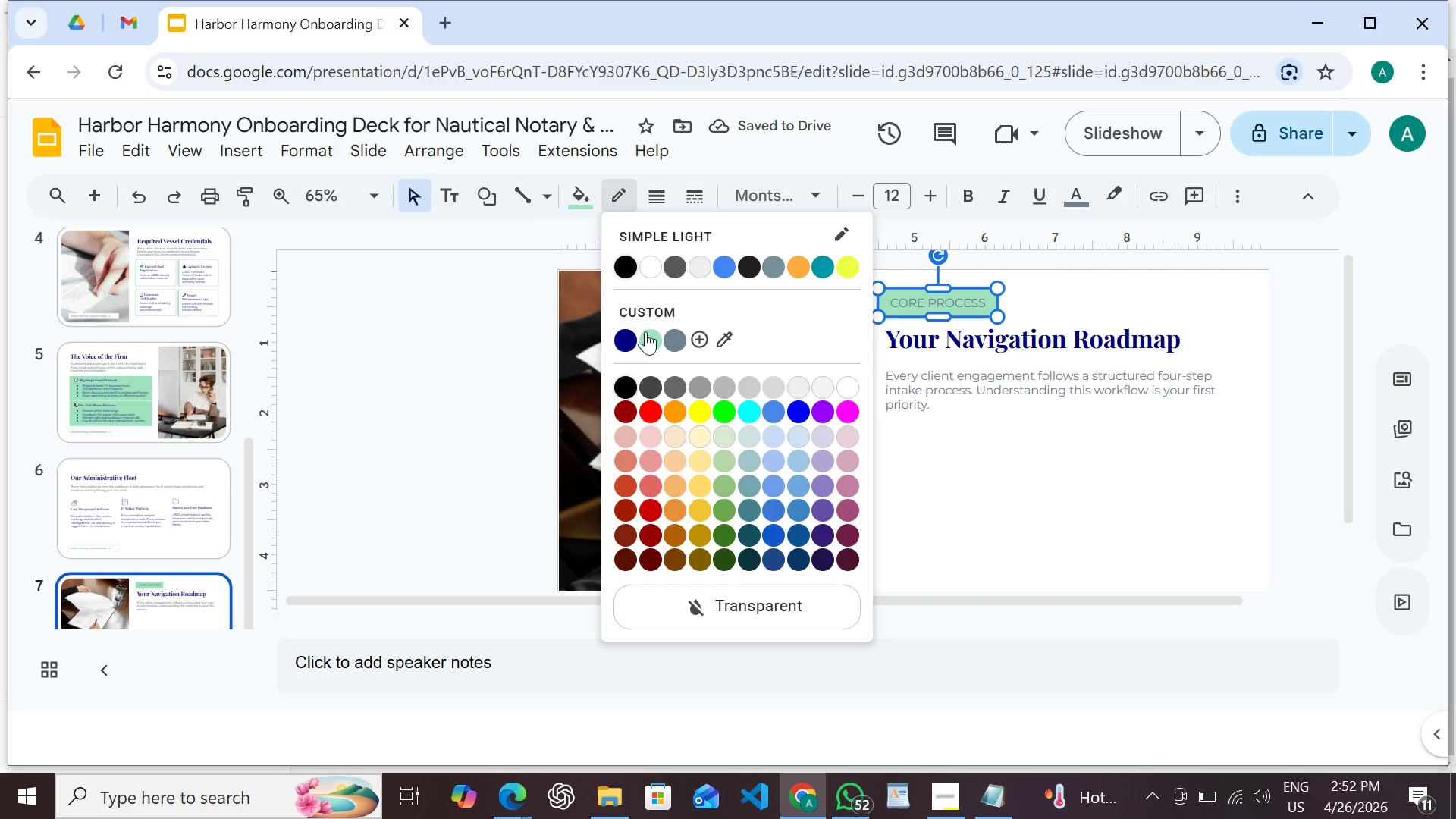 
left_click([645, 331])
 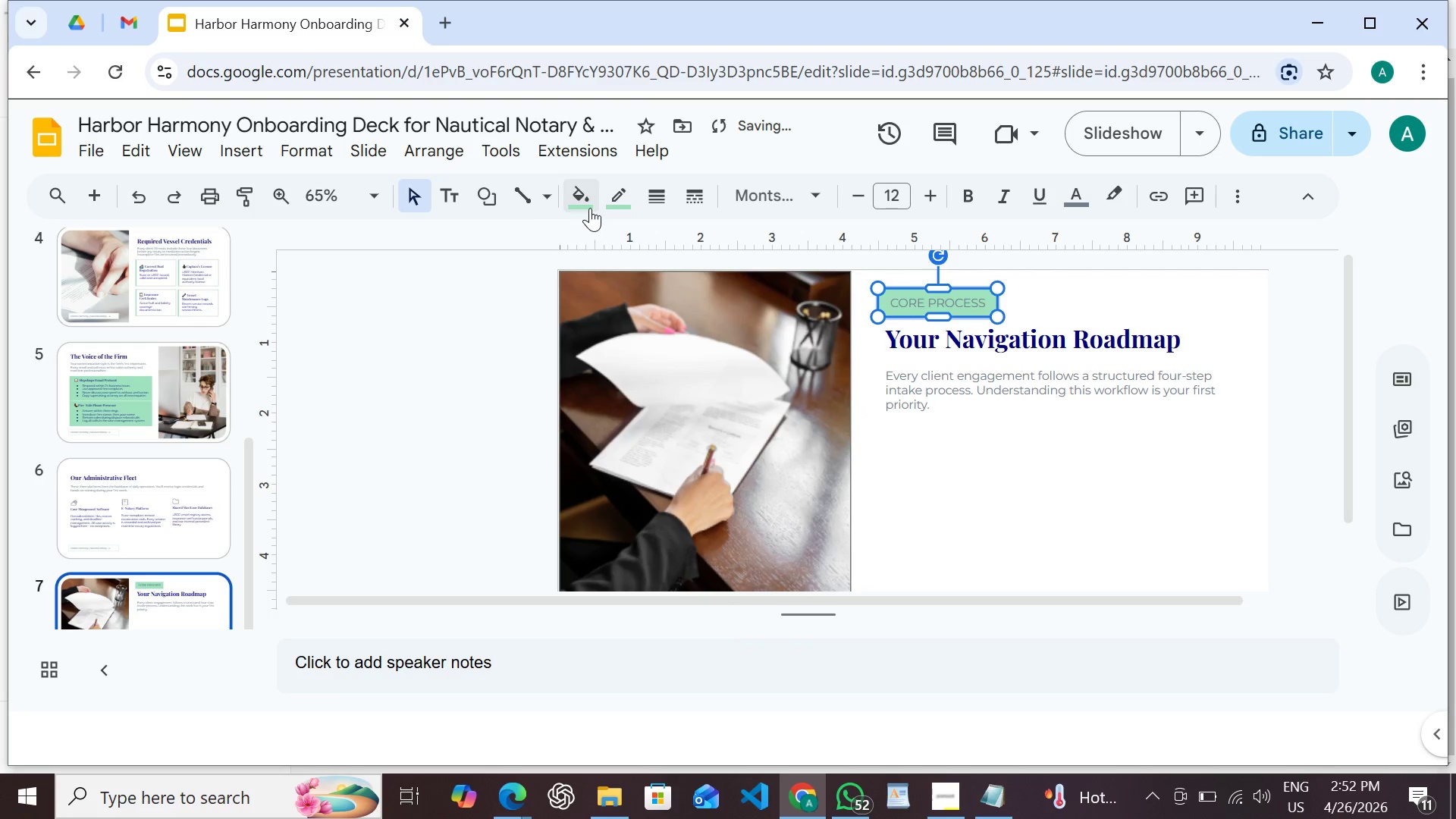 
left_click([588, 206])
 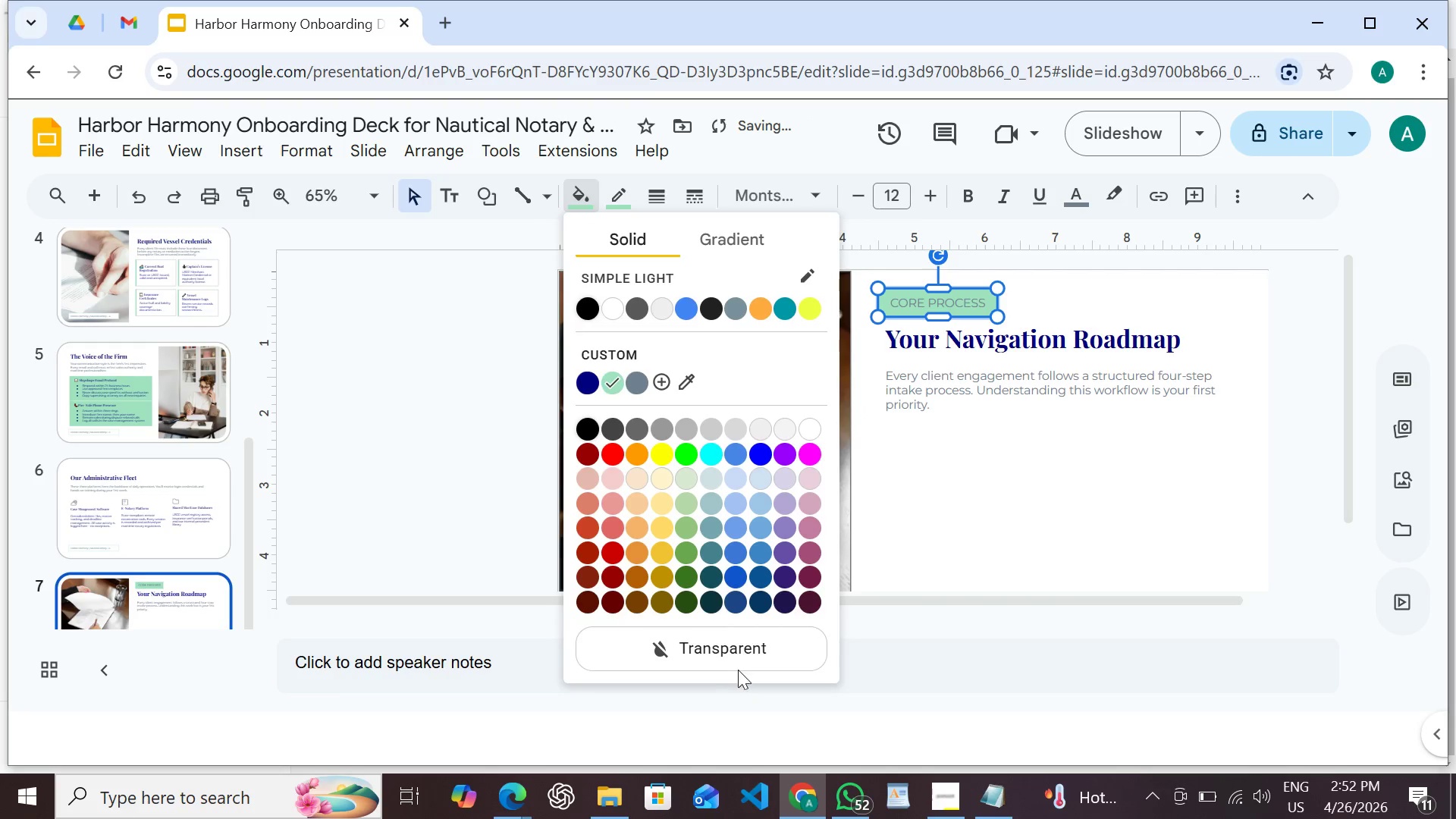 
left_click([736, 656])
 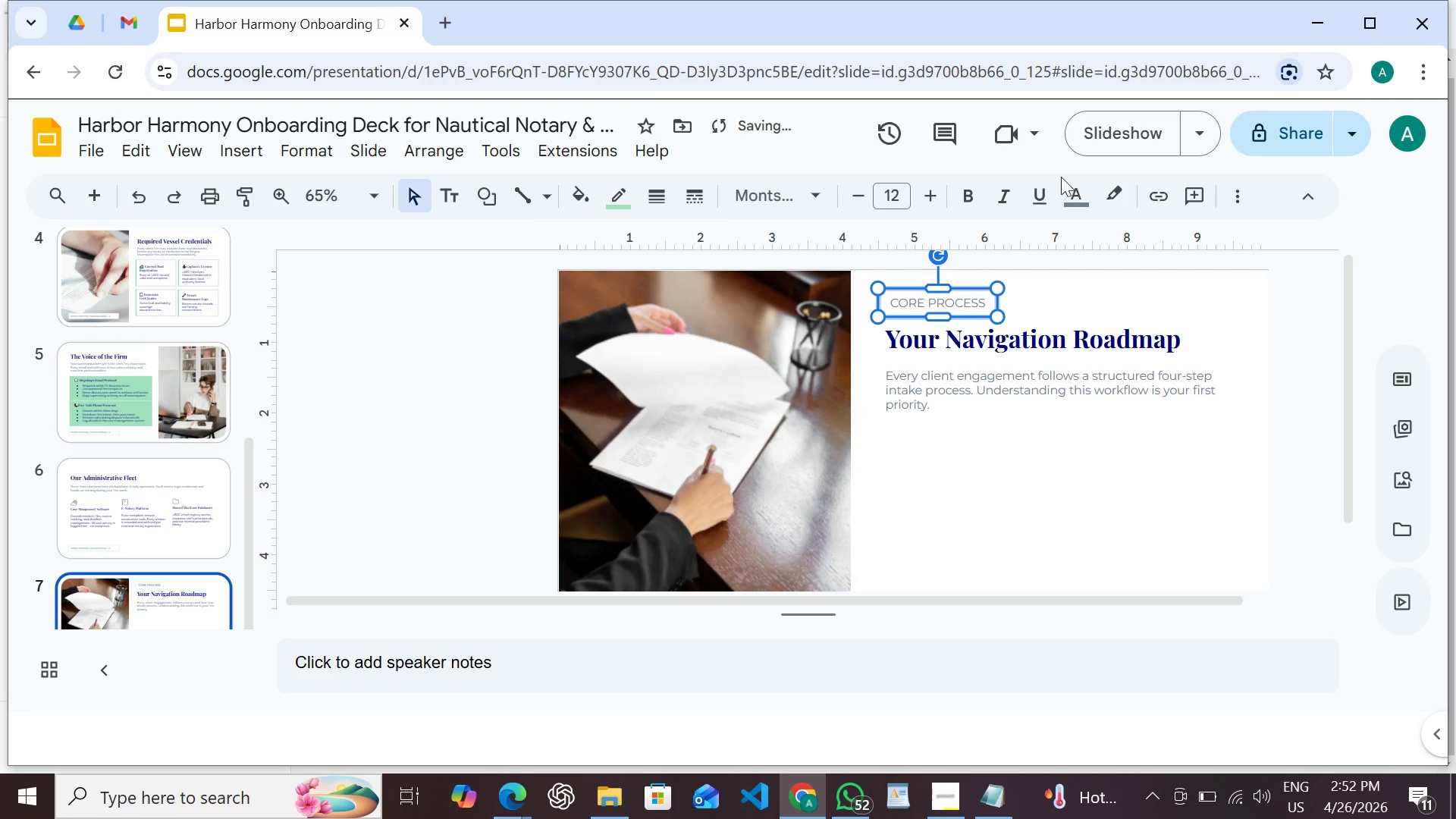 
left_click_drag(start_coordinate=[1066, 180], to_coordinate=[1069, 187])
 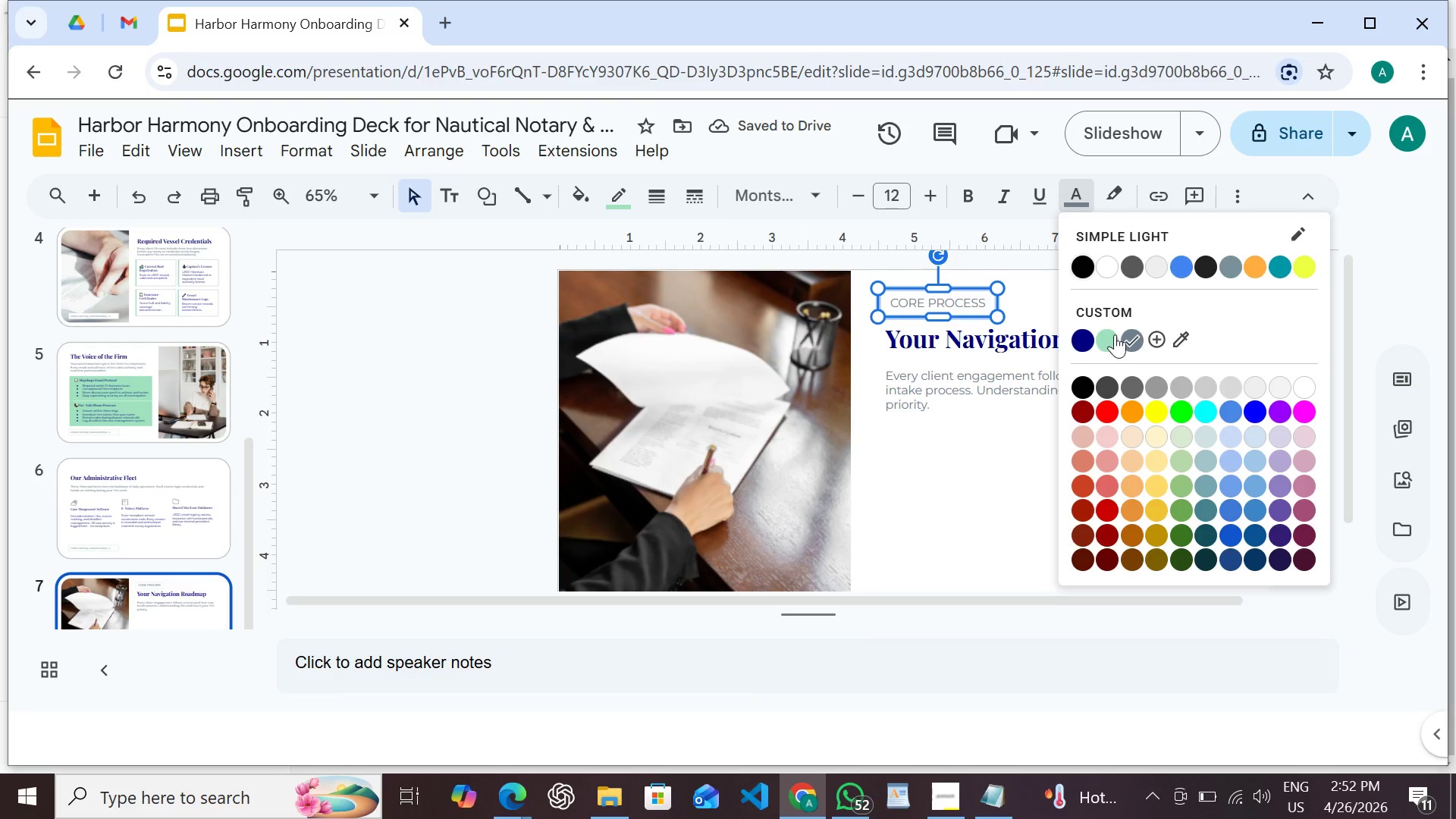 
left_click([1100, 334])
 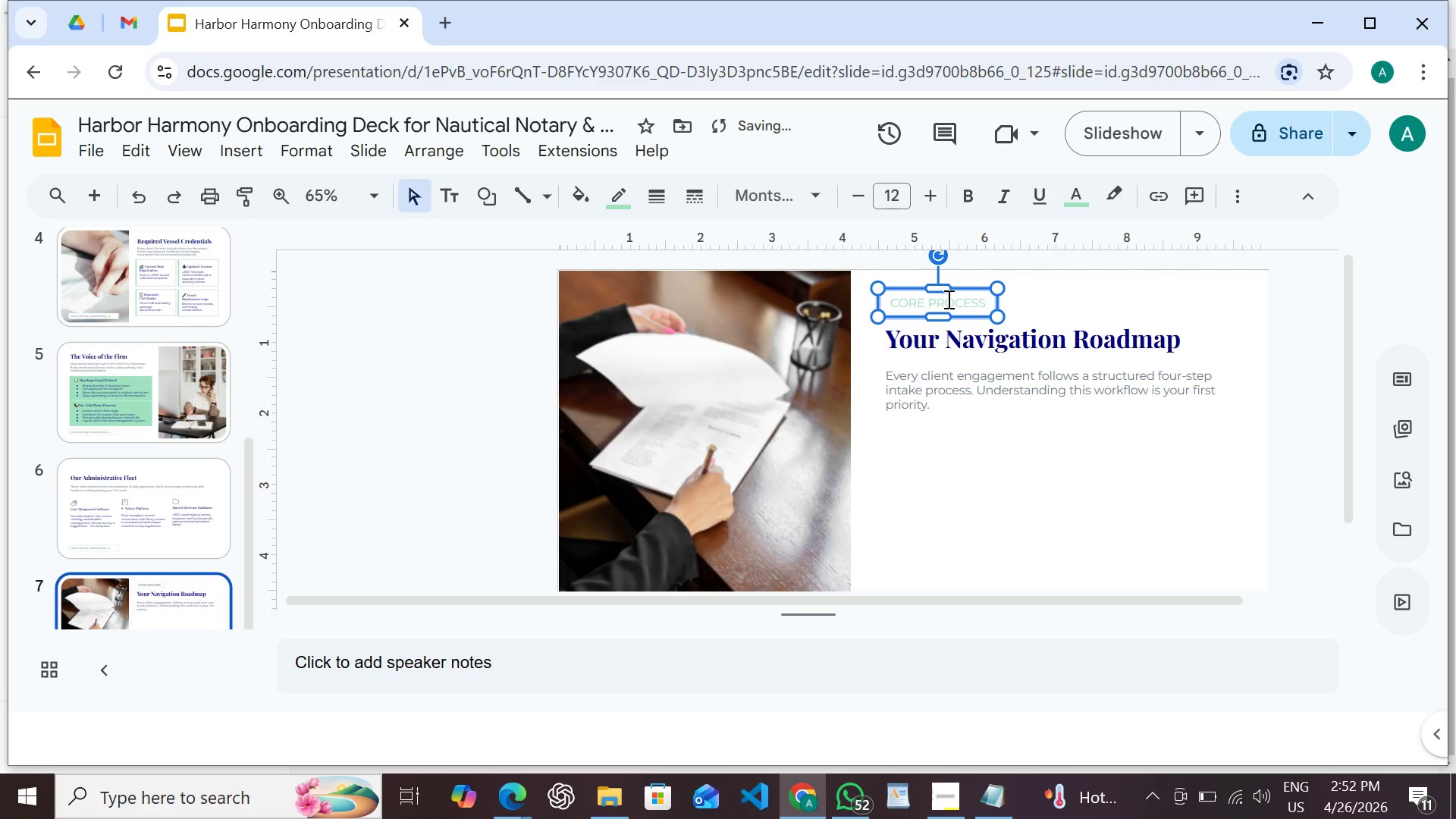 
double_click([947, 299])
 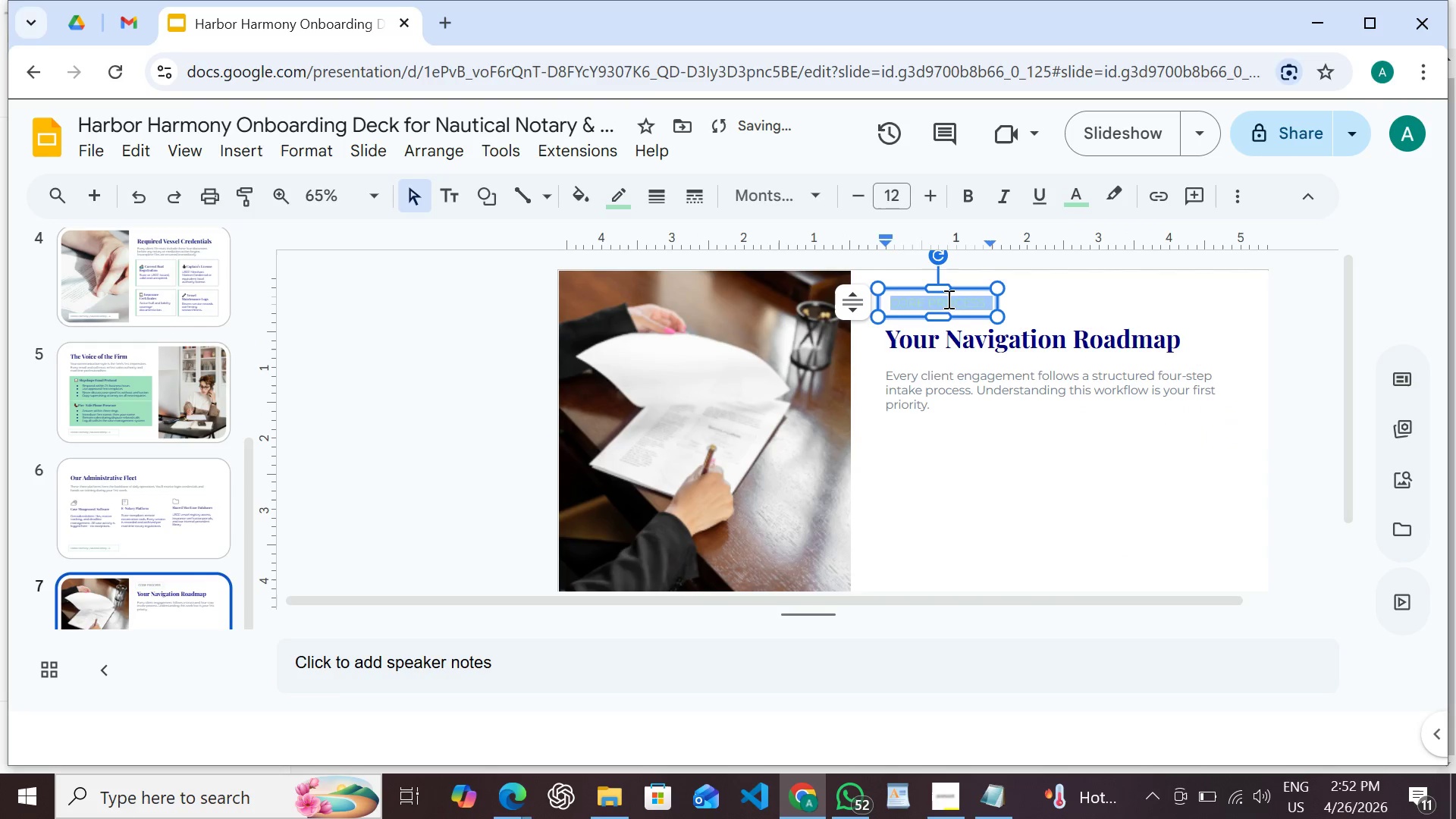 
triple_click([947, 299])
 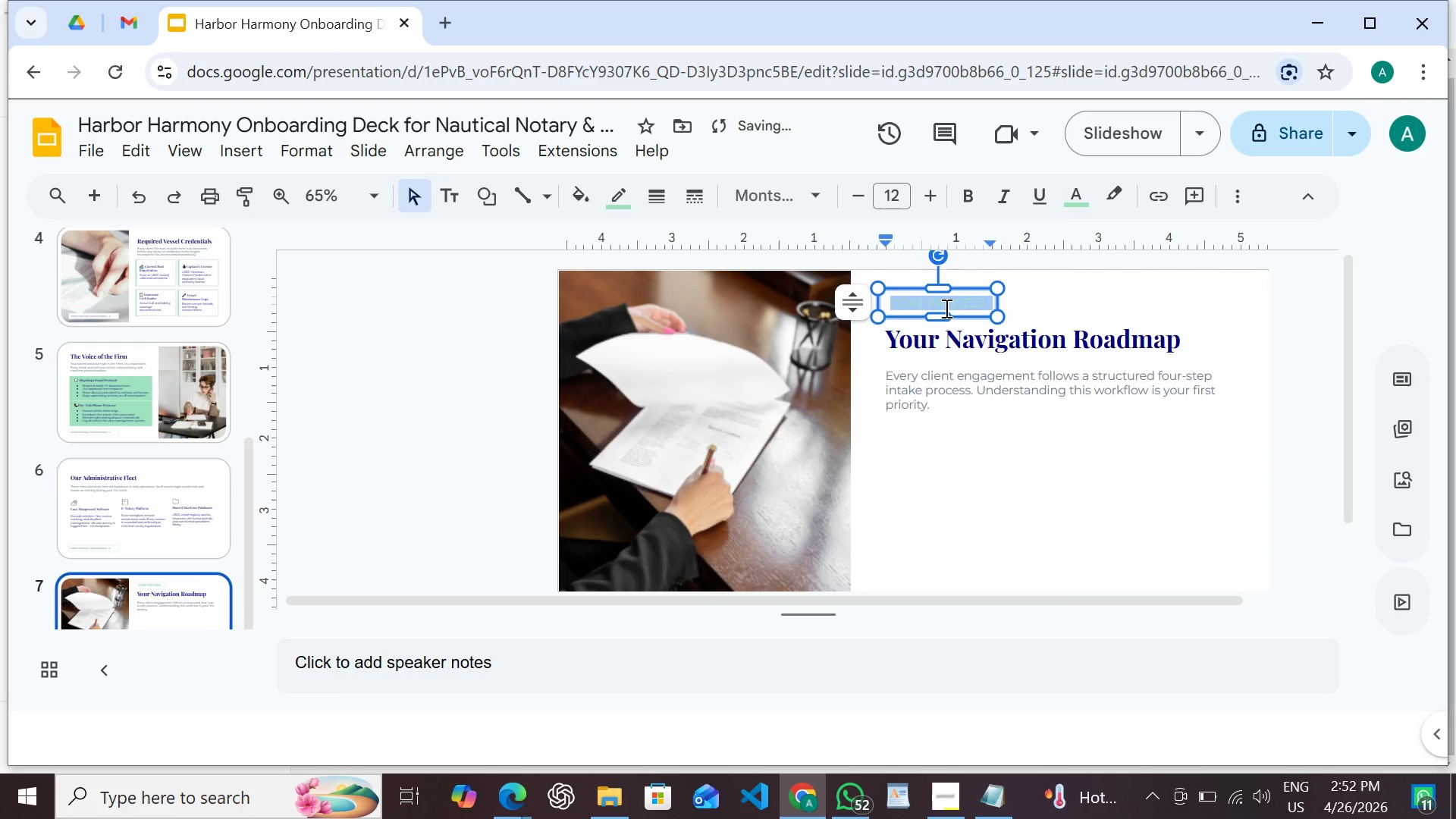 
type(Co)
key(Backspace)
type(OMPLIANCE & ETHICS)
 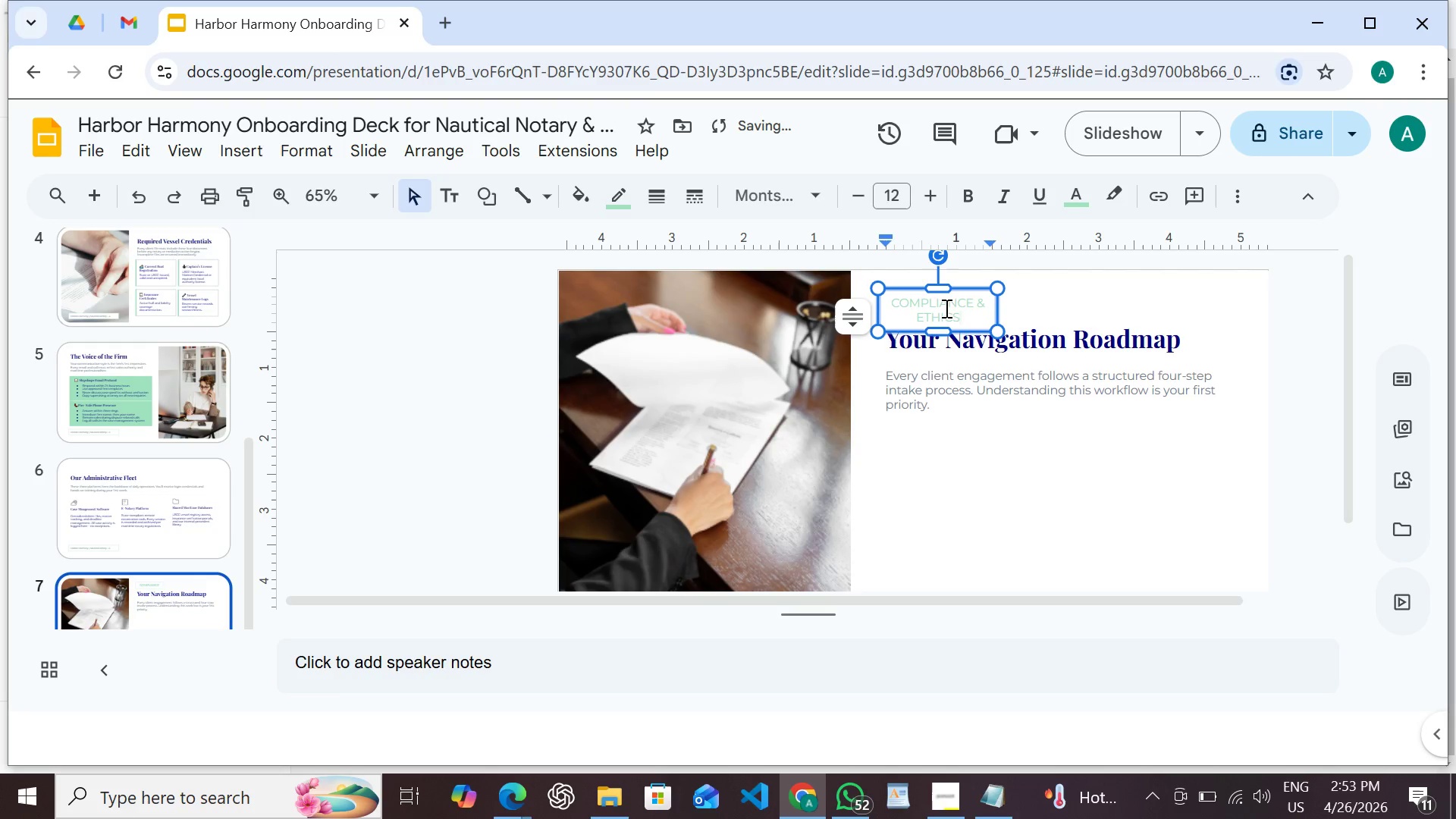 
left_click_drag(start_coordinate=[999, 314], to_coordinate=[1016, 314])
 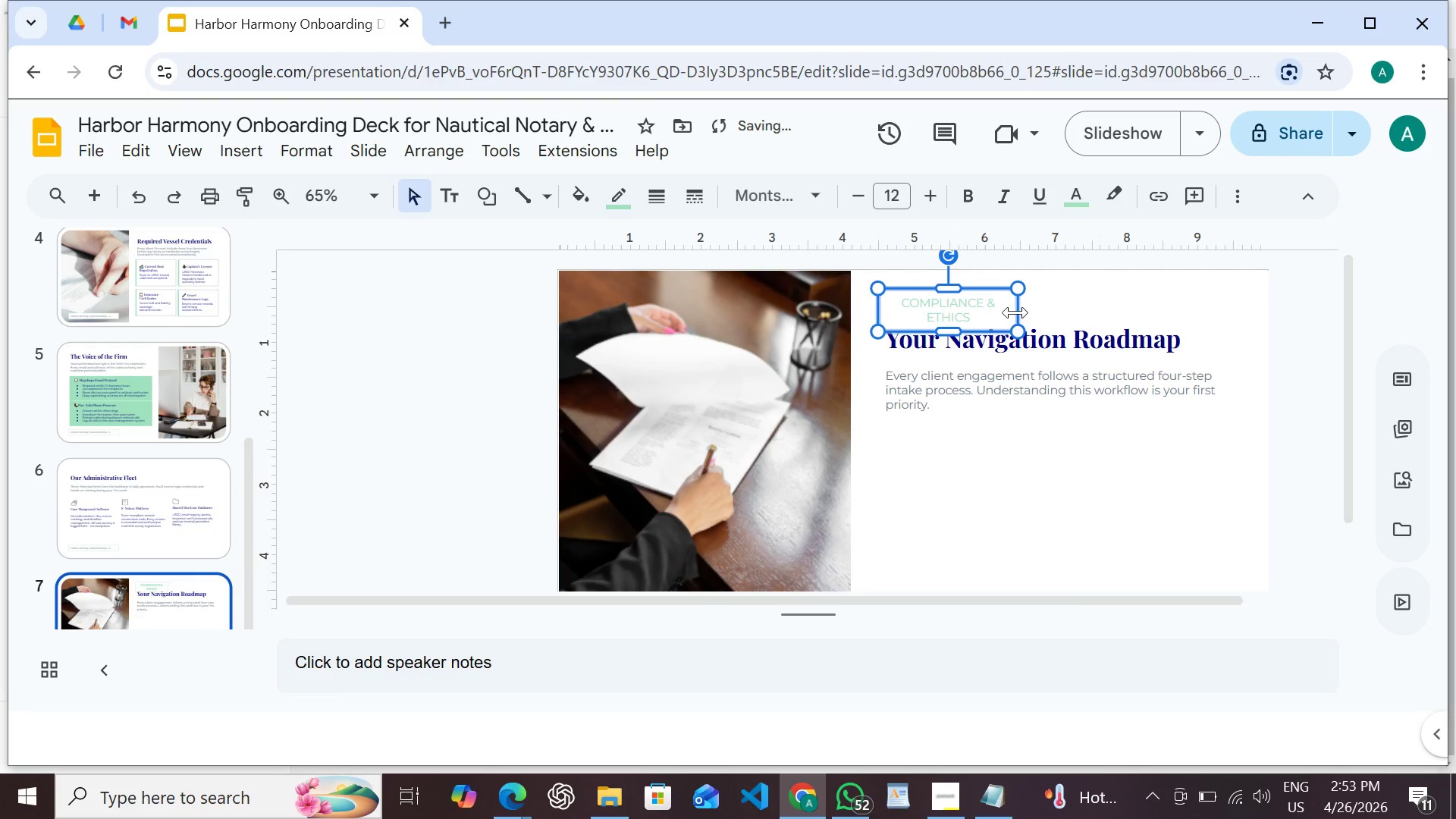 
left_click_drag(start_coordinate=[1015, 312], to_coordinate=[1034, 310])
 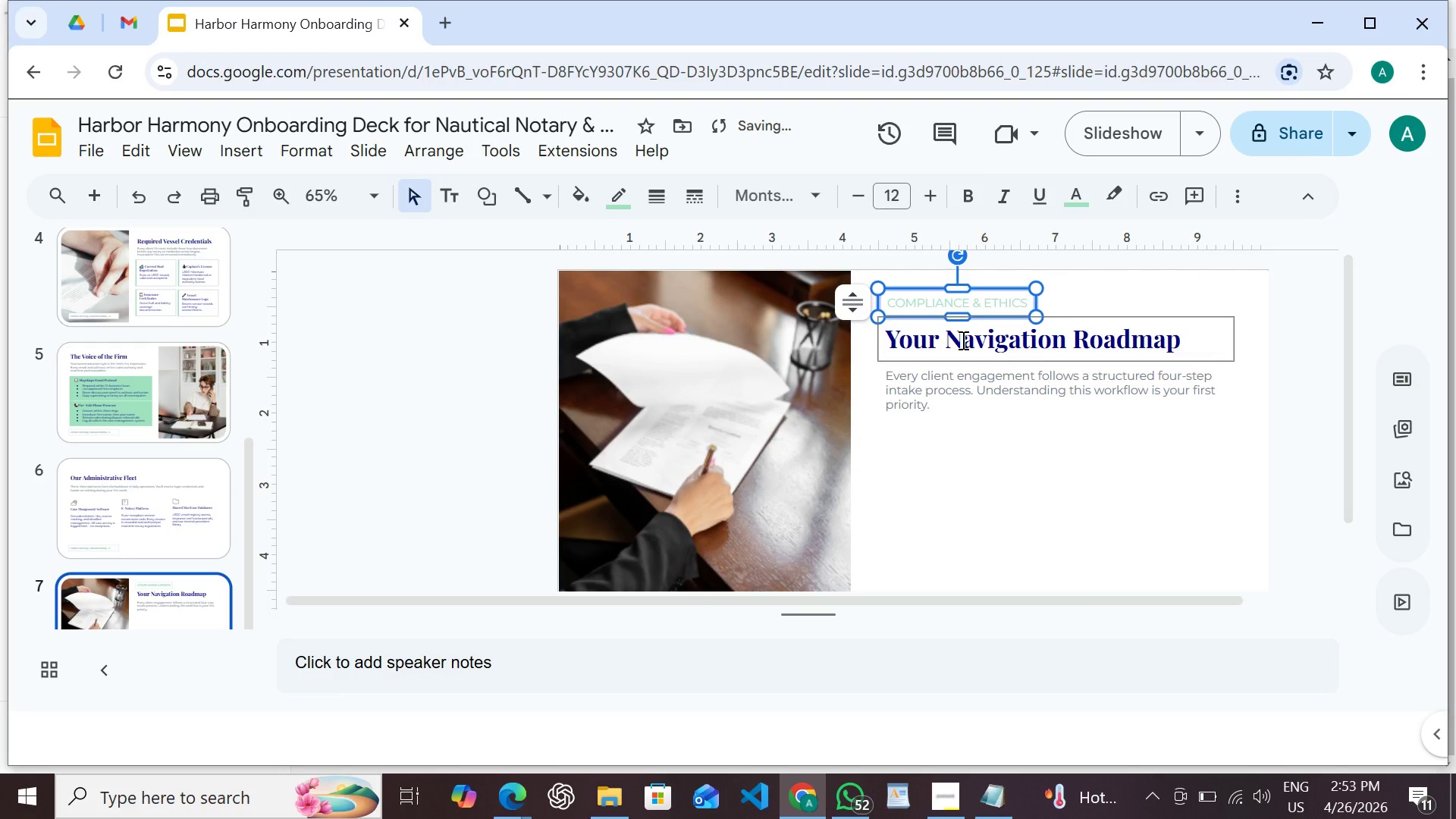 
double_click([964, 340])
 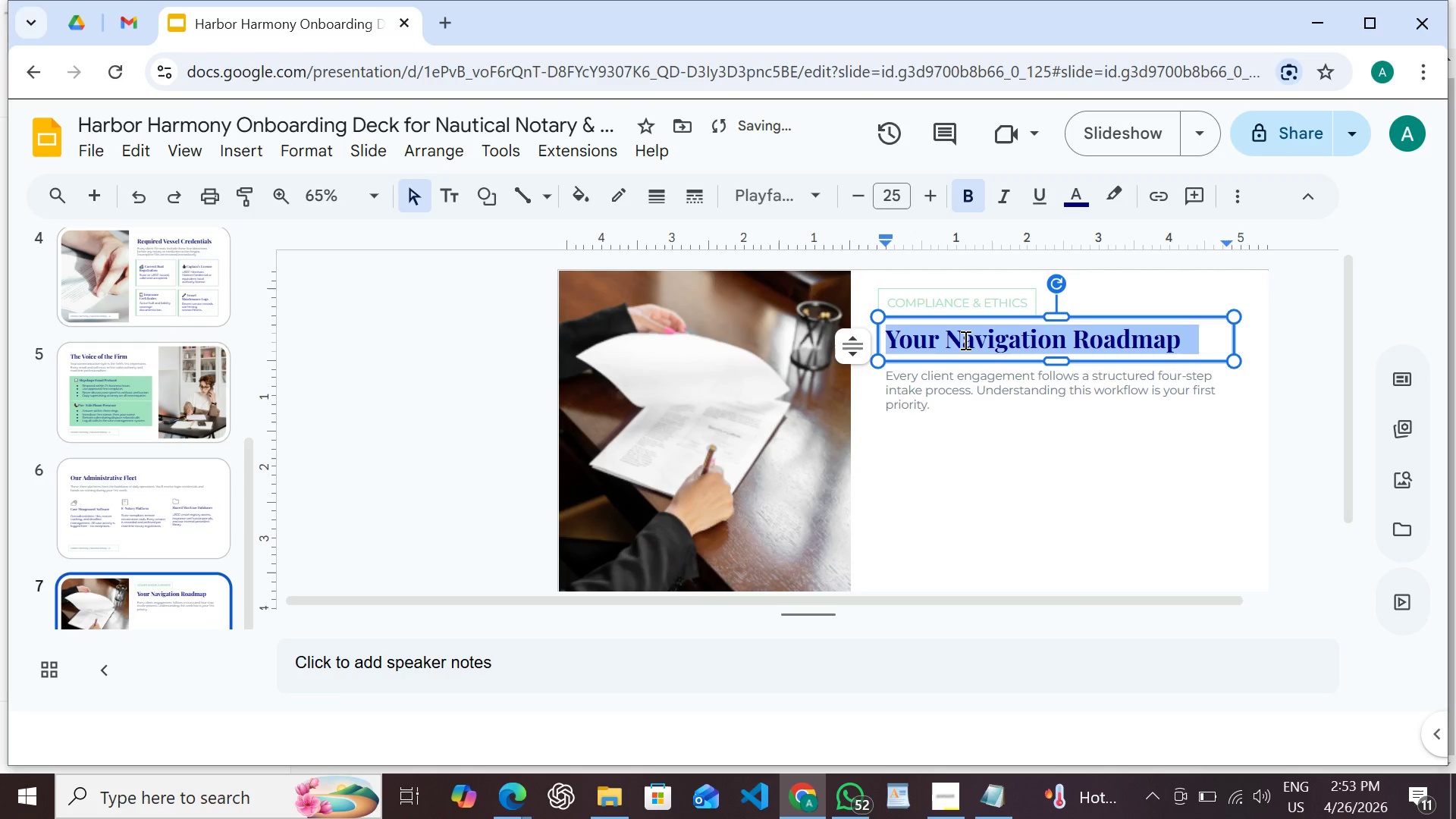 
triple_click([964, 340])
 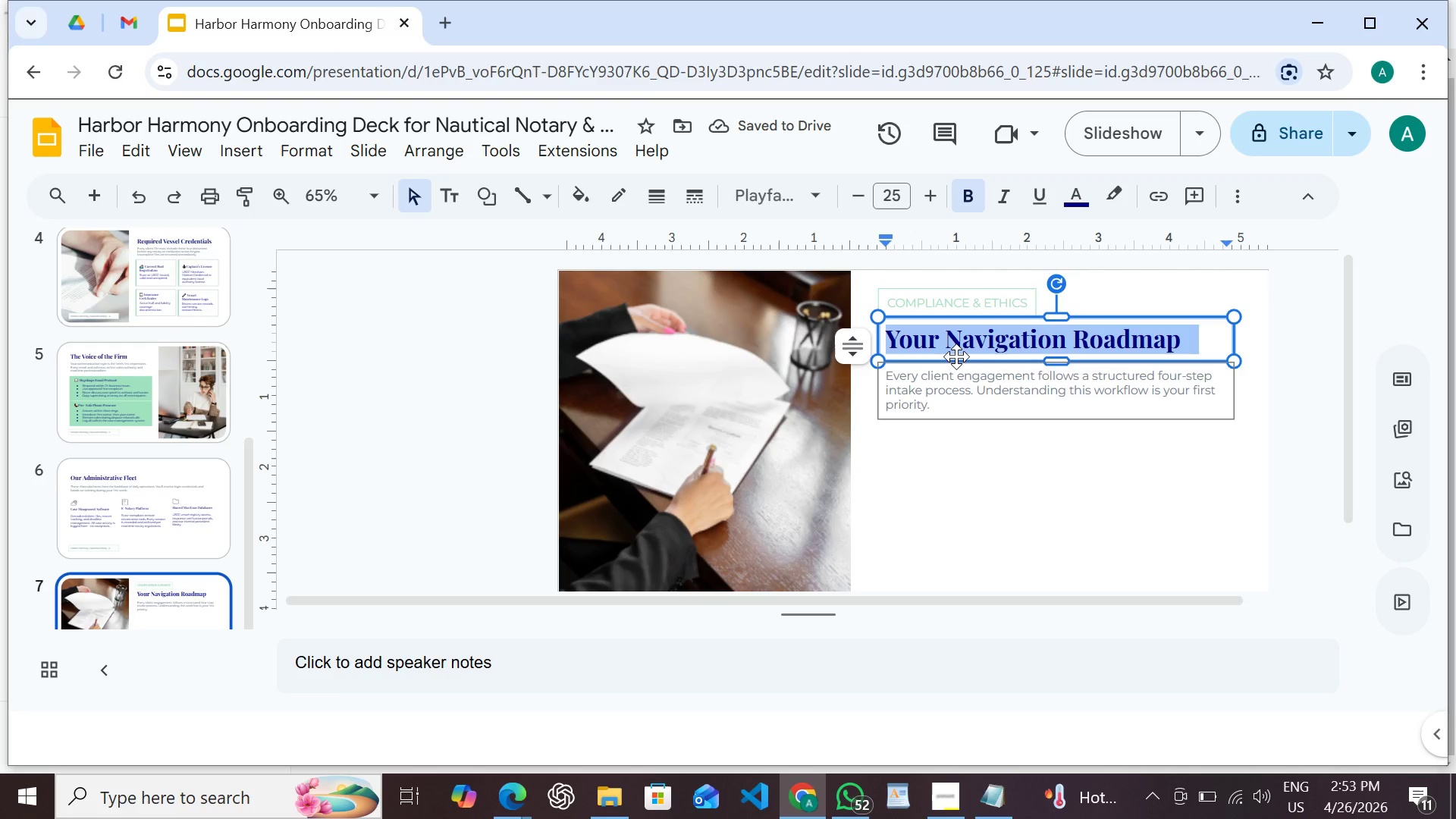 
type(Steady at the Helm: Confidentiality)
 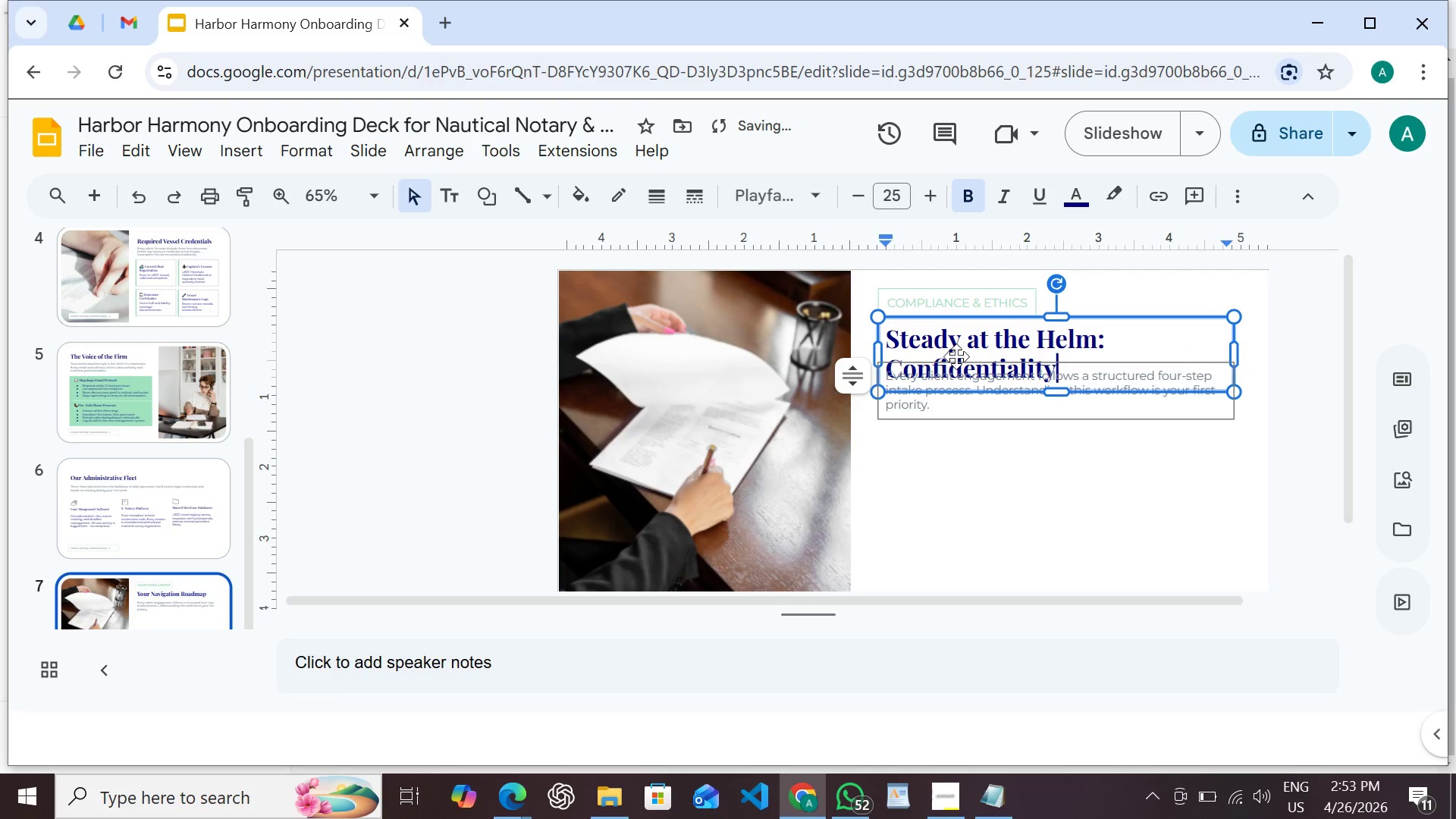 
left_click([1149, 364])
 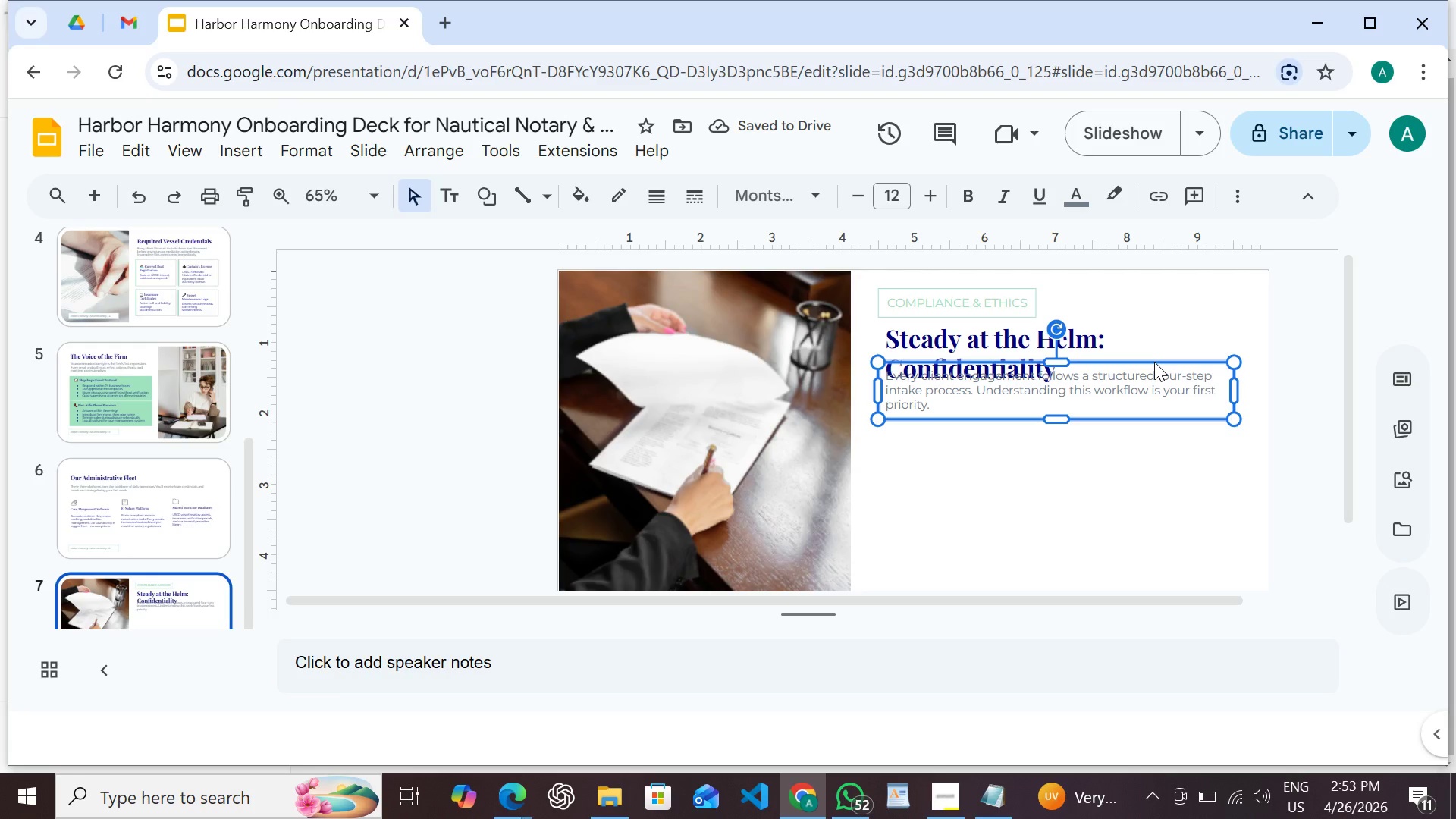 
key(Shift+ArrowDown)
 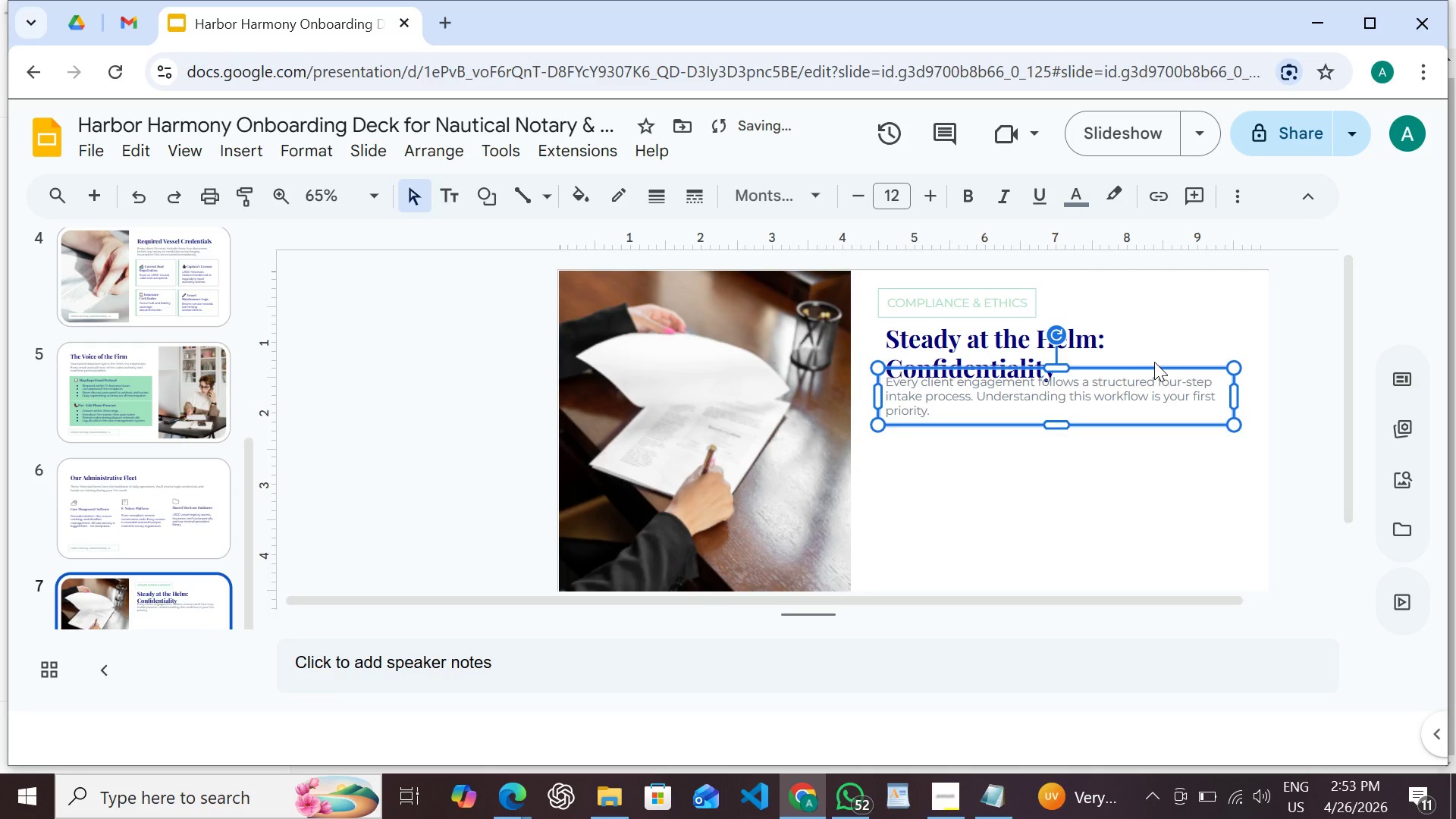 
key(Shift+ArrowDown)
 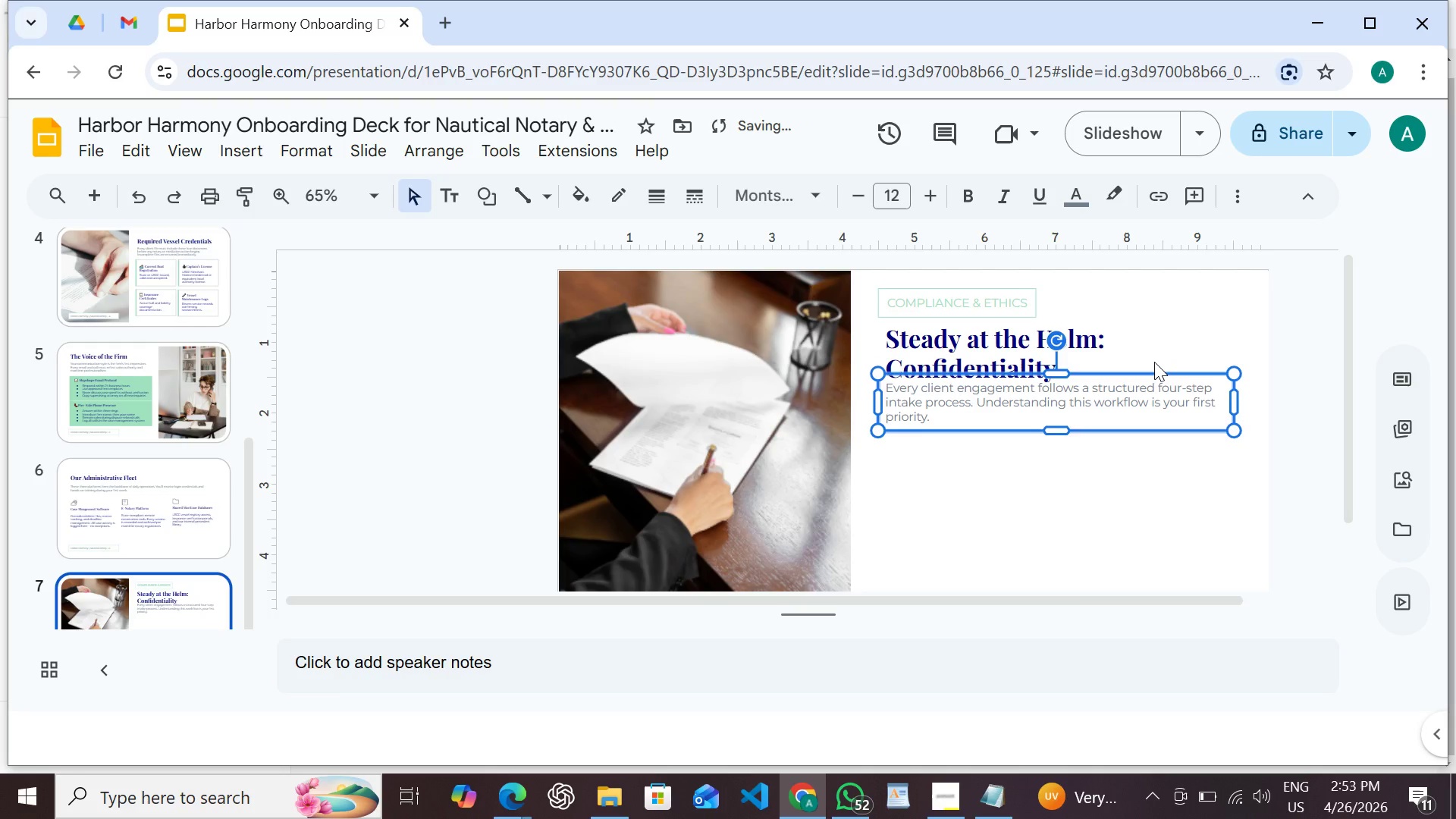 
key(Shift+ArrowDown)
 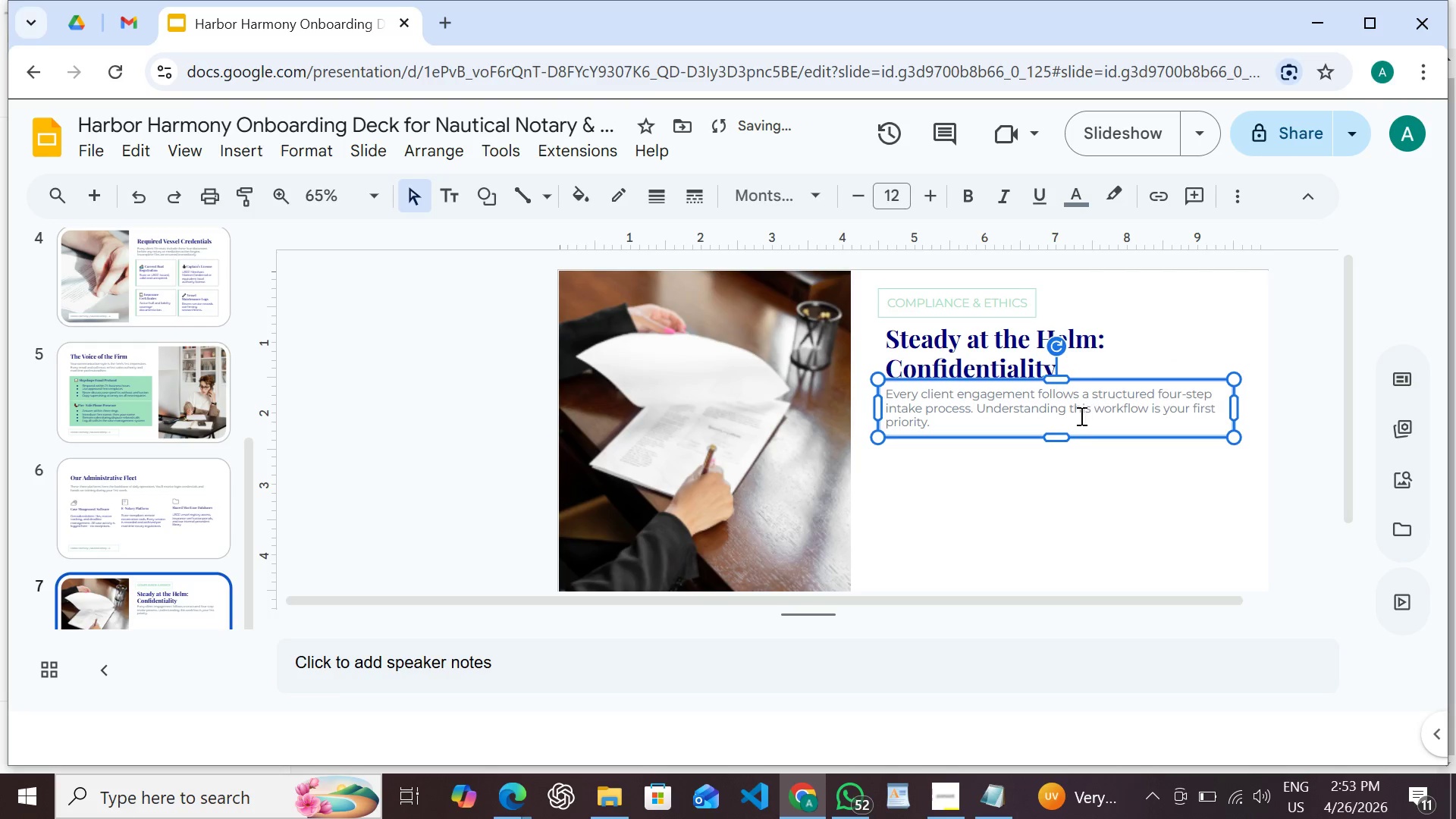 
double_click([1068, 419])
 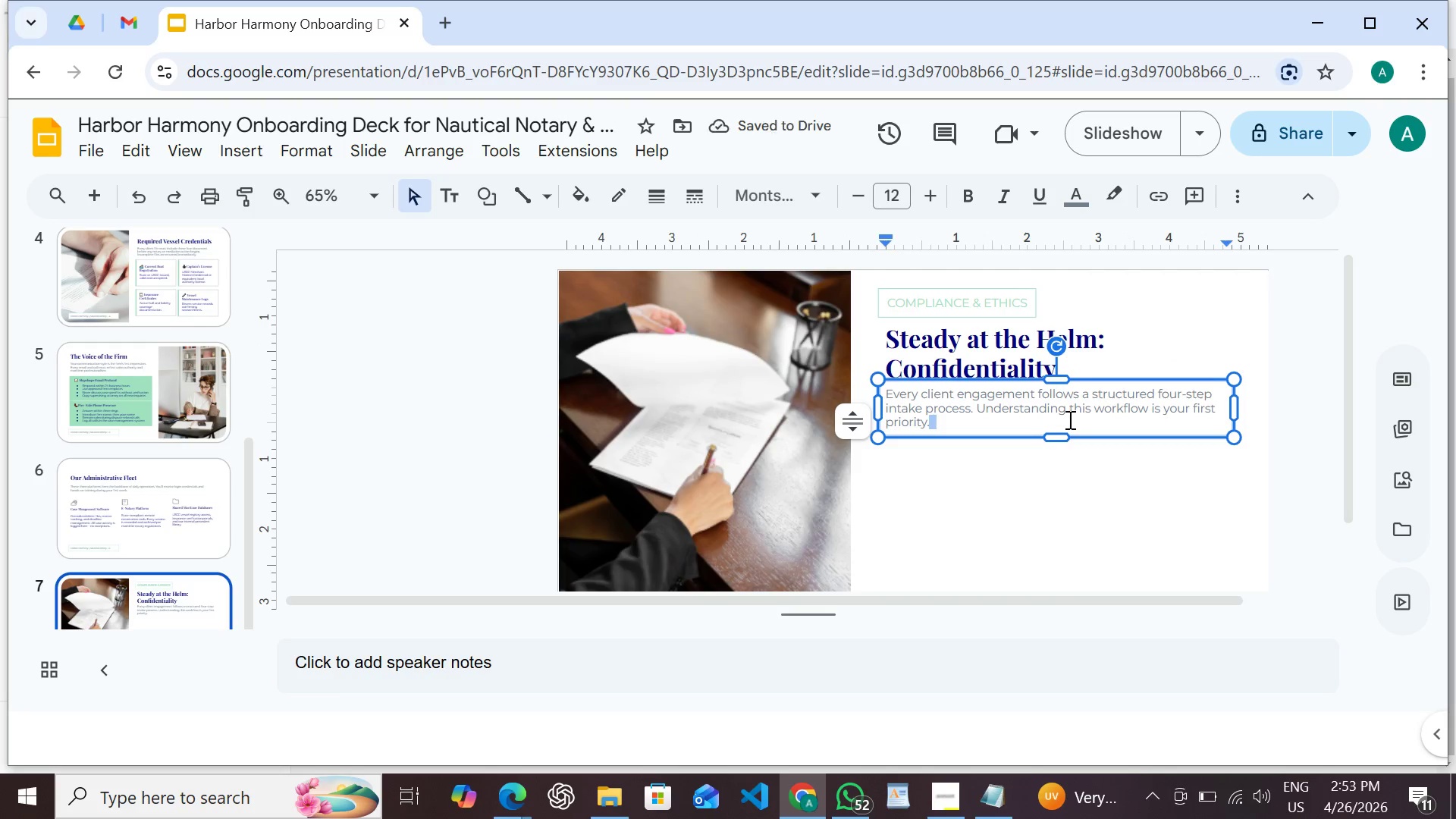 
triple_click([1068, 419])
 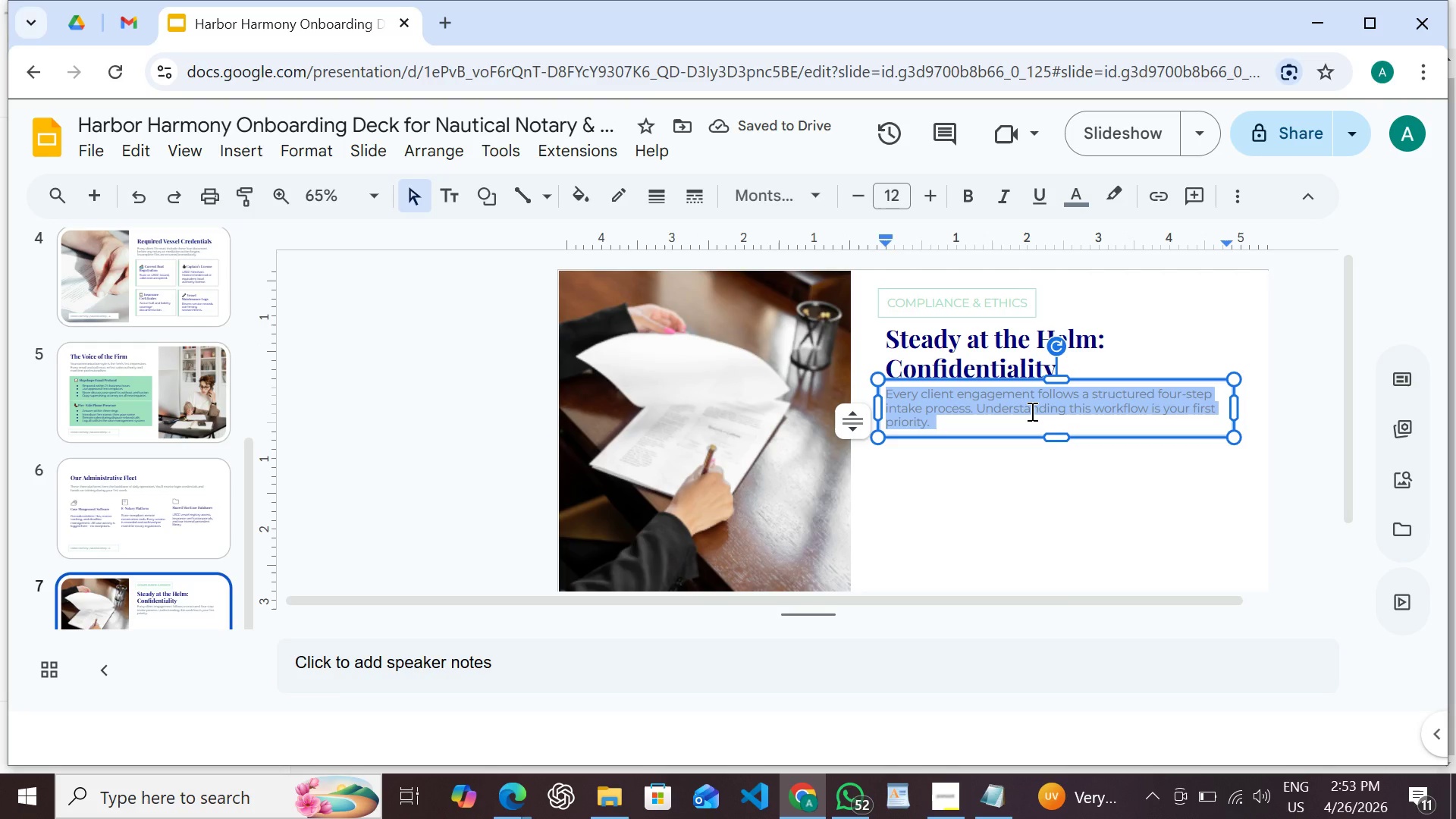 
type(Client trust is our most valuable cargo. Maritime legal ethics demand the sme )
key(Backspace)
key(Backspace)
key(Backspace)
type(ame rigor as federal admiralty practice.)
 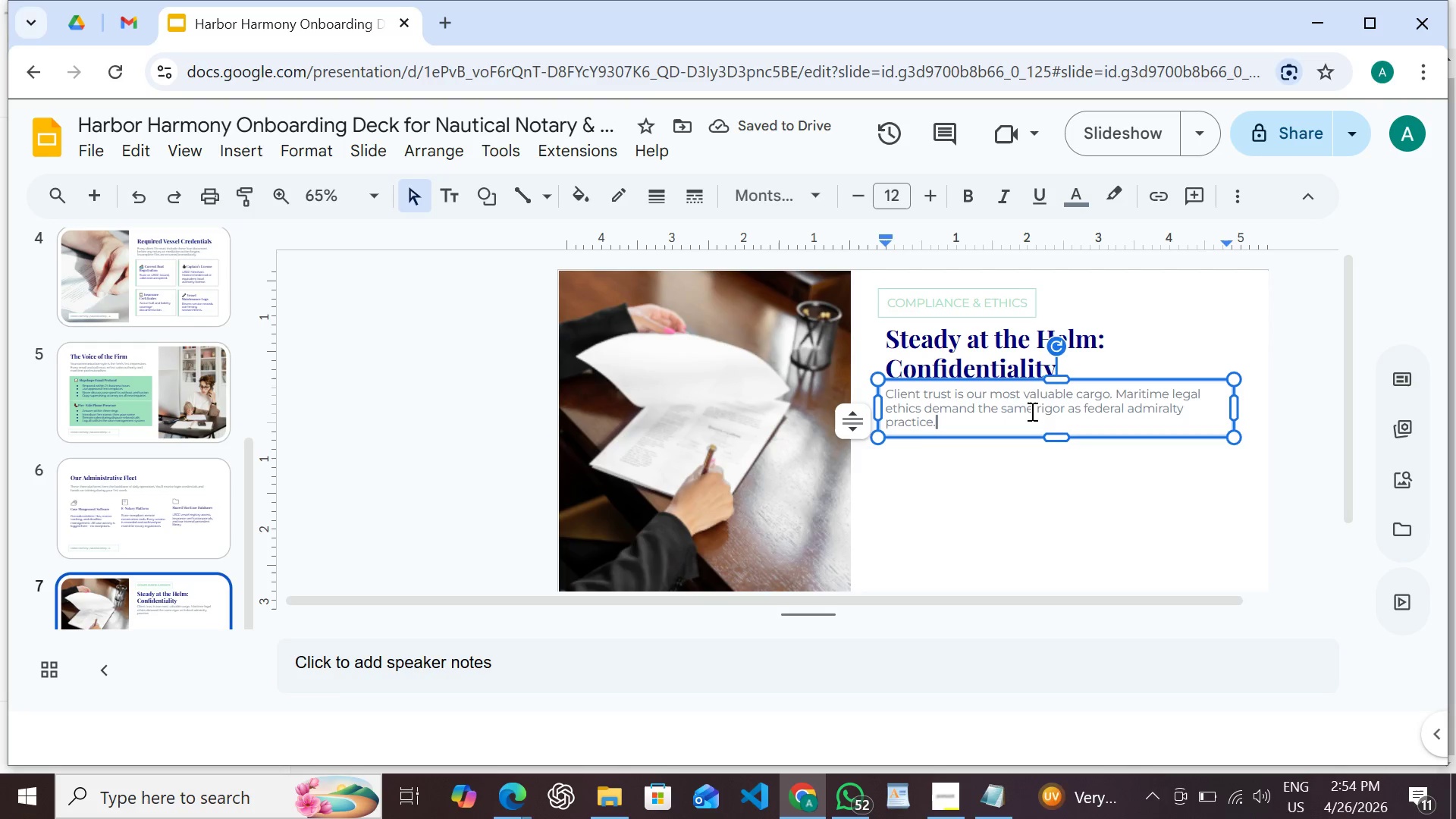 
wait(10.27)
 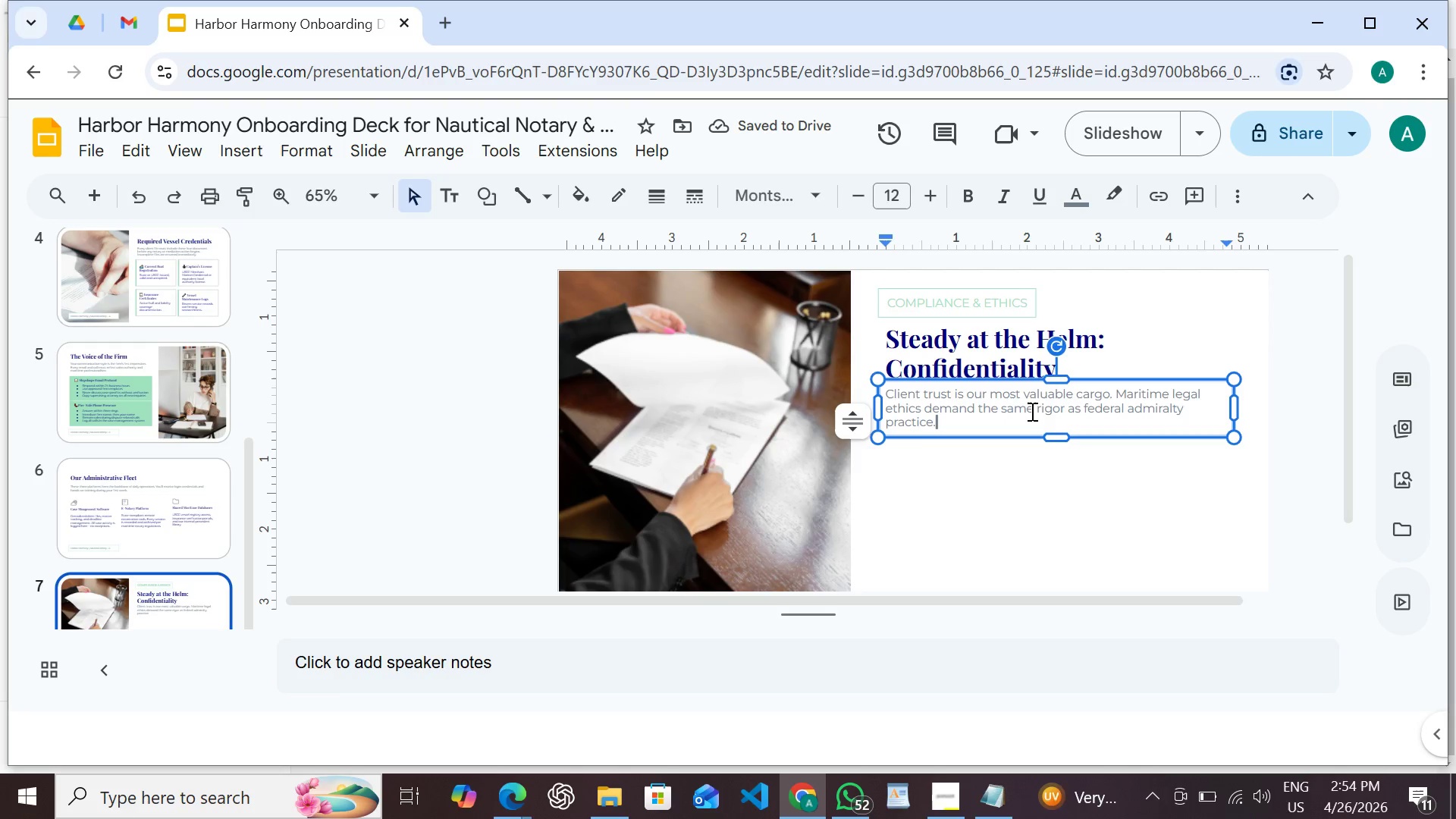 
left_click([985, 409])
 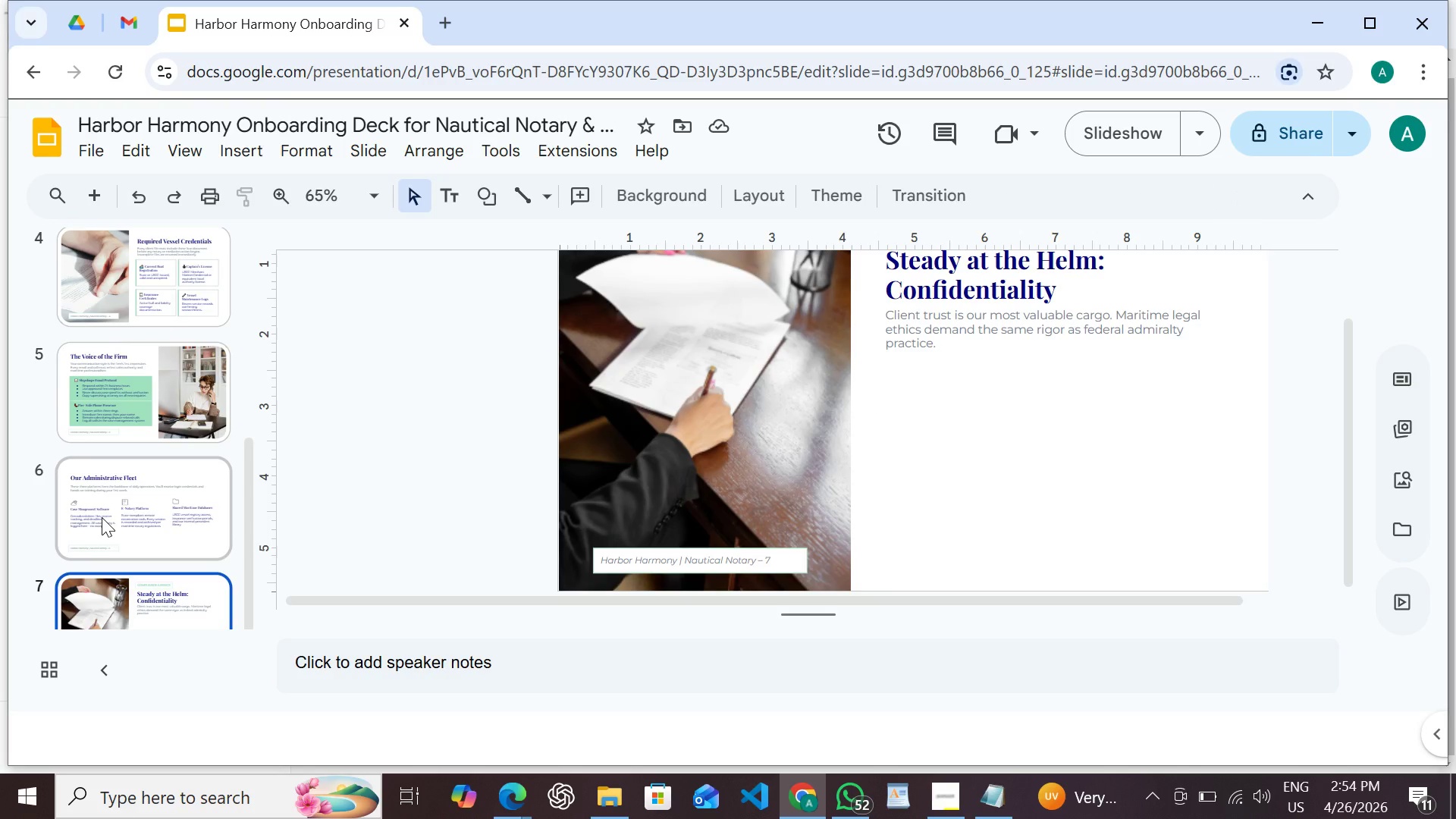 
left_click([102, 517])
 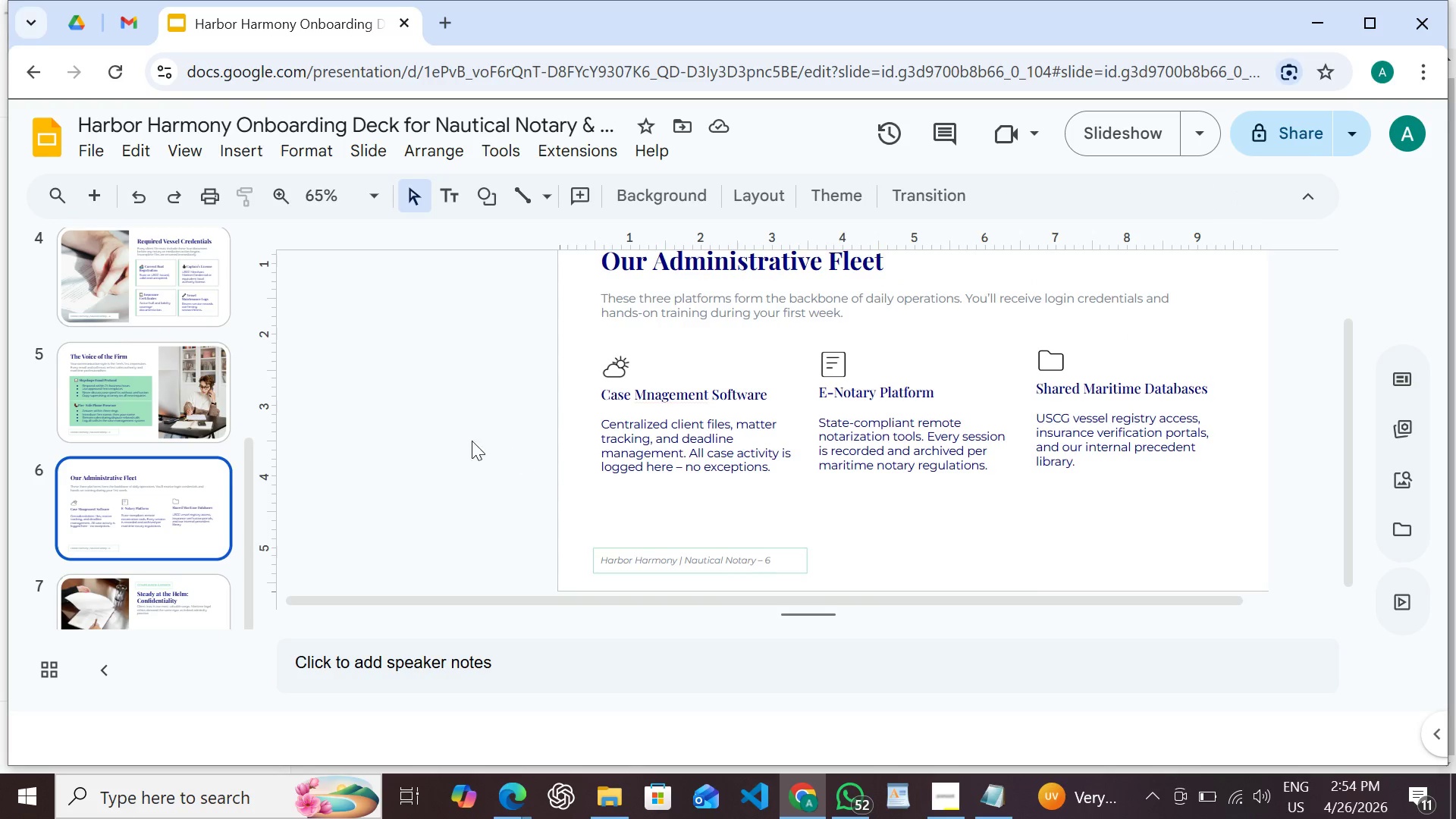 
scroll: coordinate [187, 414], scroll_direction: up, amount: 3.0
 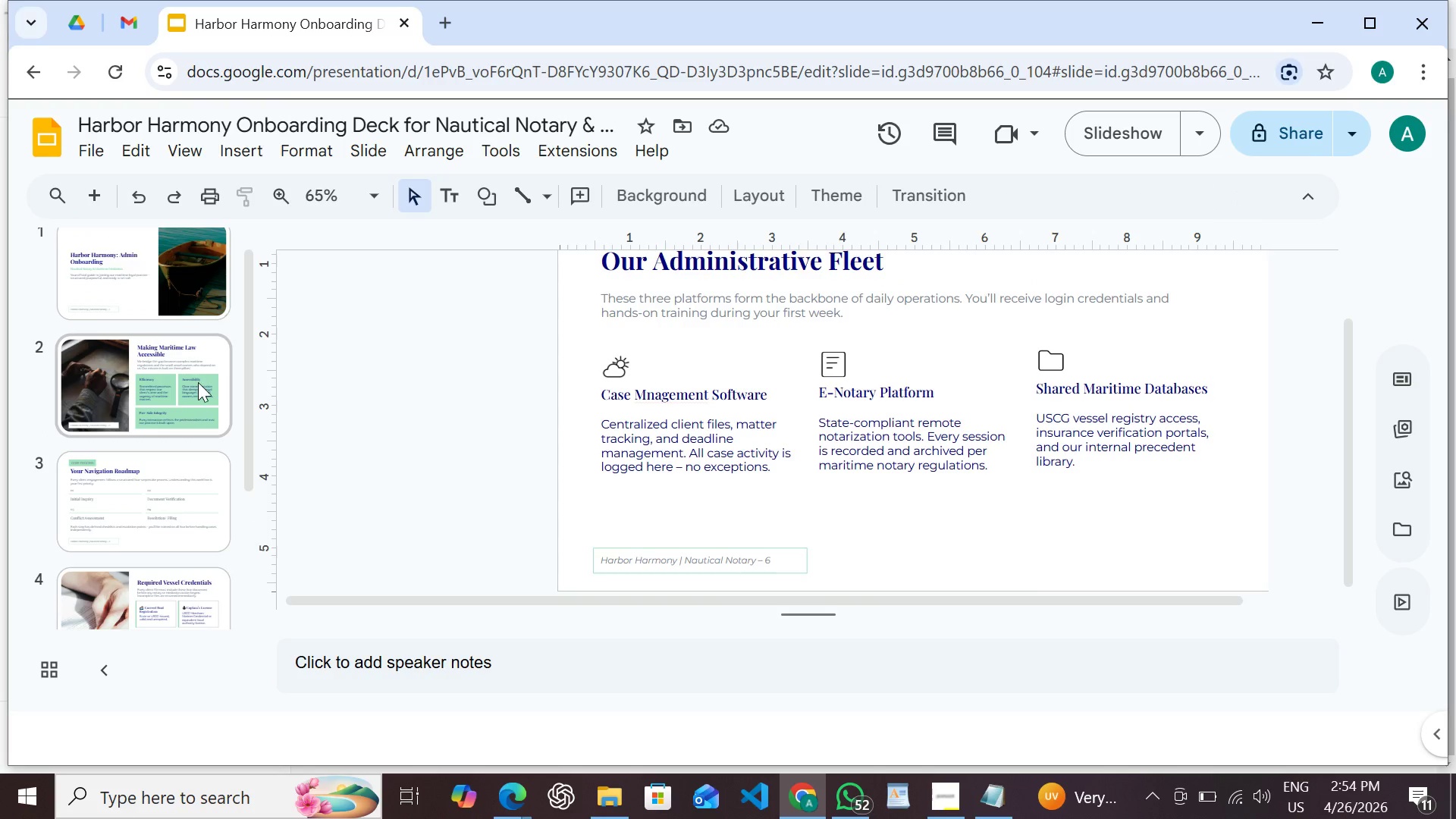 
left_click([199, 380])
 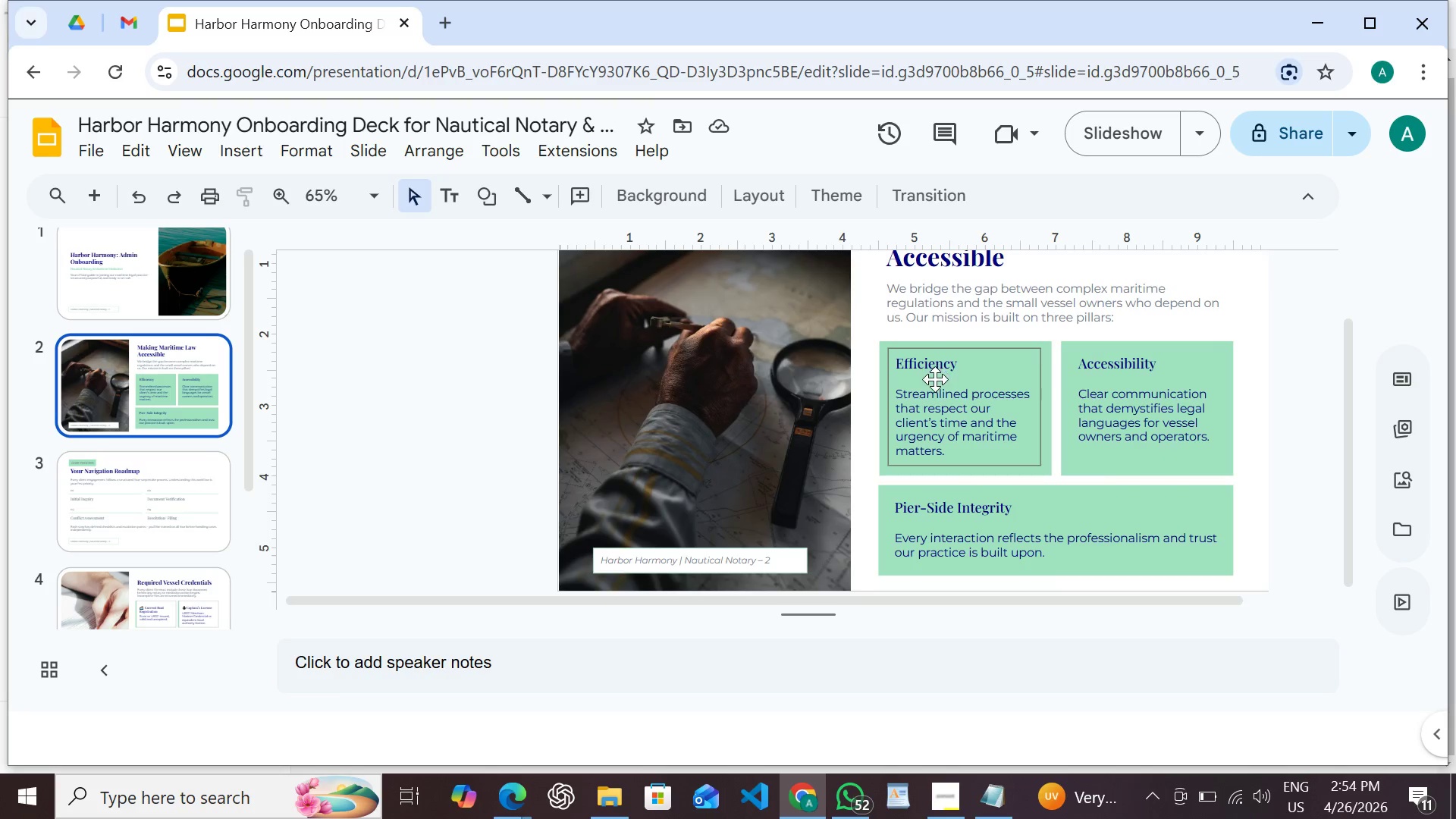 
left_click([935, 379])
 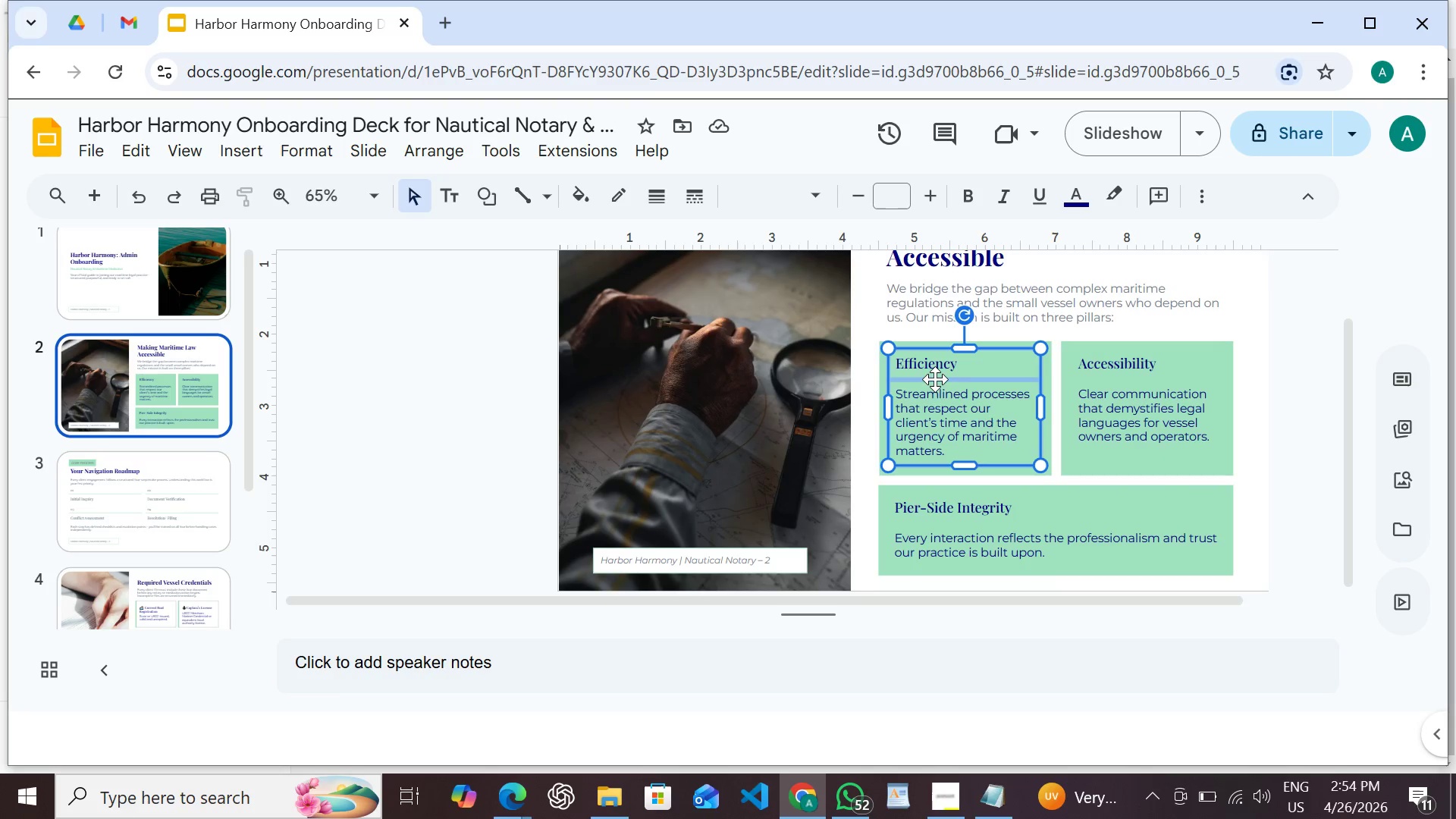 
right_click([935, 379])
 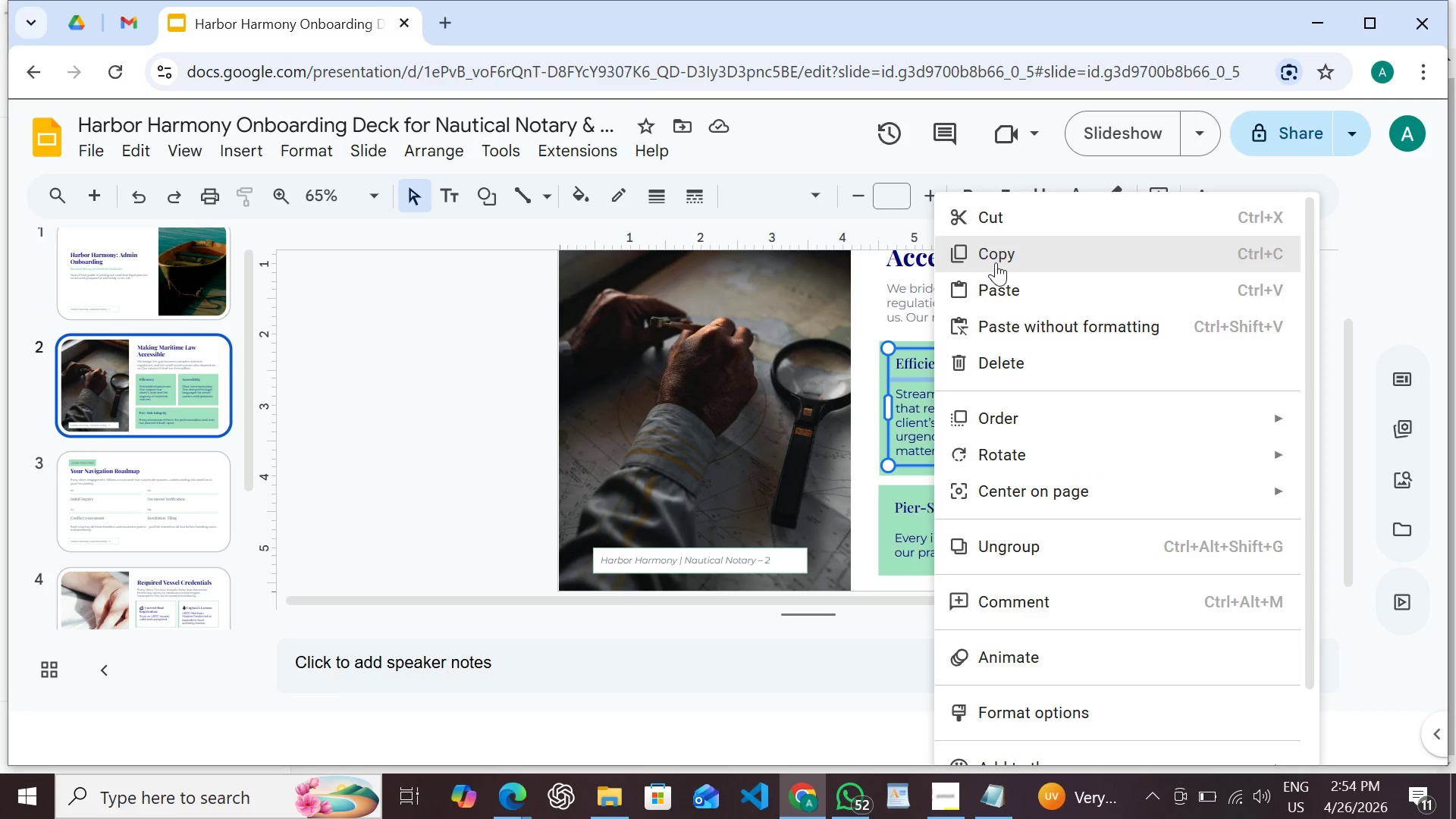 
left_click([996, 262])
 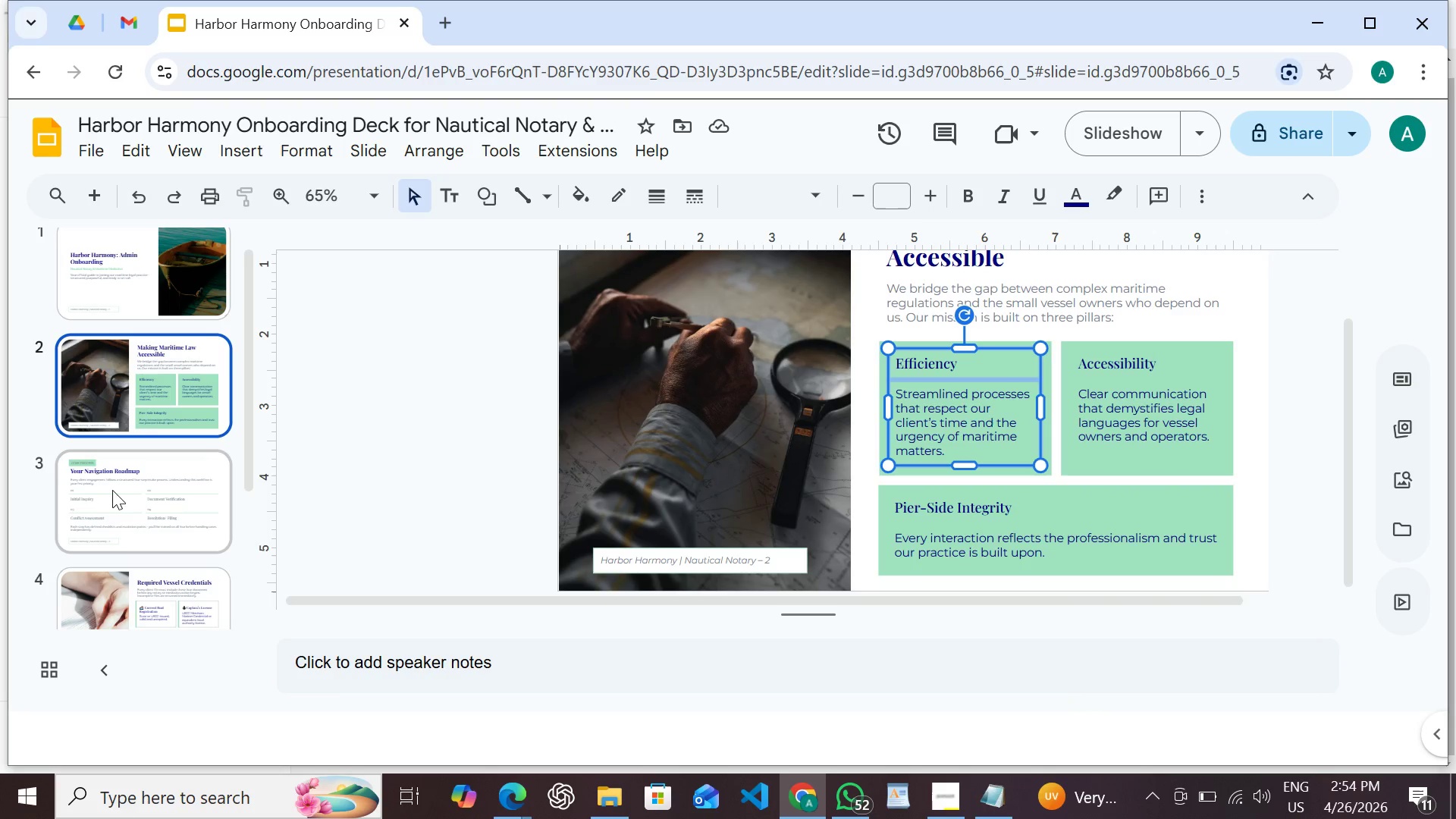 
scroll: coordinate [140, 526], scroll_direction: down, amount: 7.0
 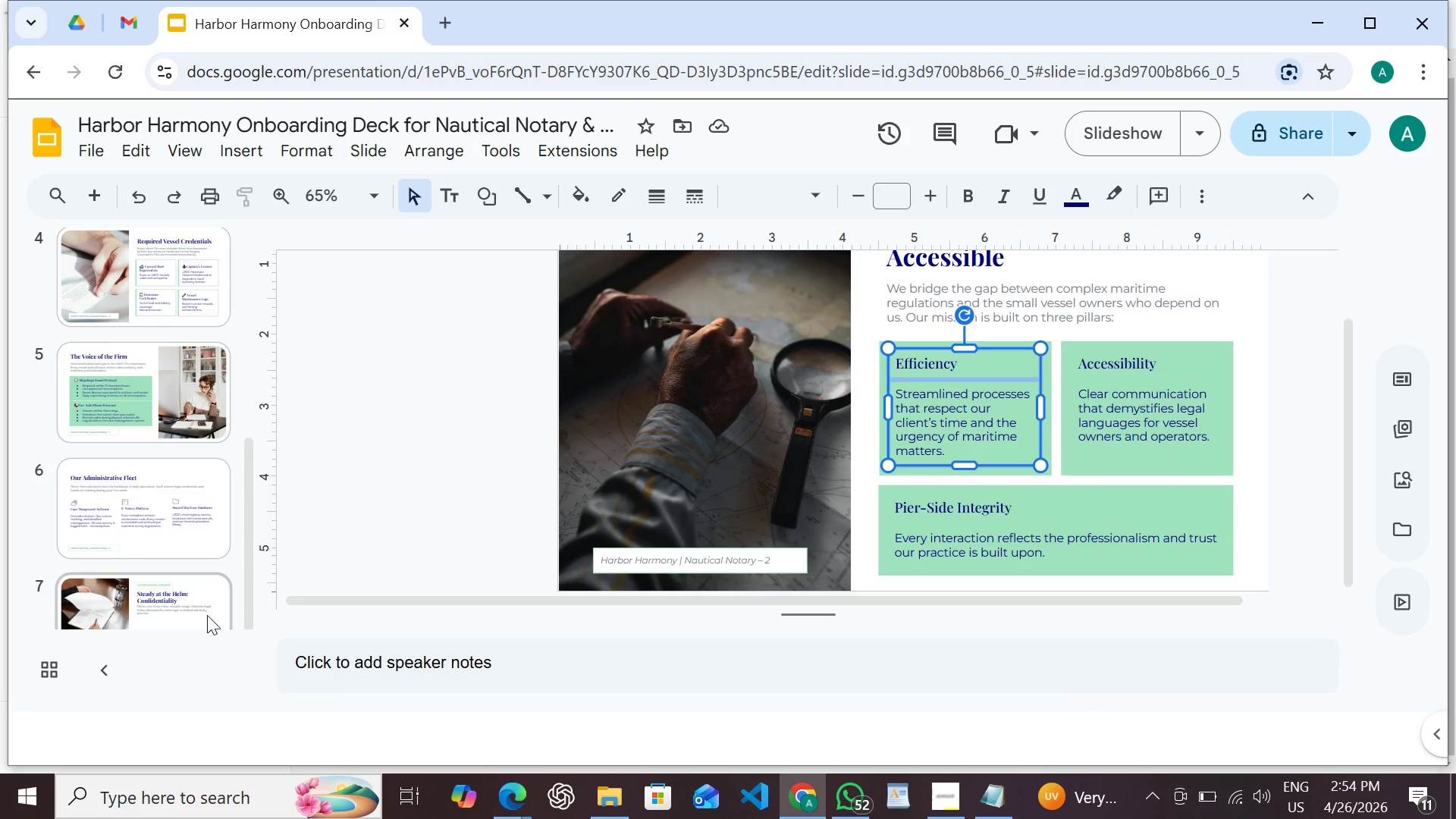 
left_click([206, 611])
 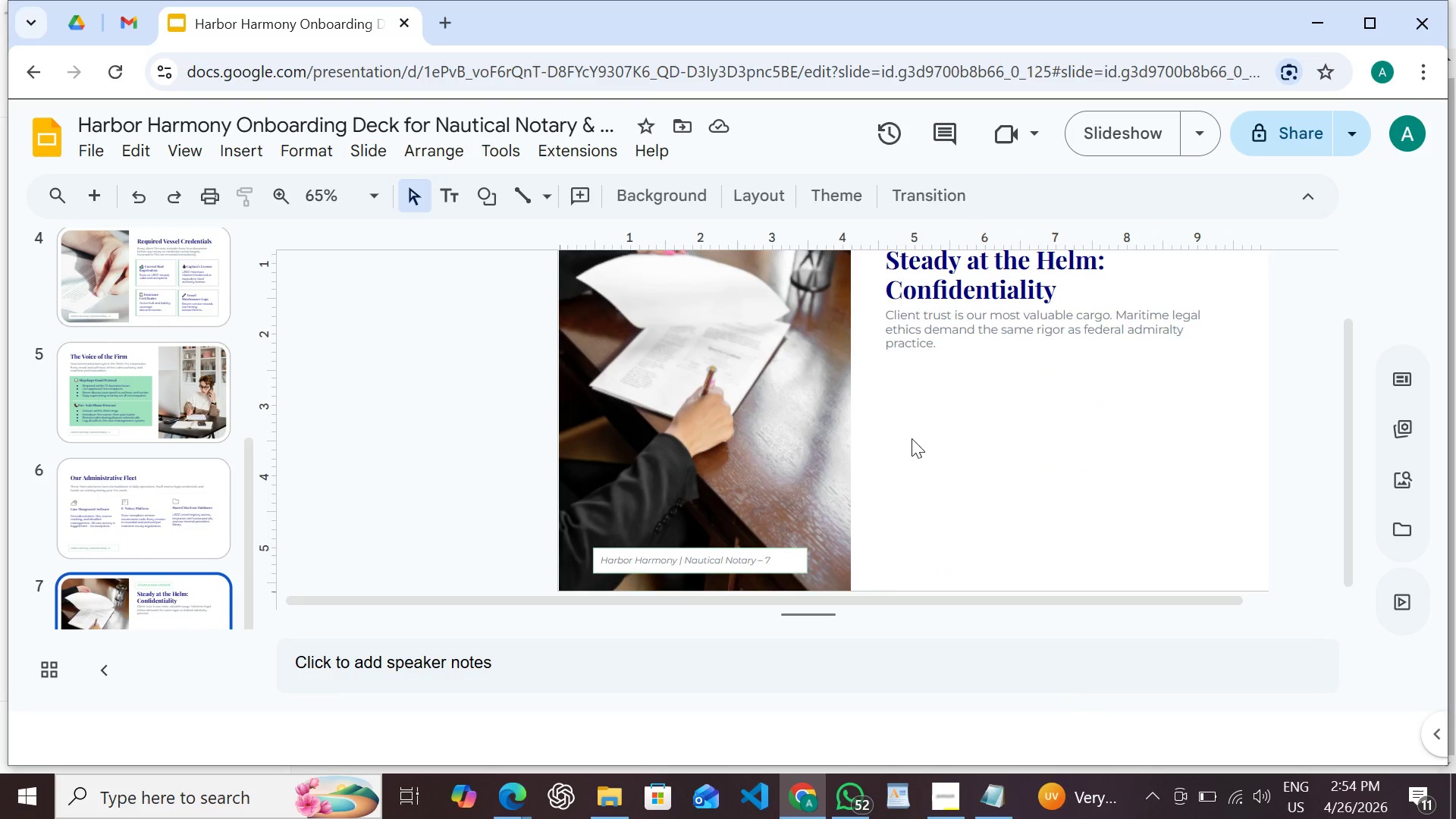 
right_click([918, 423])
 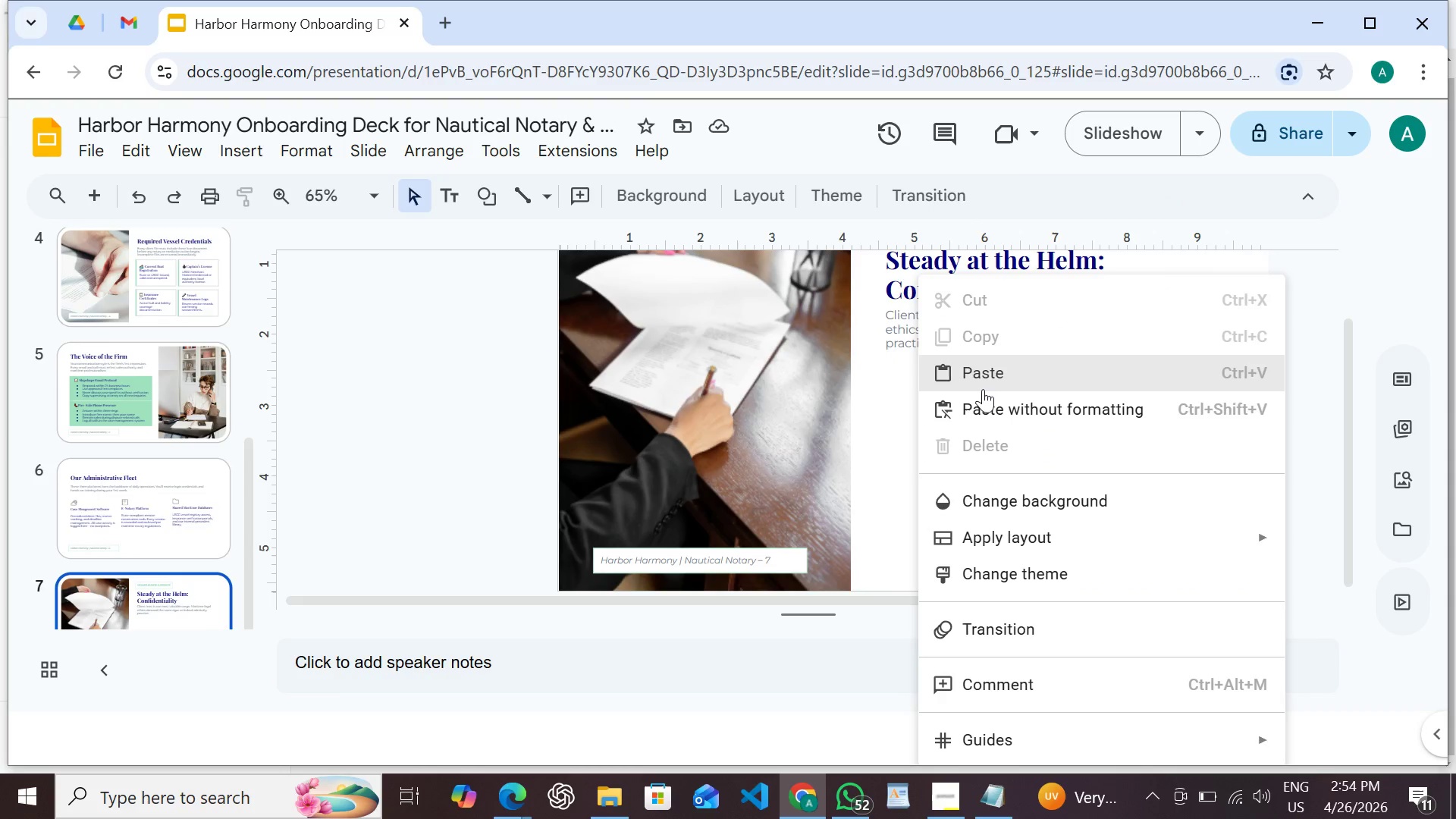 
left_click([984, 384])
 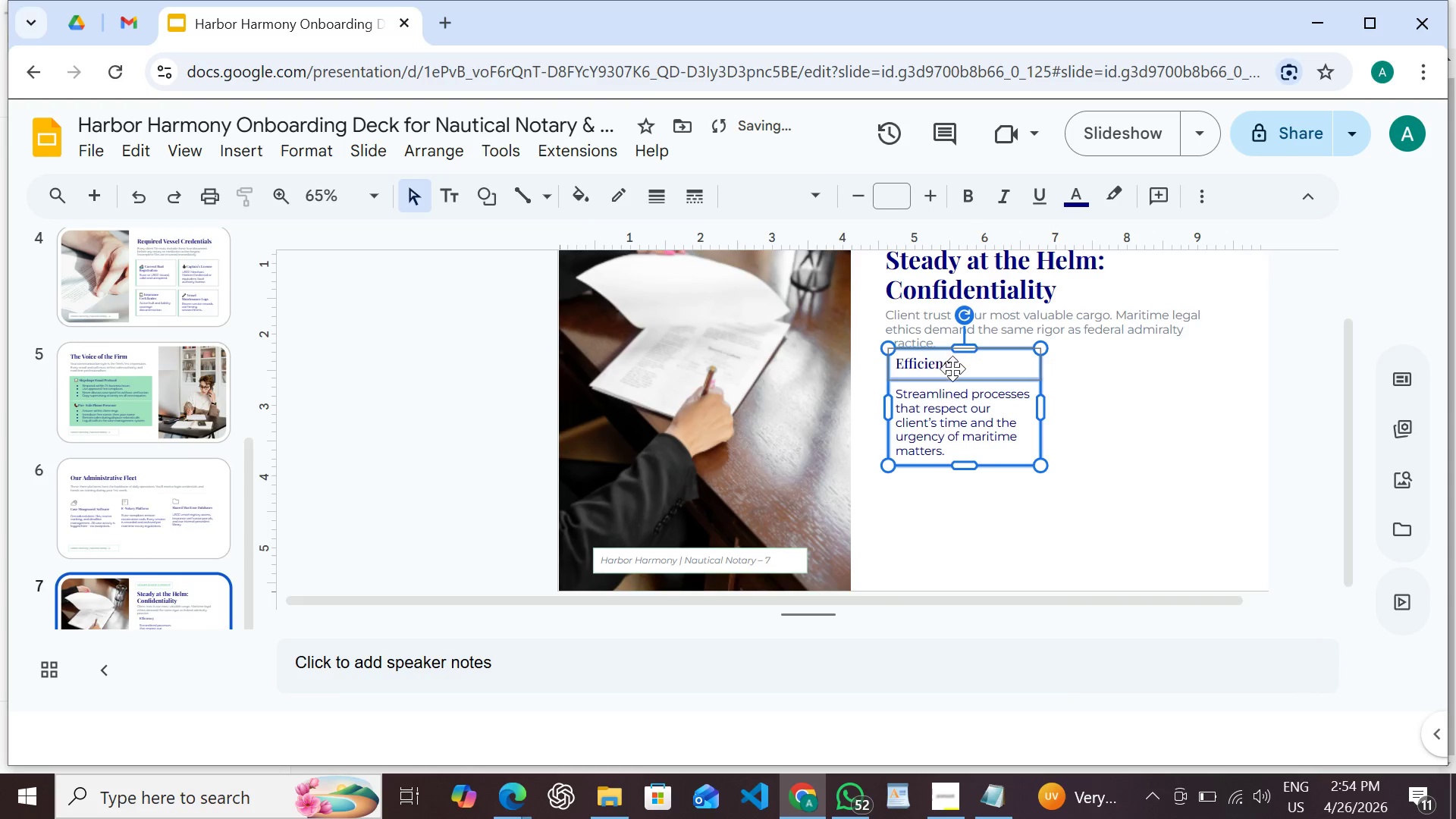 
left_click_drag(start_coordinate=[951, 378], to_coordinate=[940, 390])
 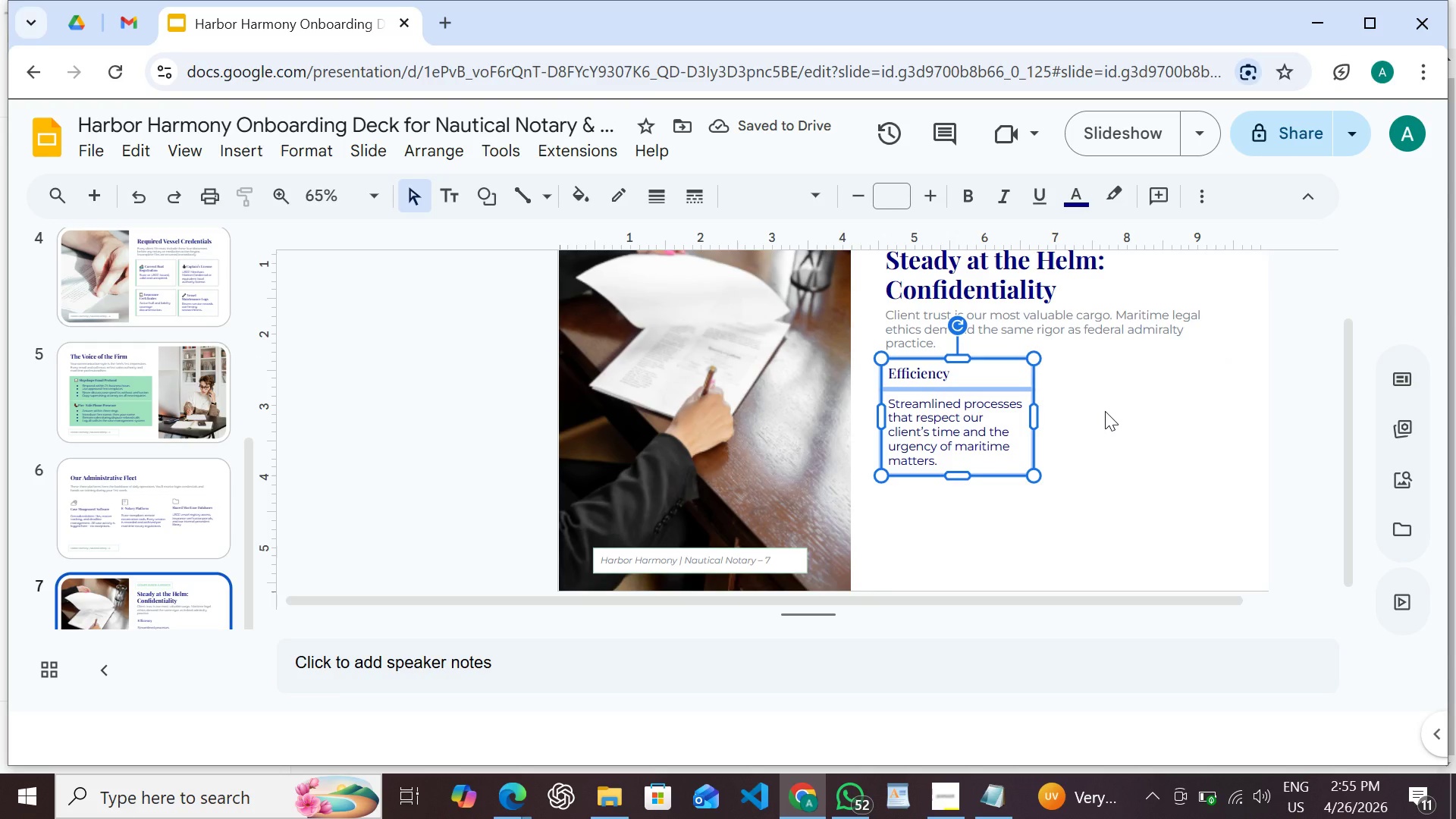 
wait(8.94)
 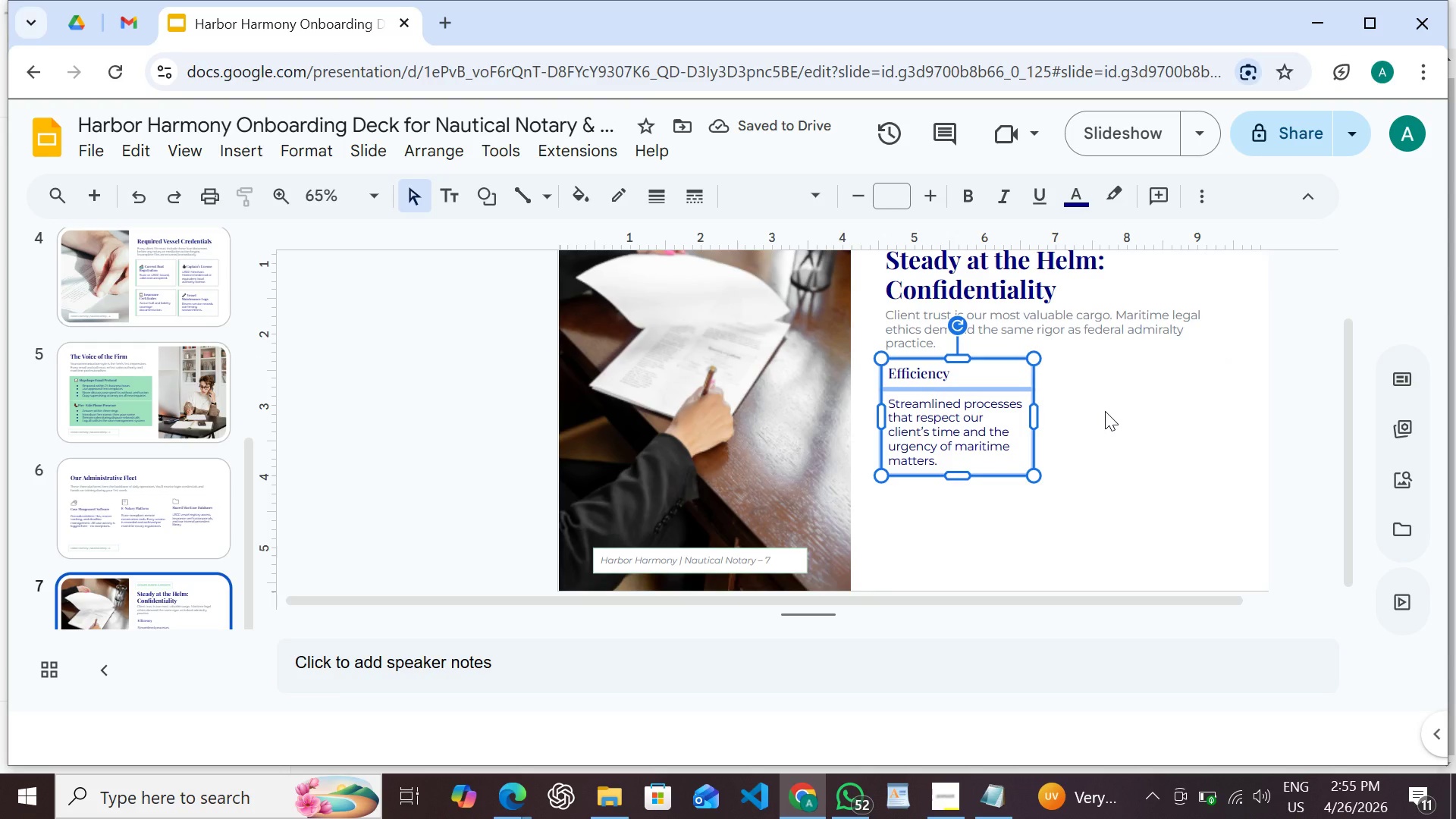 
scroll: coordinate [1060, 489], scroll_direction: down, amount: 1.0
 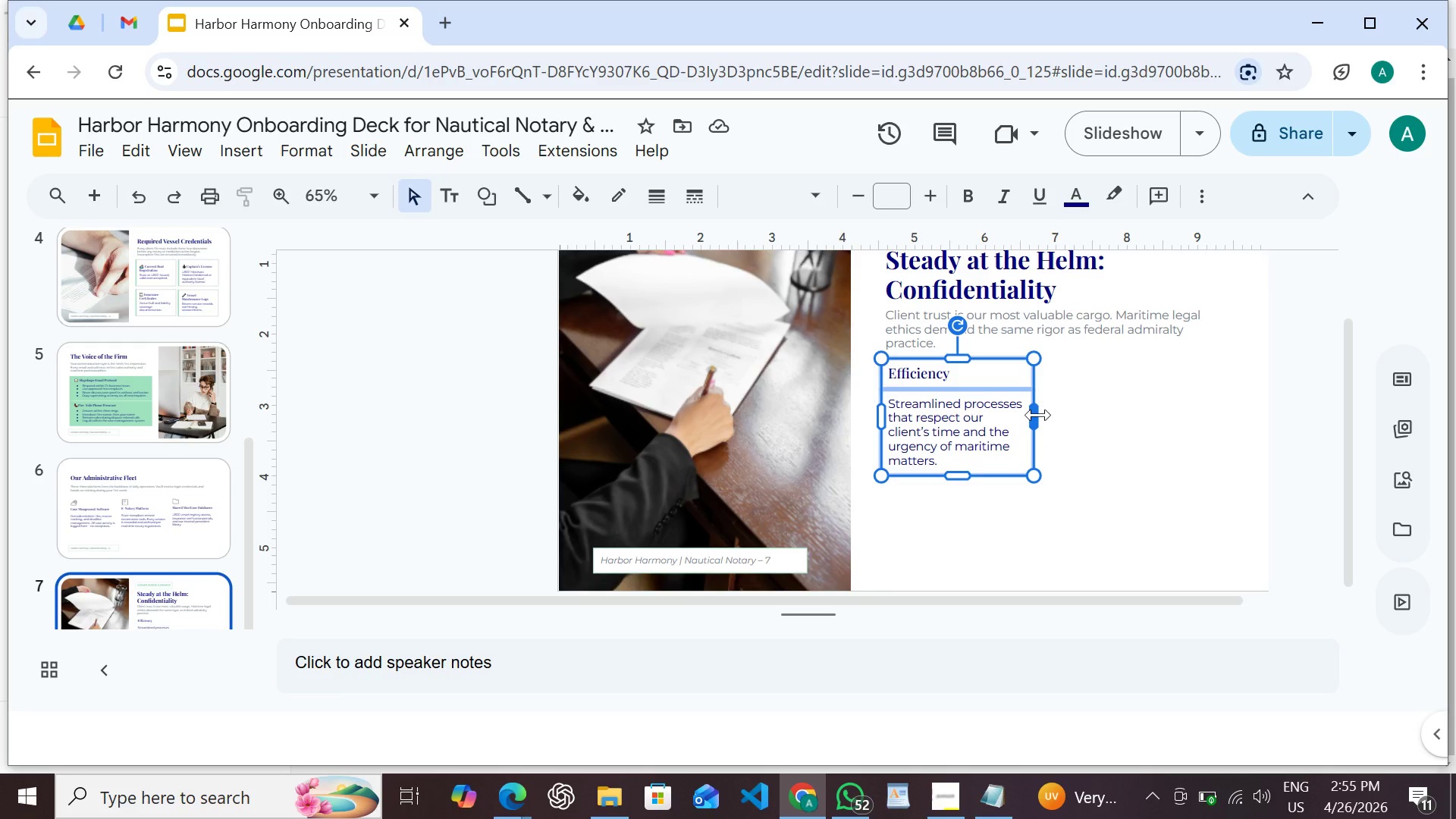 
left_click_drag(start_coordinate=[1036, 415], to_coordinate=[1077, 418])
 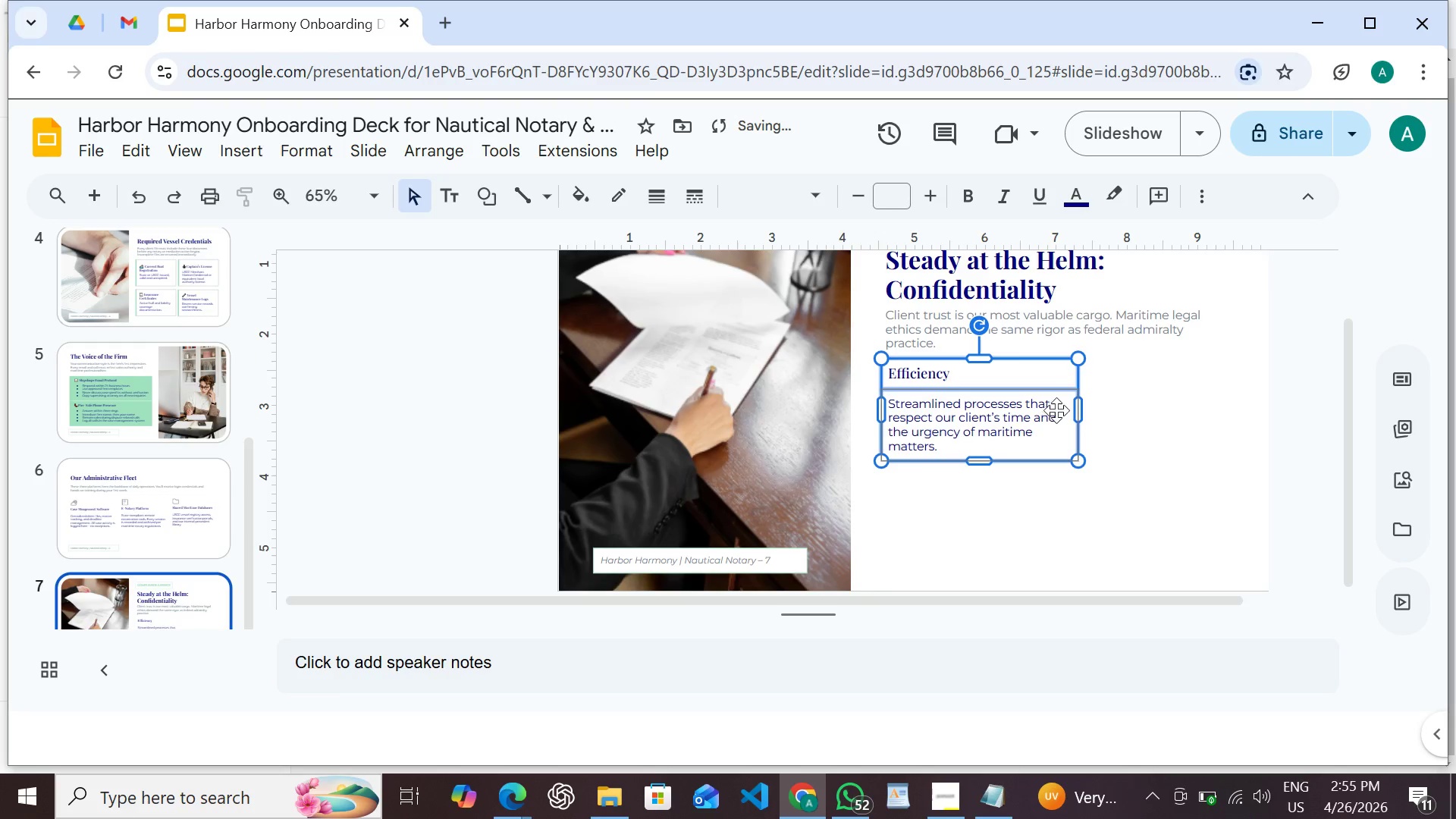 
left_click_drag(start_coordinate=[1082, 410], to_coordinate=[1039, 413])
 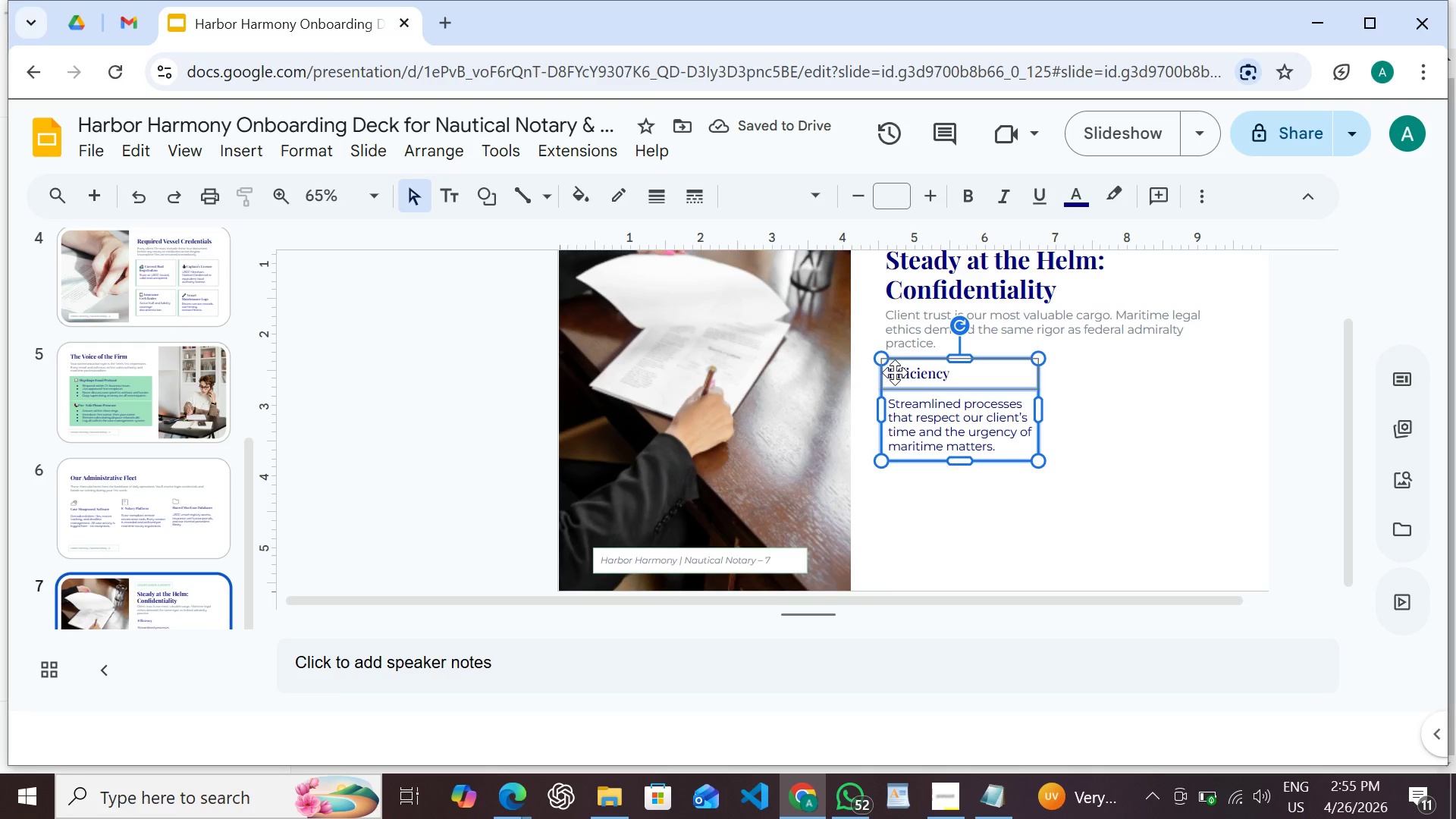 
double_click([895, 372])
 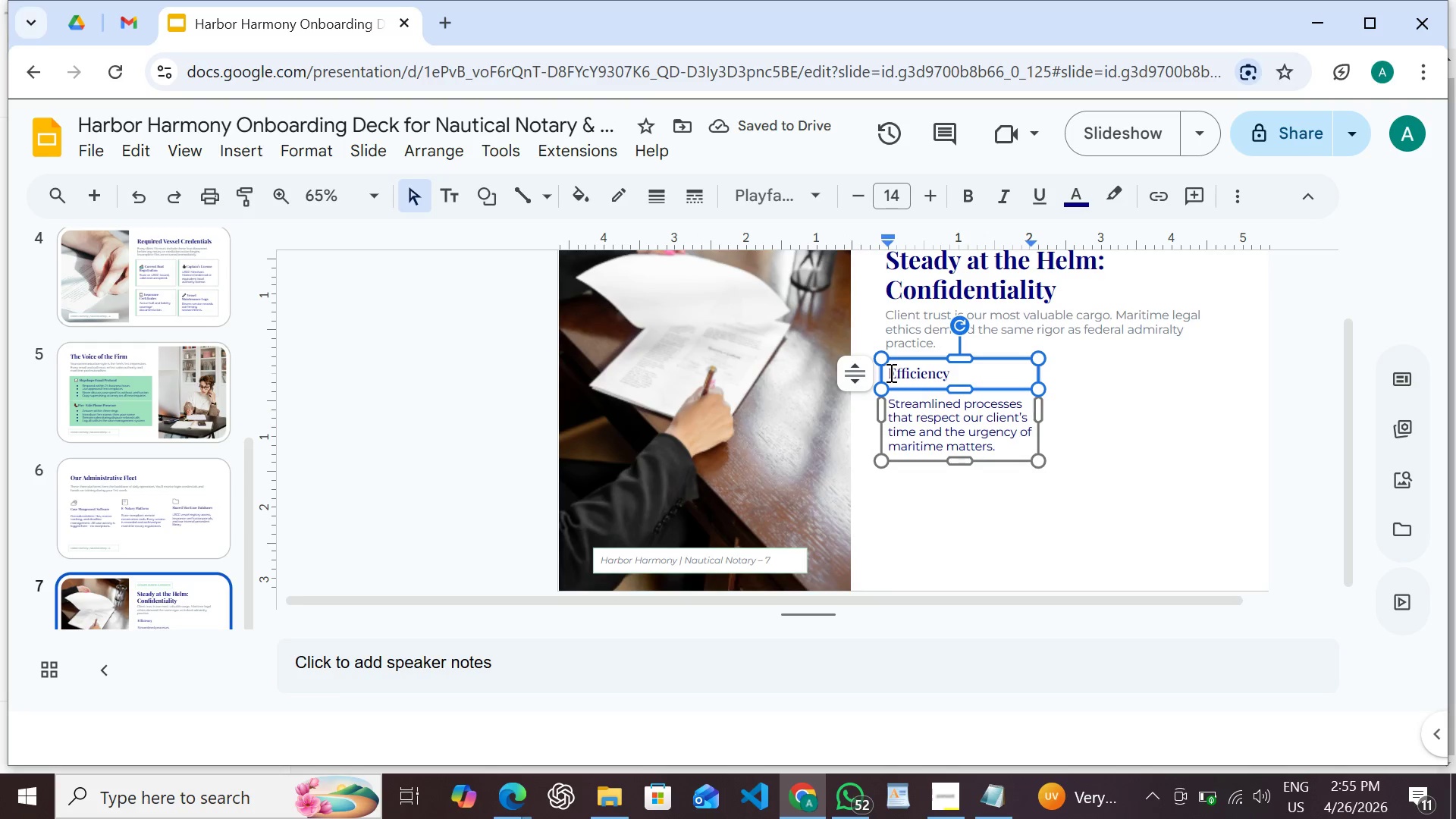 
left_click([890, 372])
 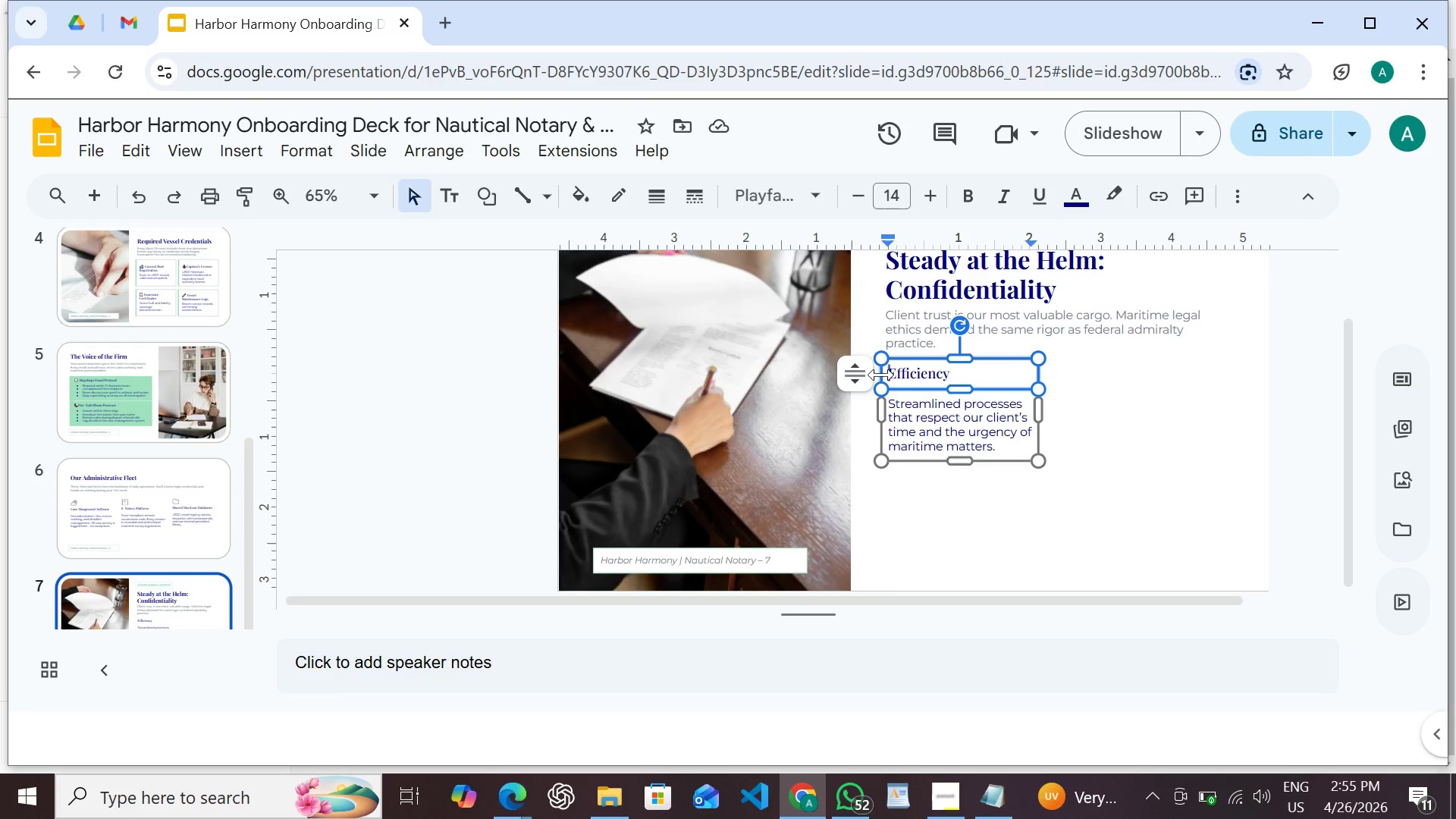 
key(Meta+MetaLeft)
 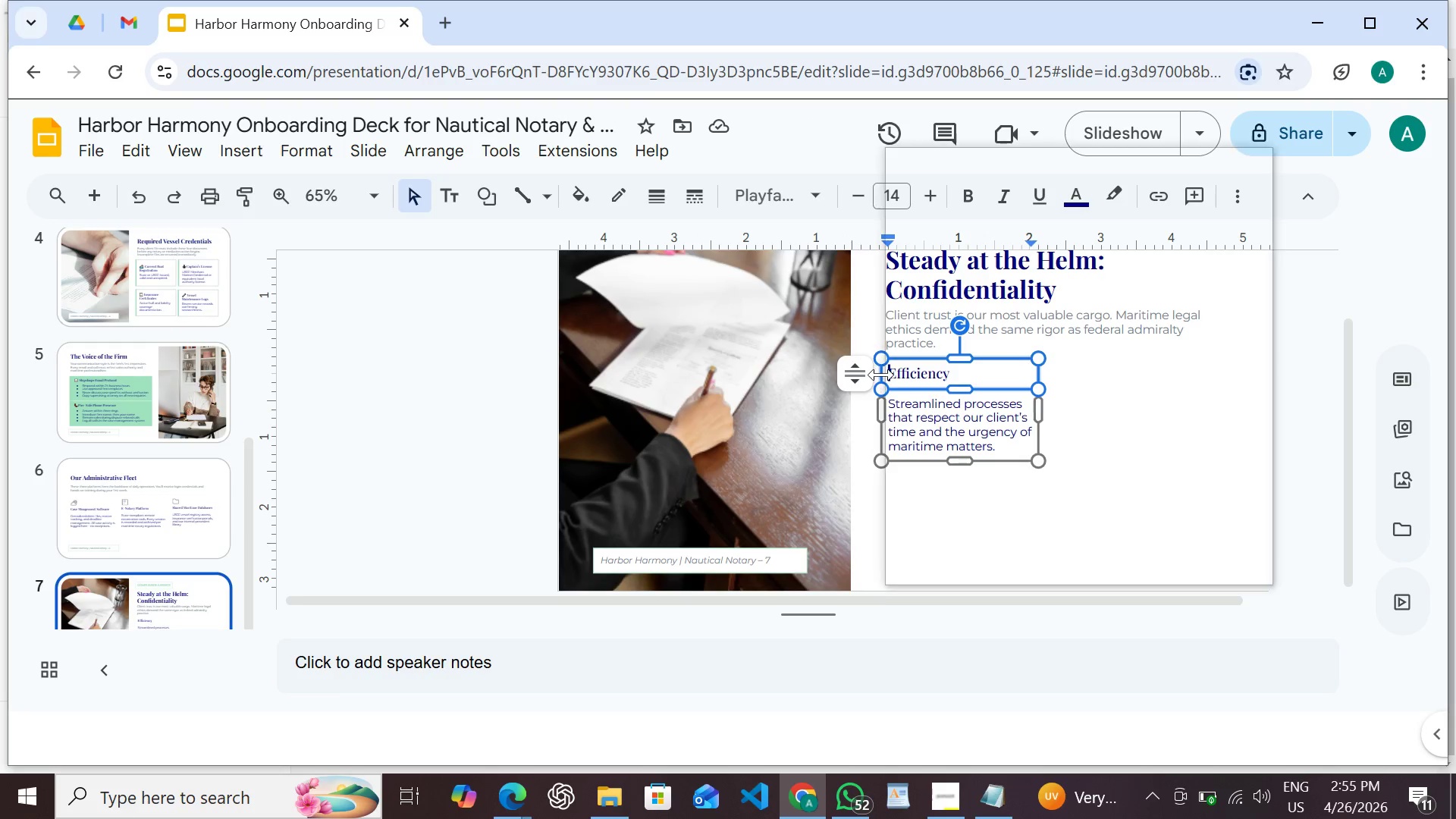 
key(Meta+Period)
 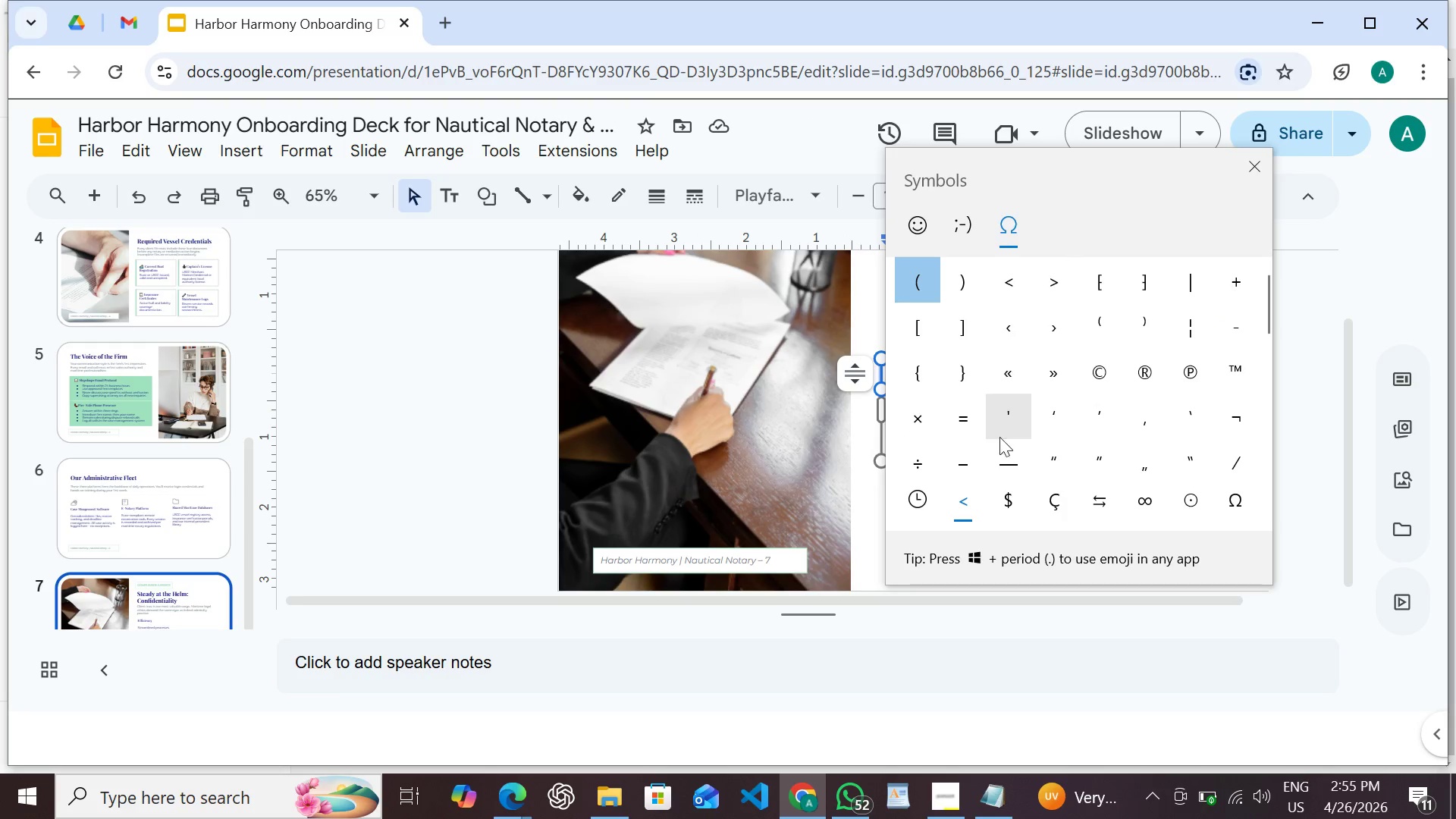 
left_click([1094, 493])
 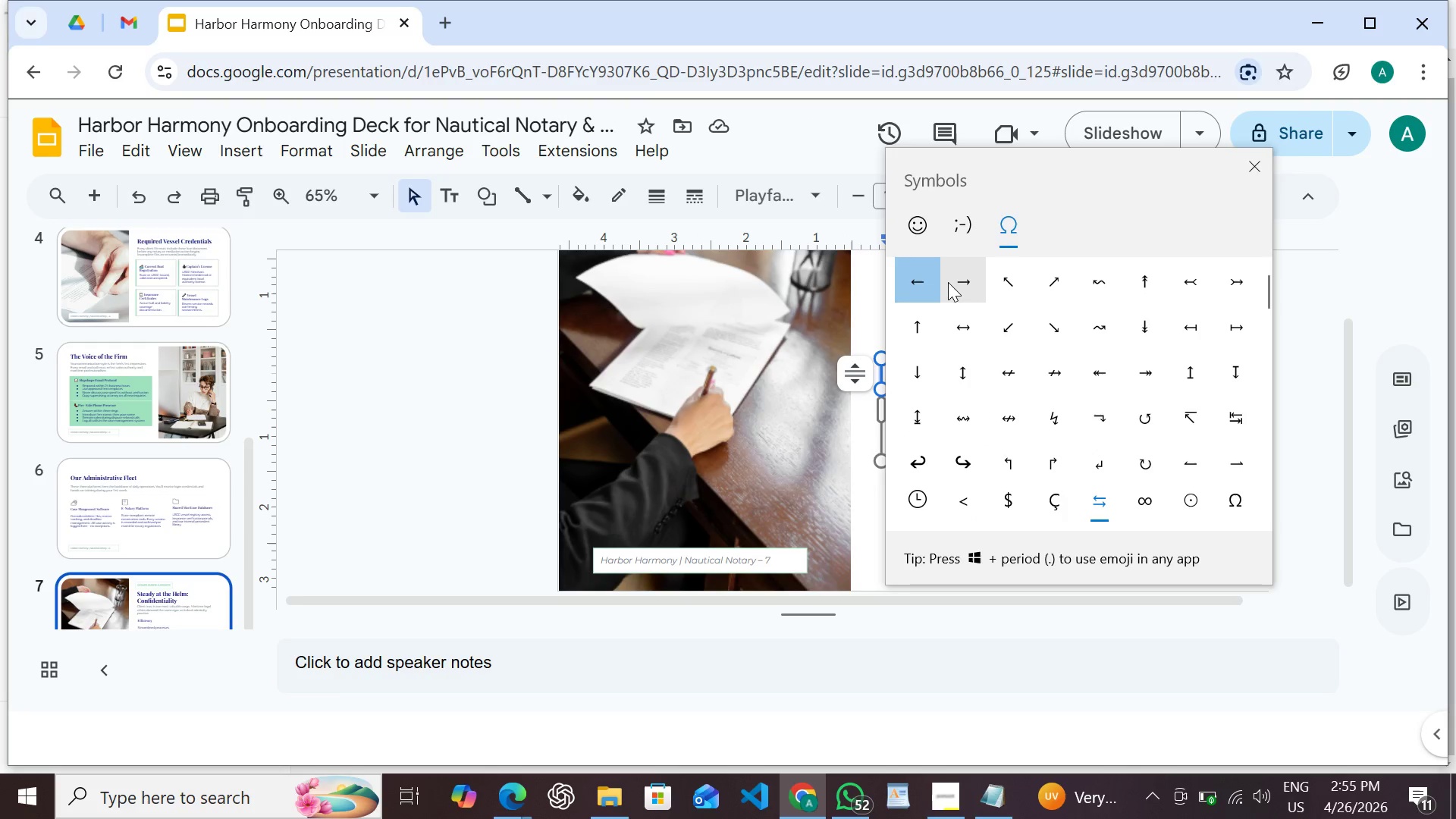 
left_click([952, 284])
 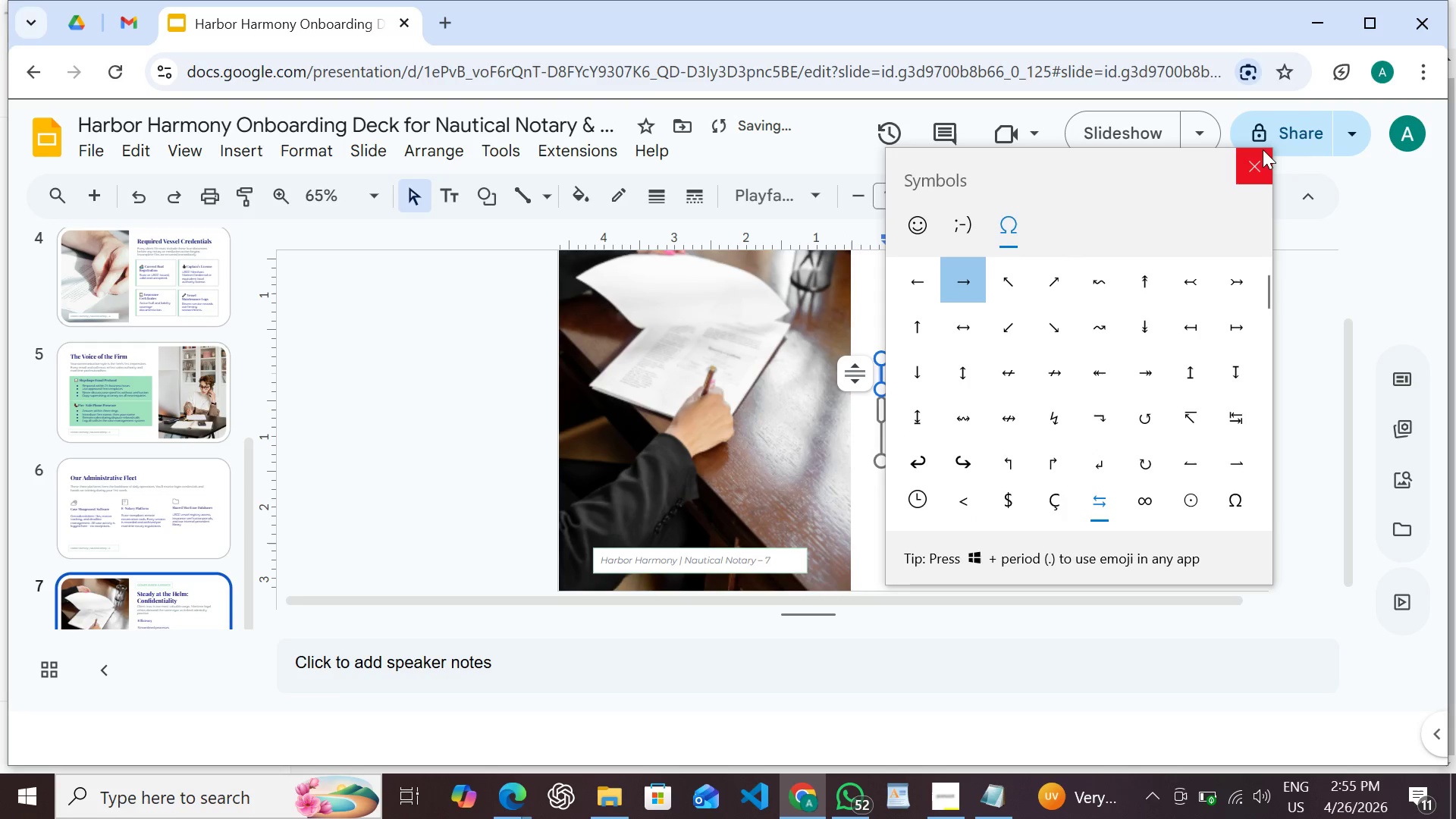 
left_click([1257, 158])
 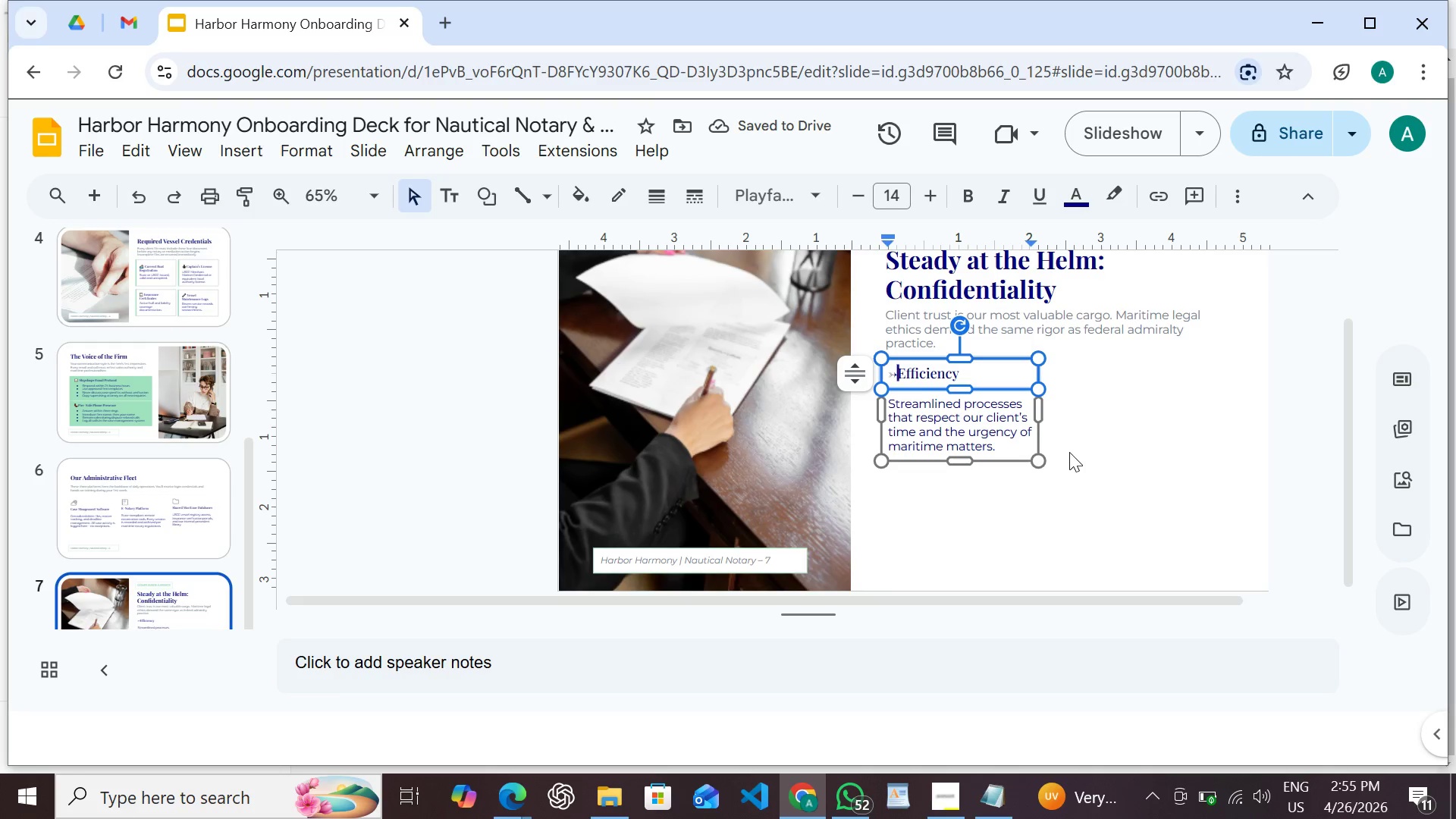 
key(Space)
 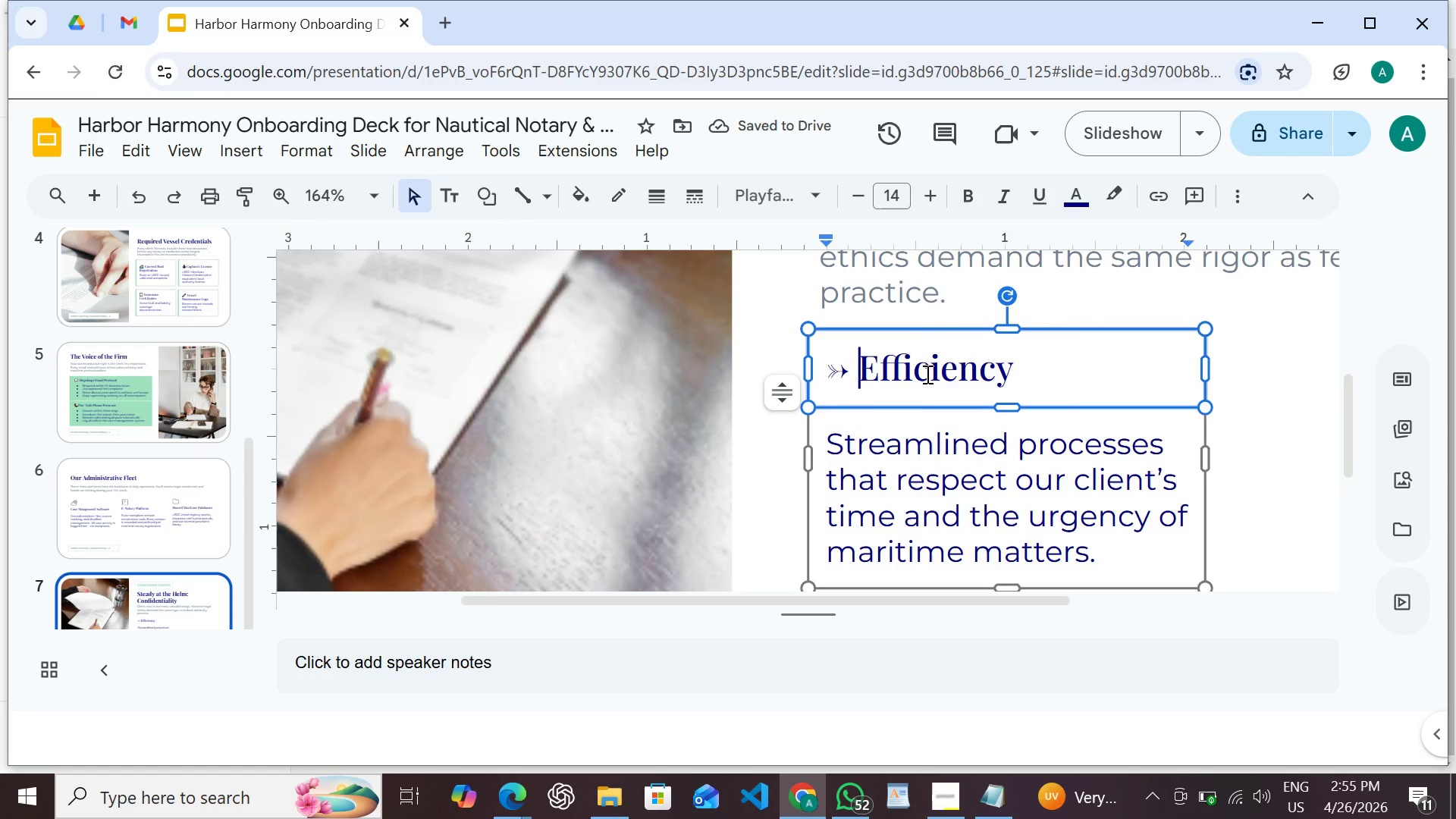 
wait(5.2)
 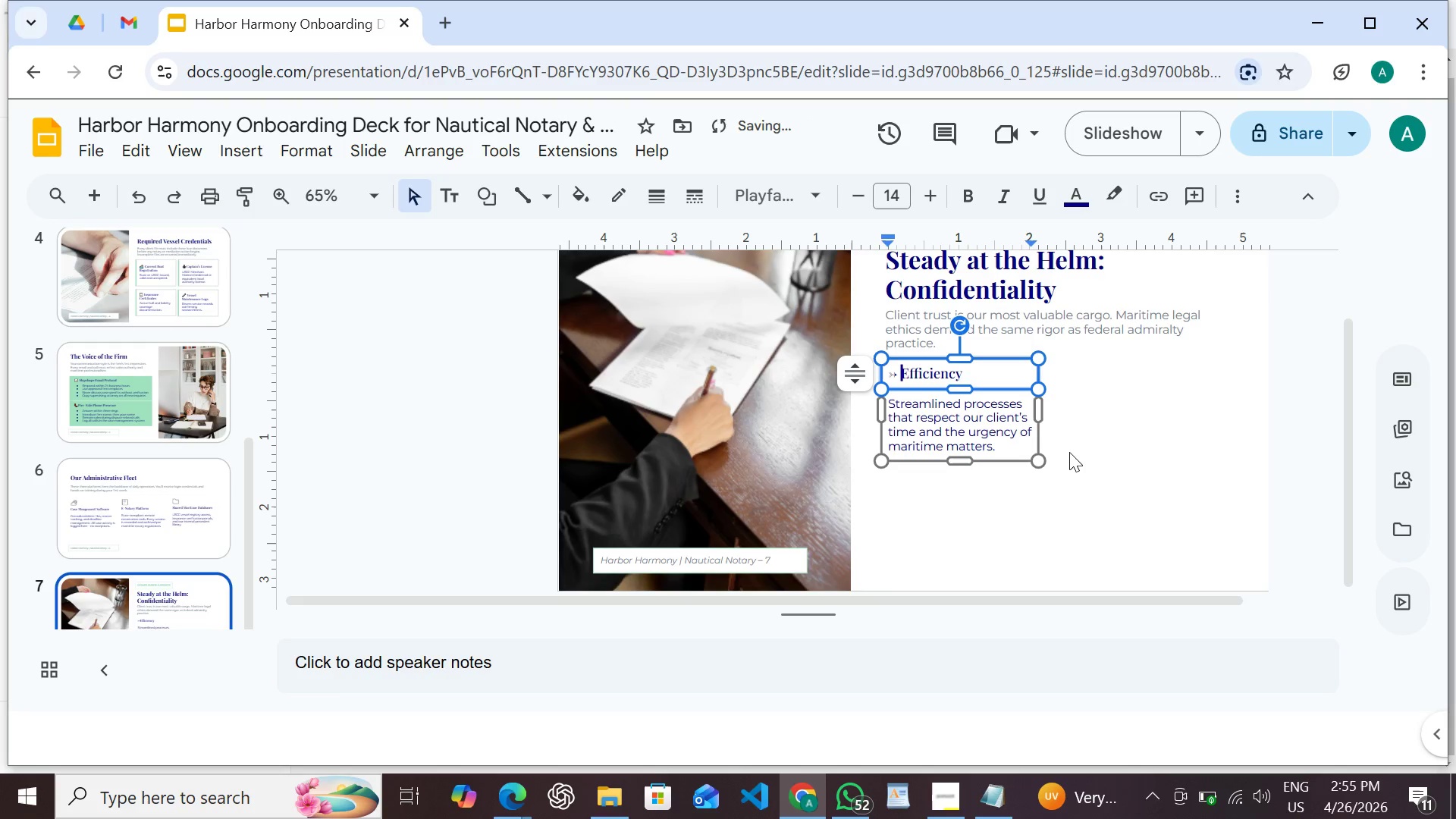 
key(Backspace)
 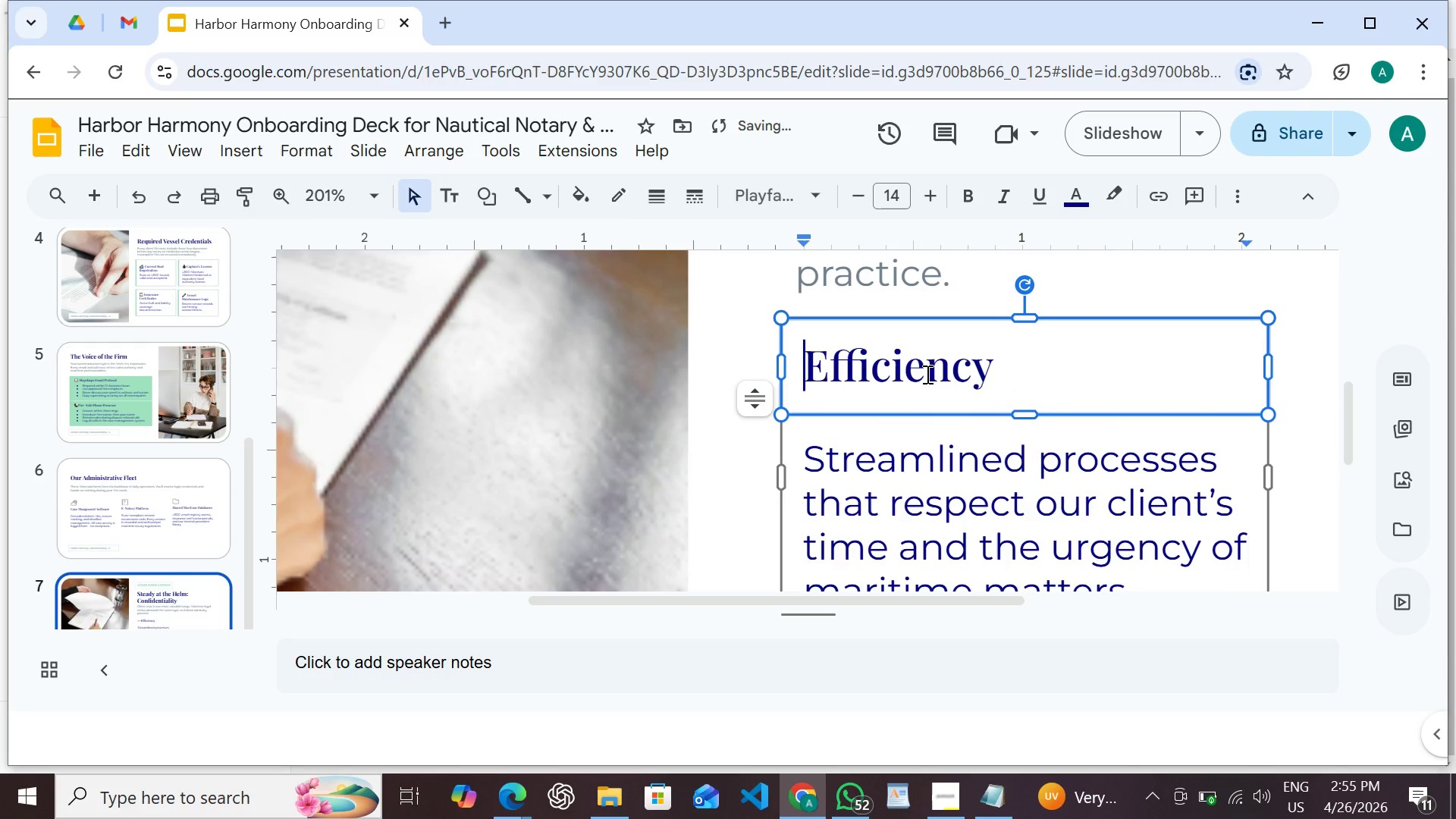 
key(Backspace)
 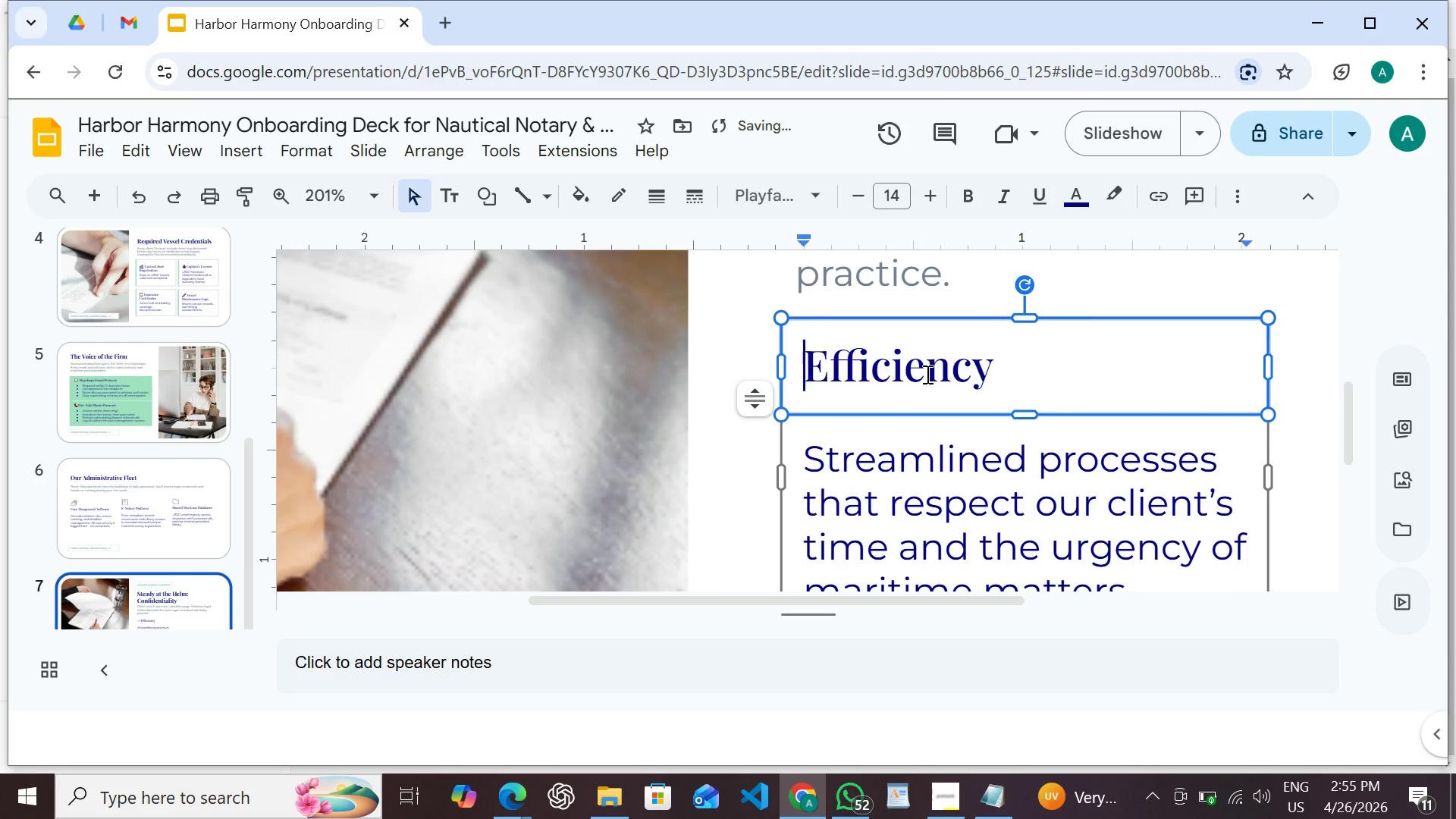 
key(Meta+Period)
 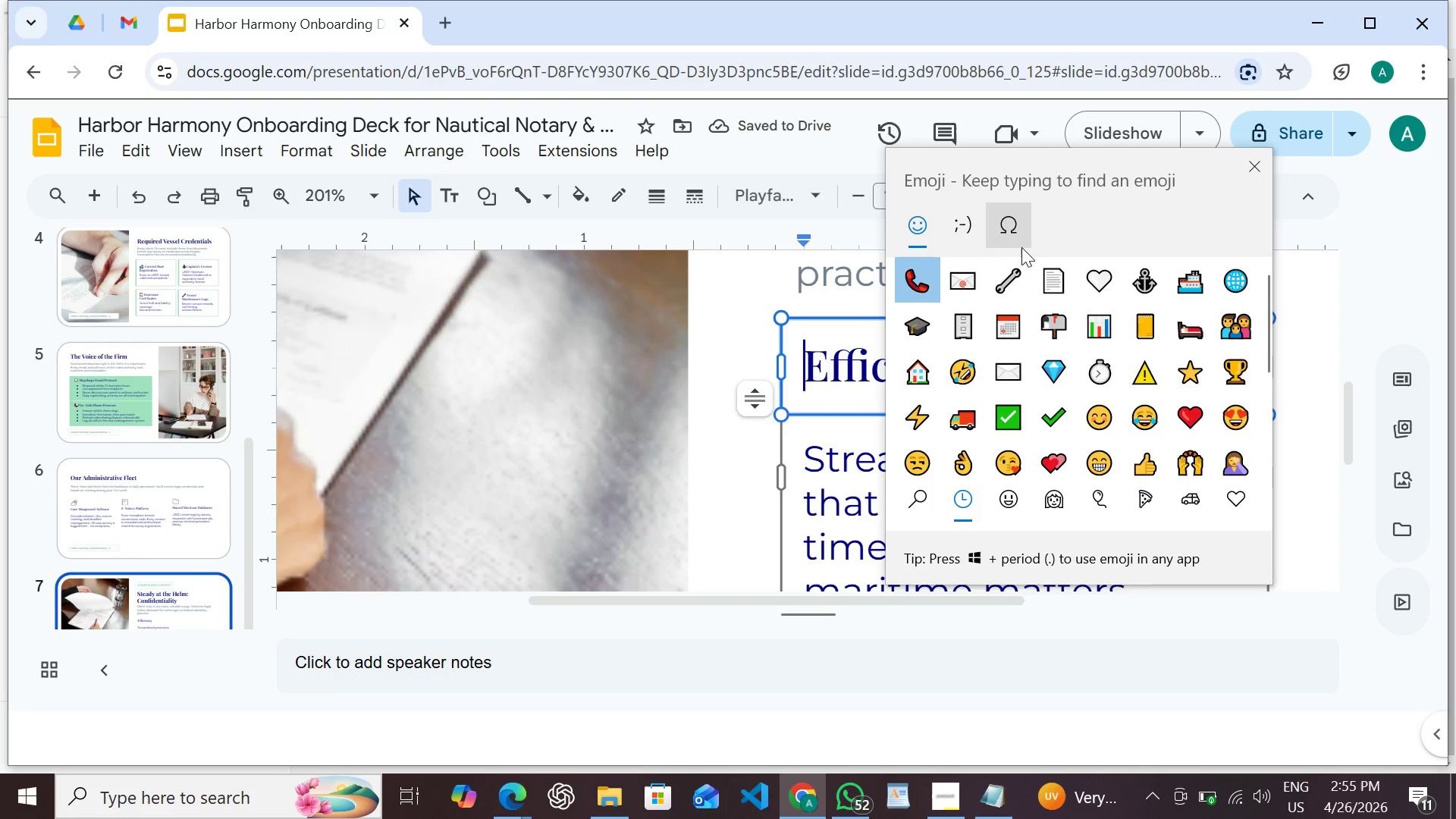 
left_click([1021, 247])
 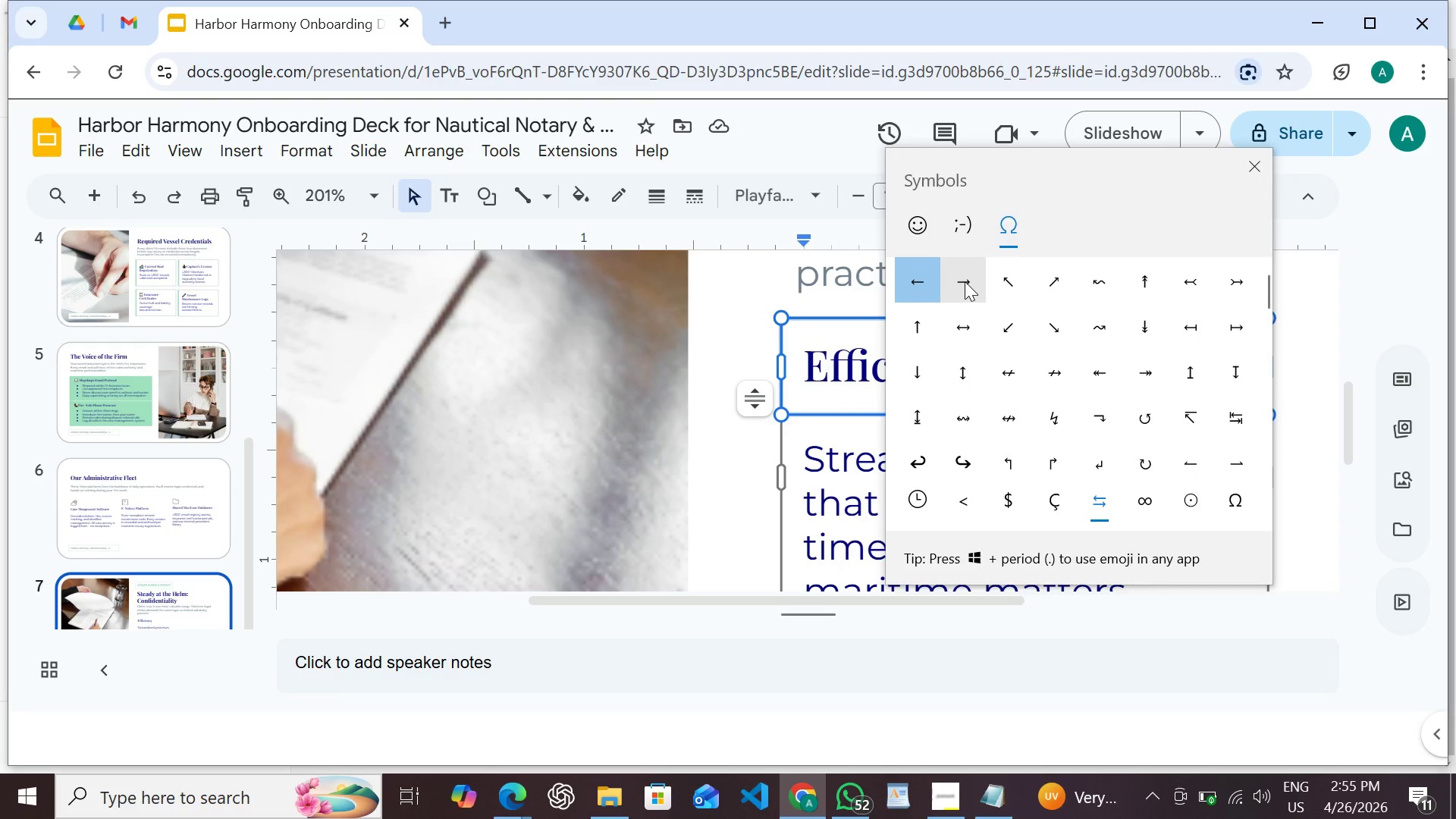 
left_click([965, 284])
 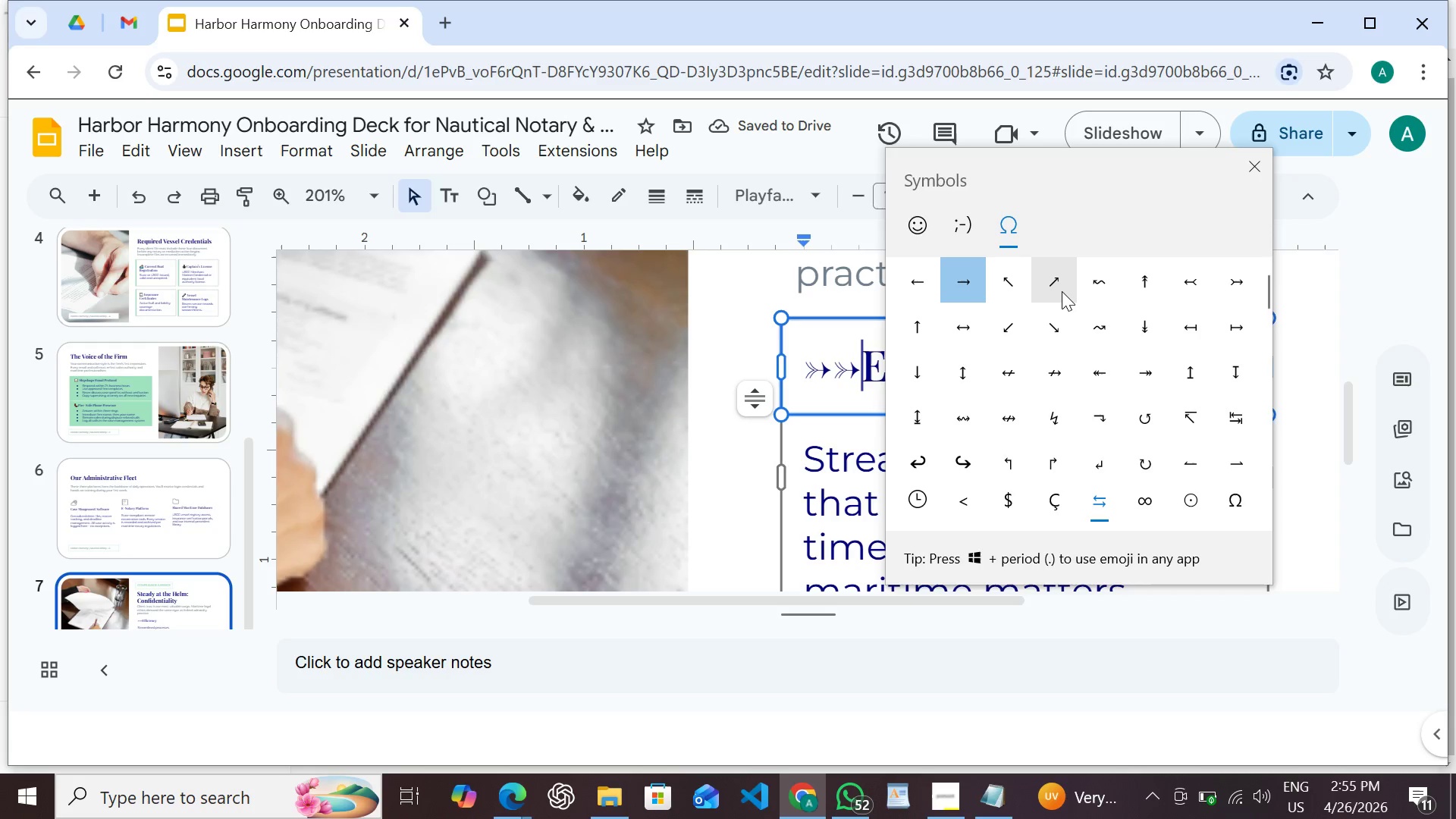 
wait(11.39)
 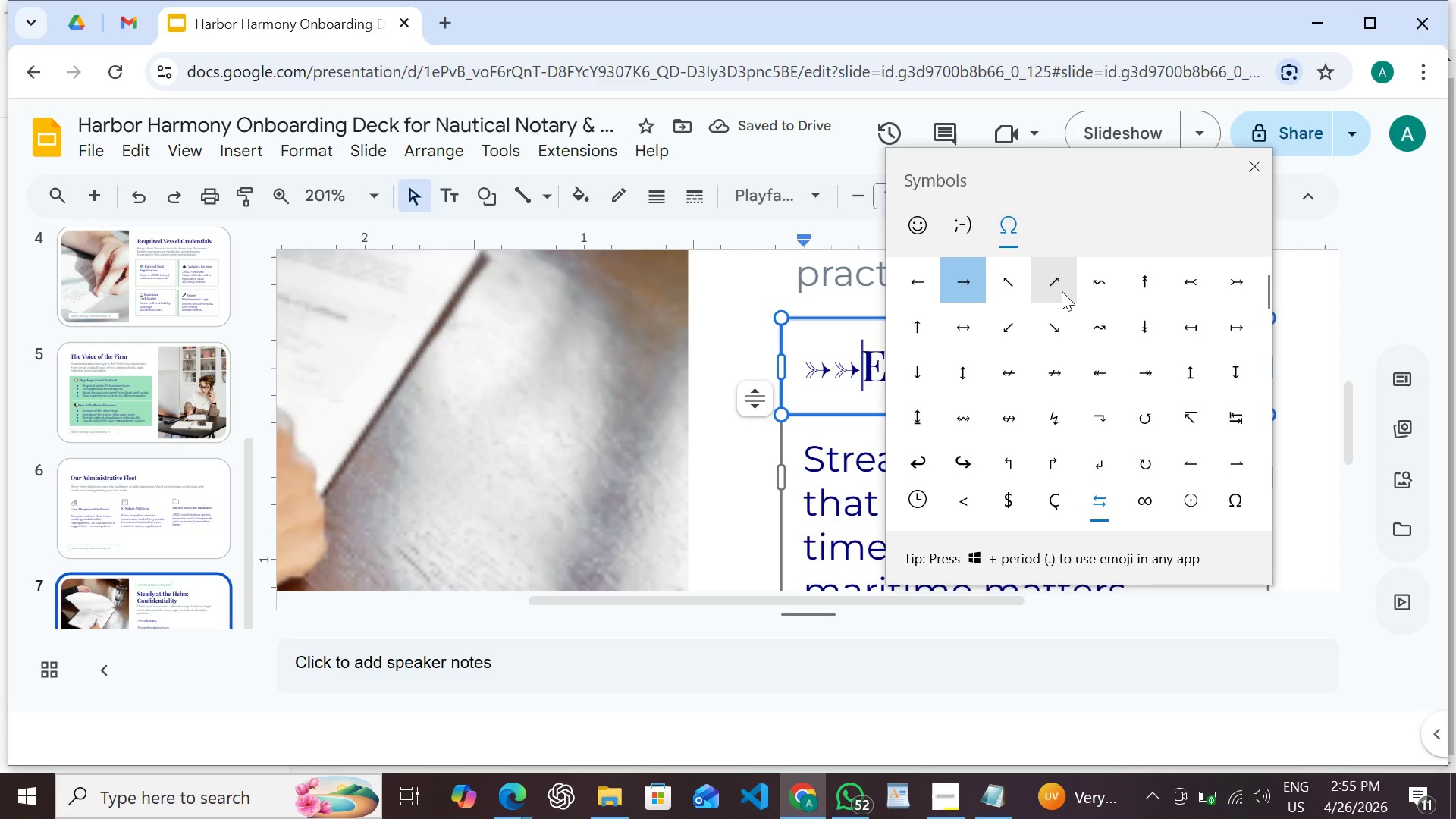 
left_click([925, 286])
 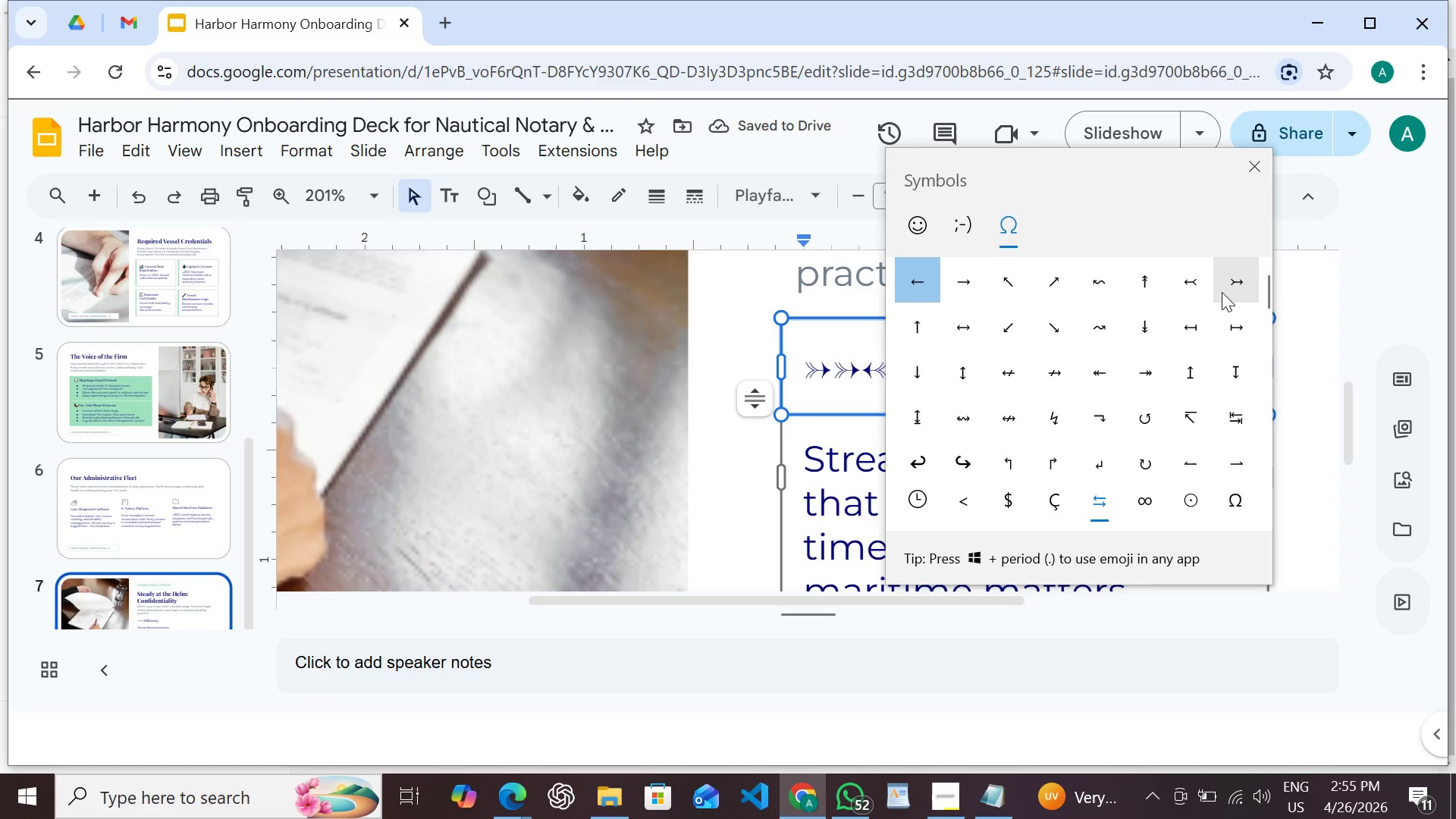 
left_click([1254, 181])
 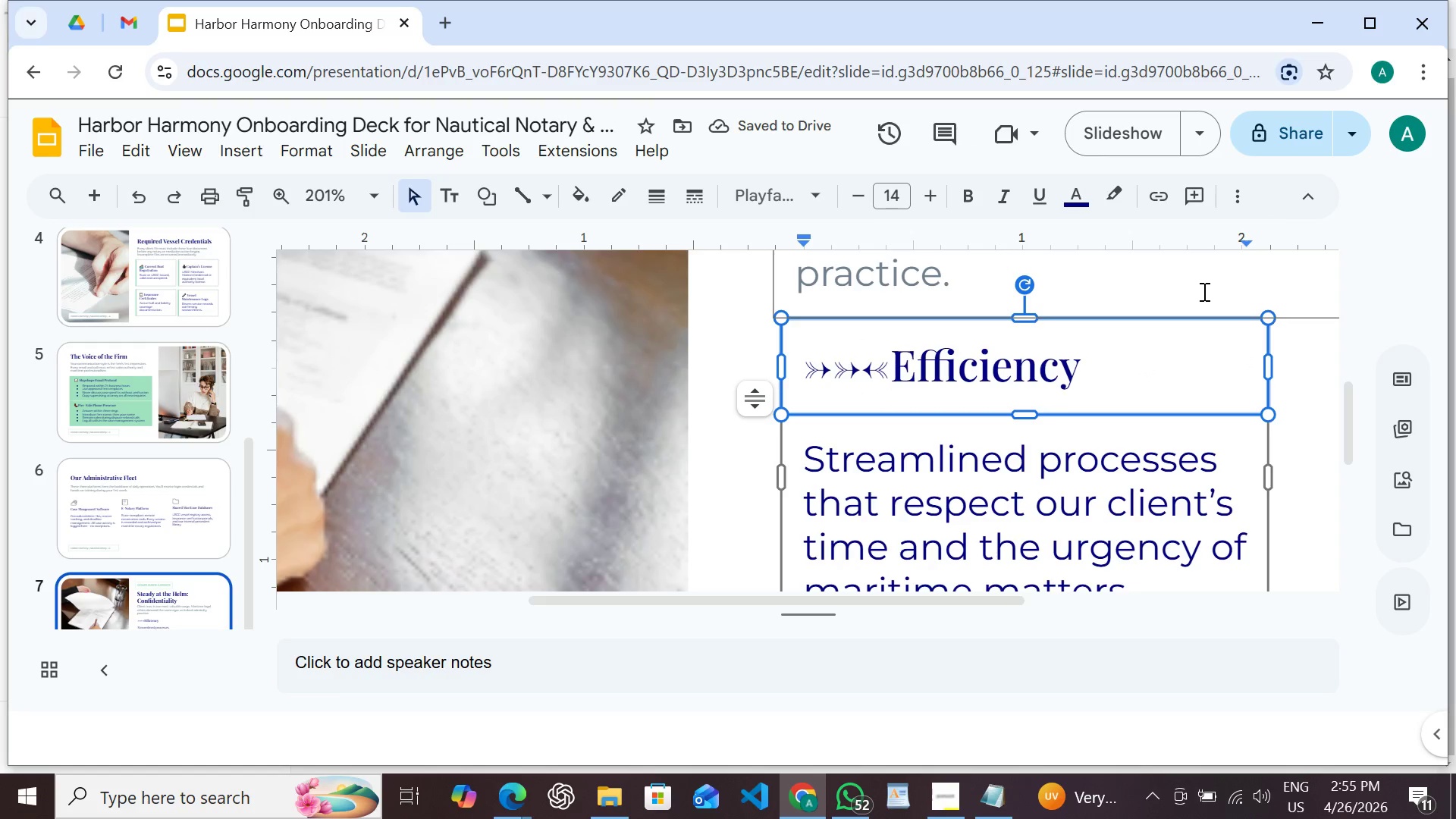 
key(Backspace)
 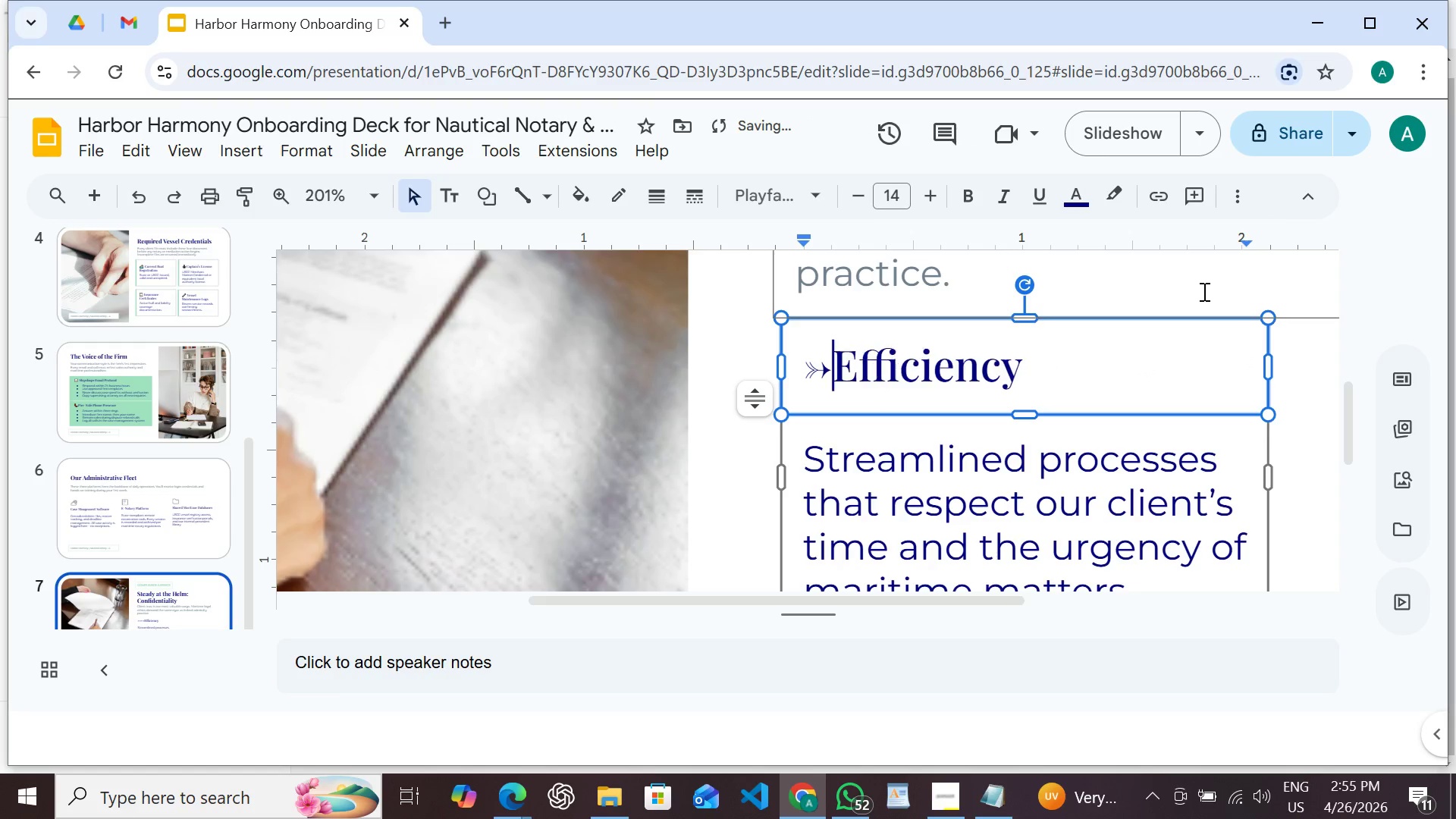 
key(Backspace)
 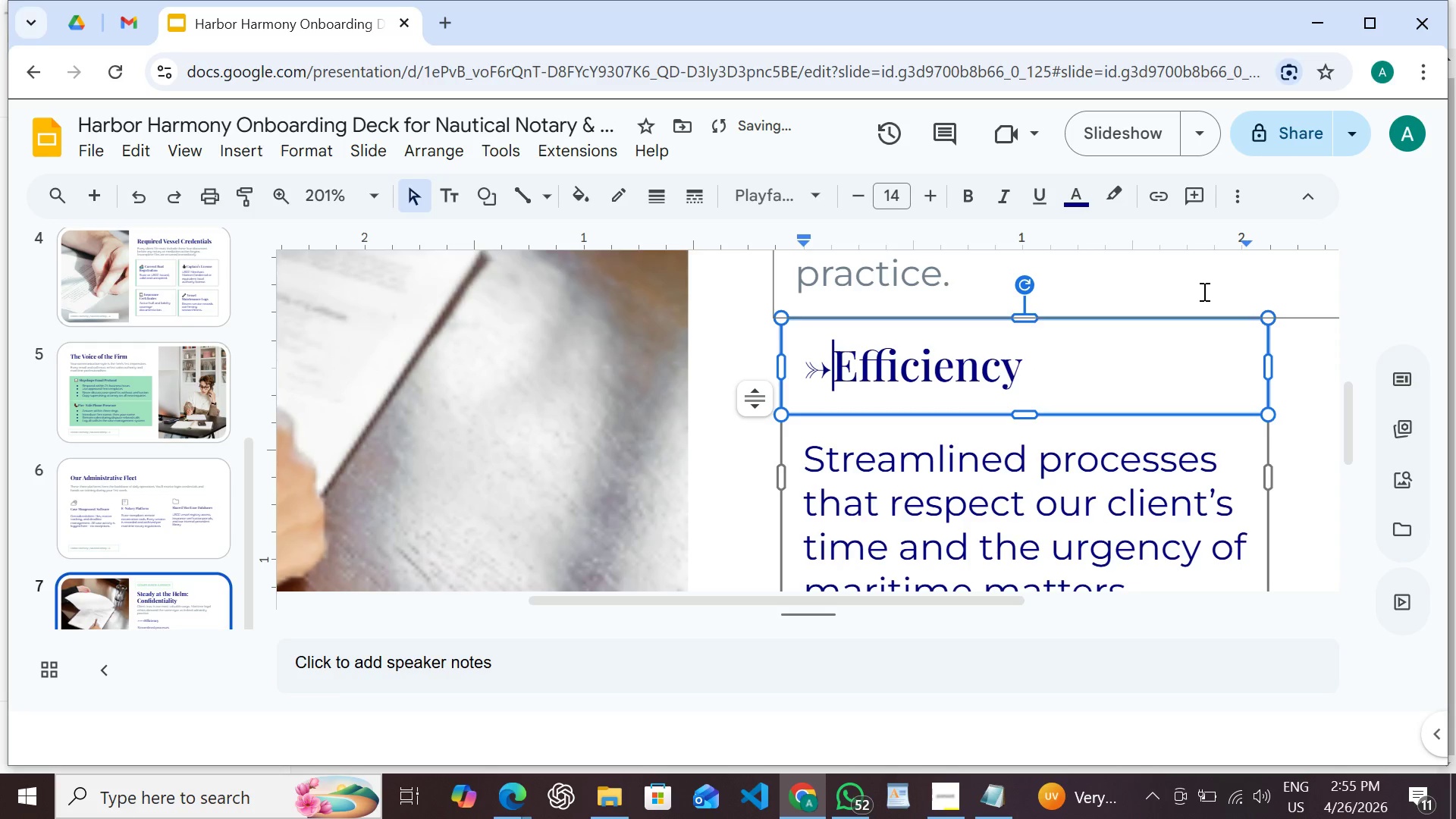 
key(Space)
 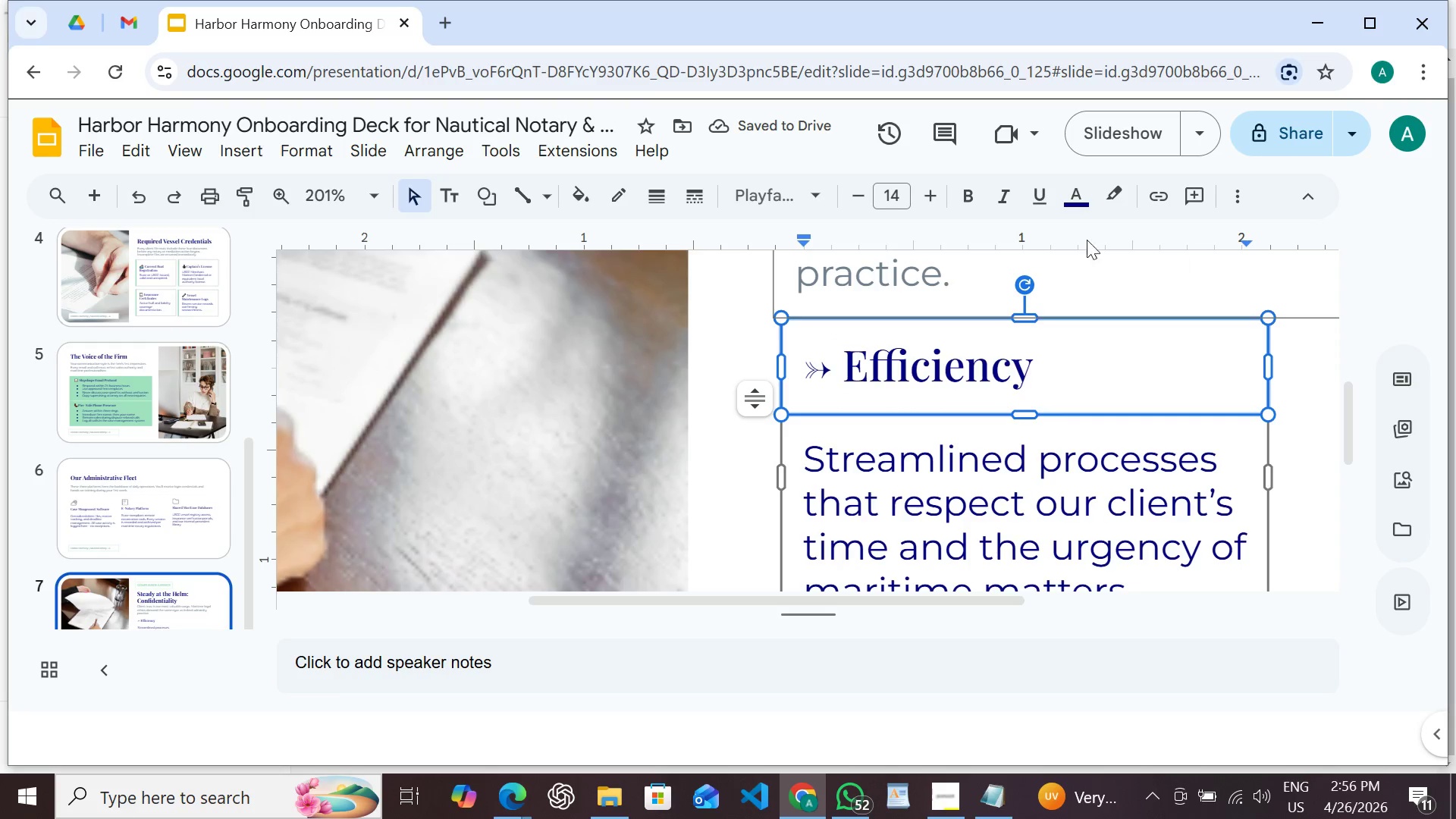 
double_click([946, 376])
 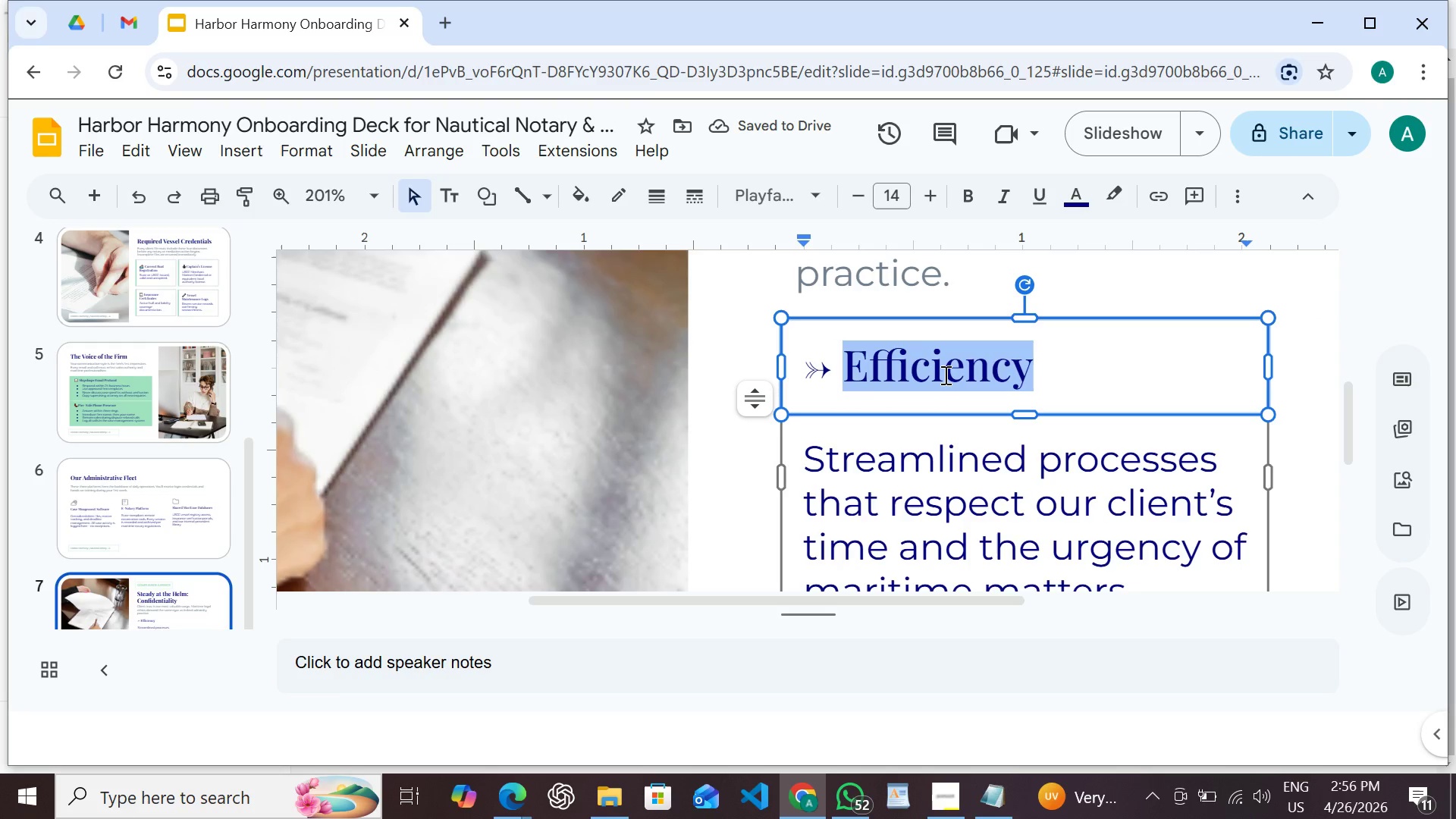 
type(Client Privacy is Non-Negotiable)
 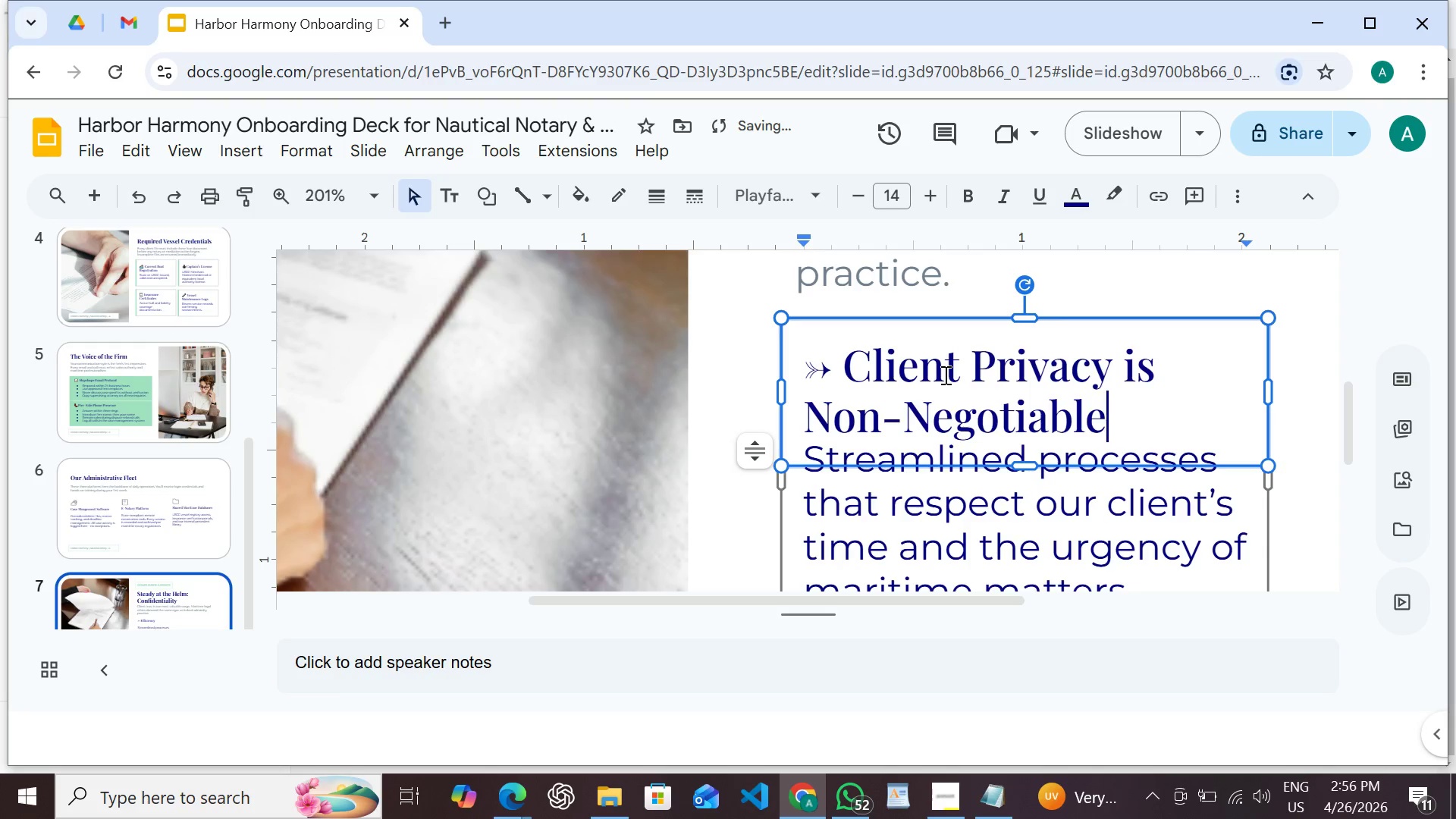 
left_click([961, 531])
 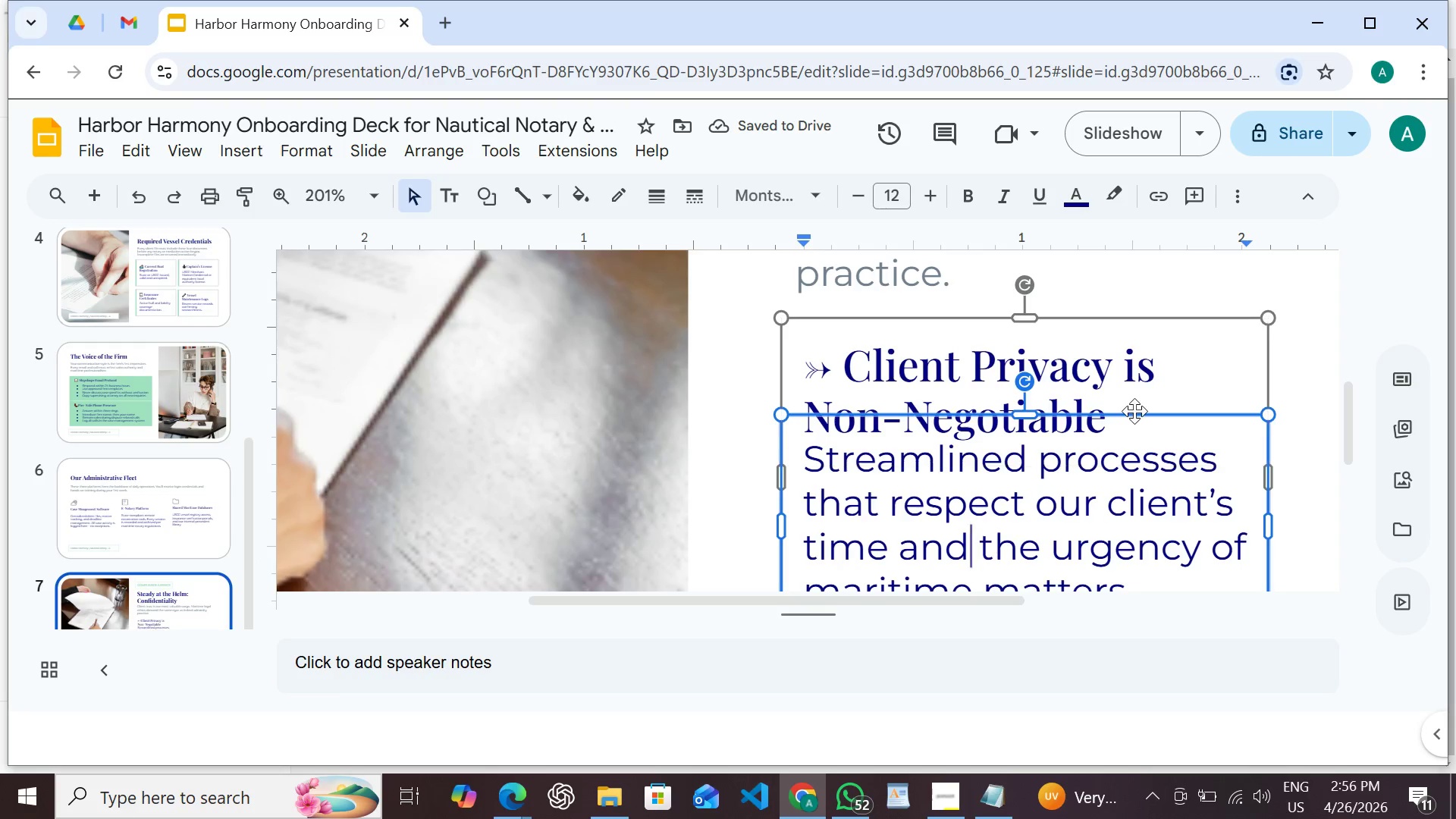 
double_click([1134, 411])
 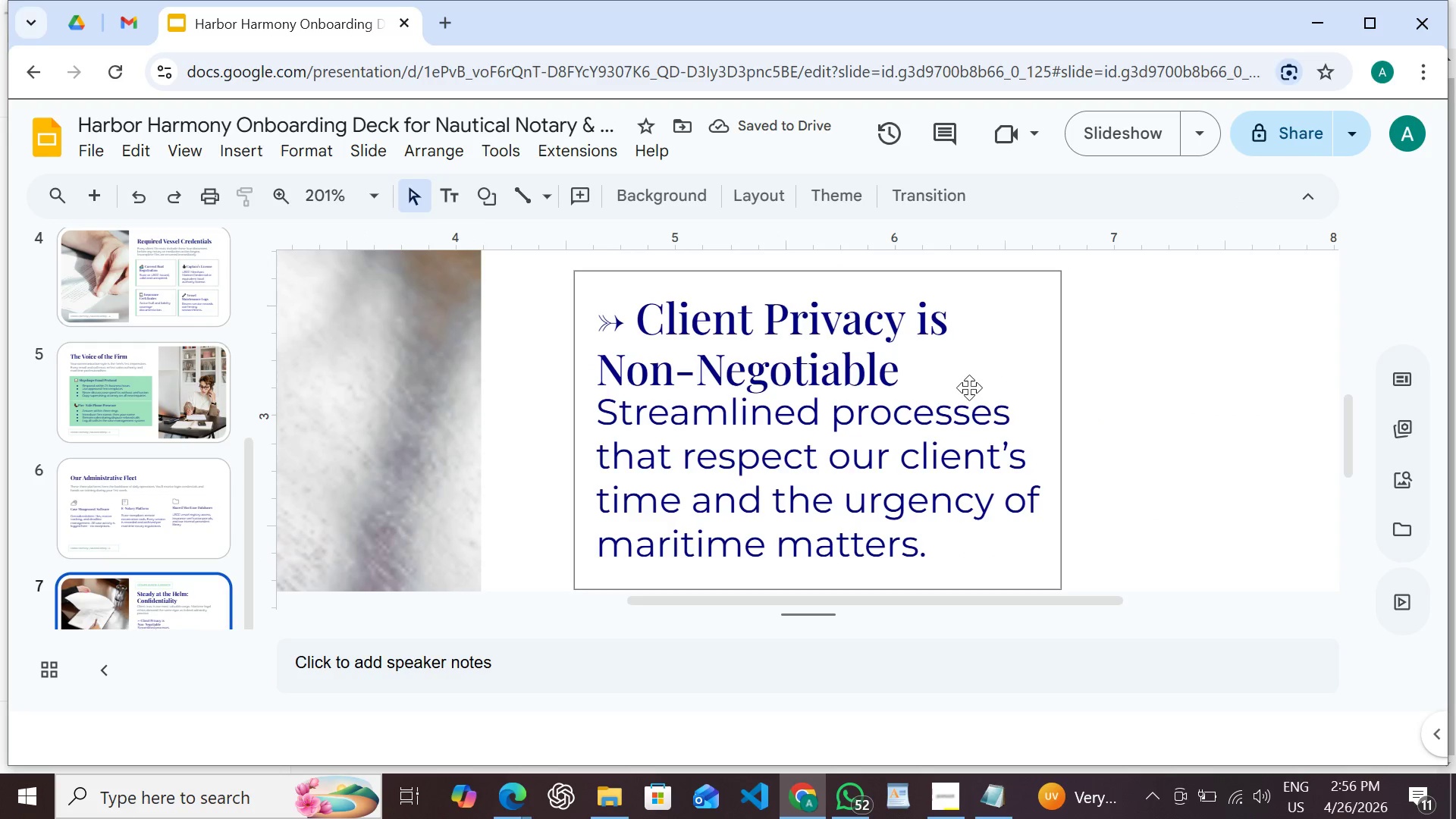 
left_click([941, 407])
 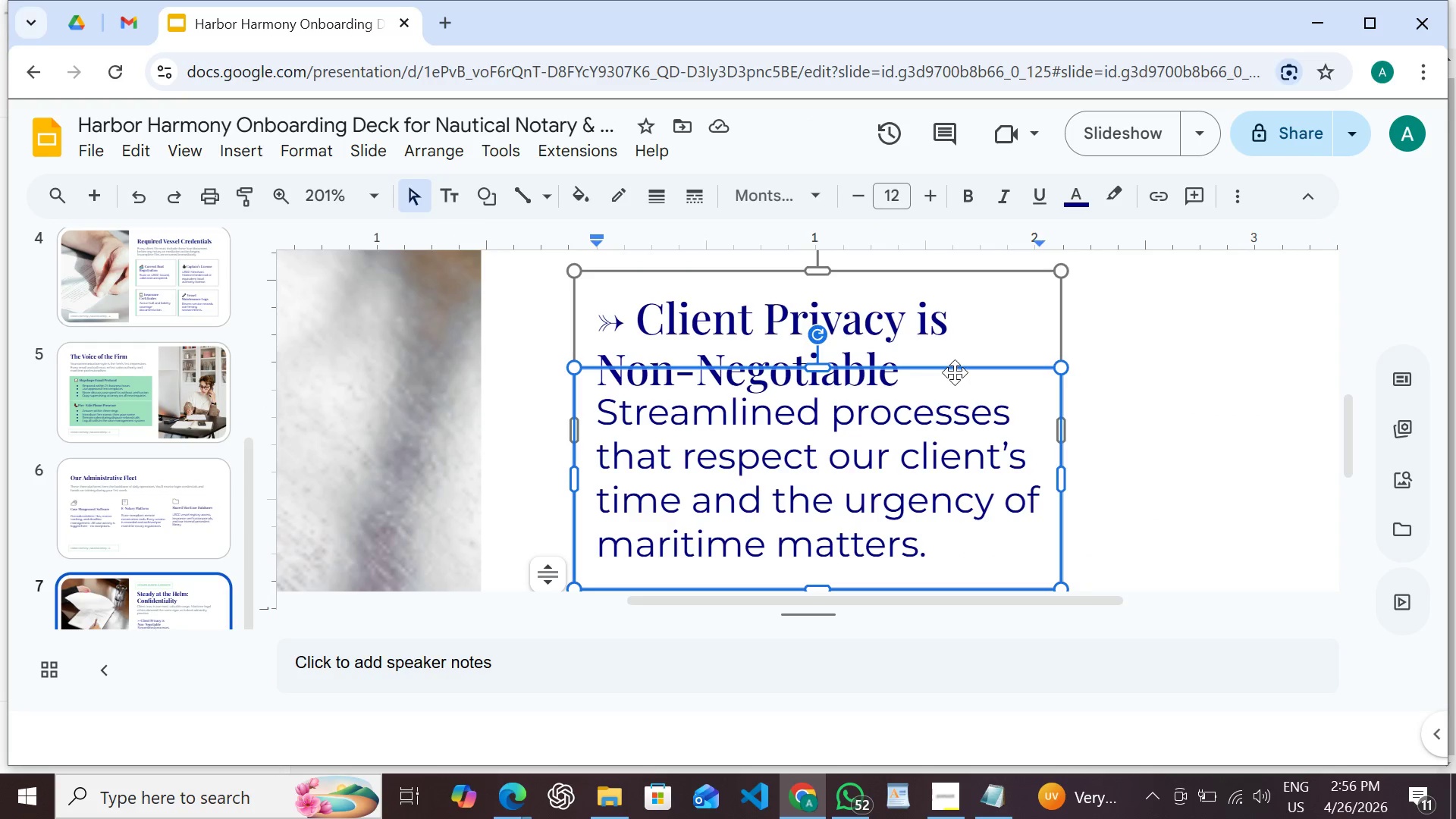 
left_click([955, 372])
 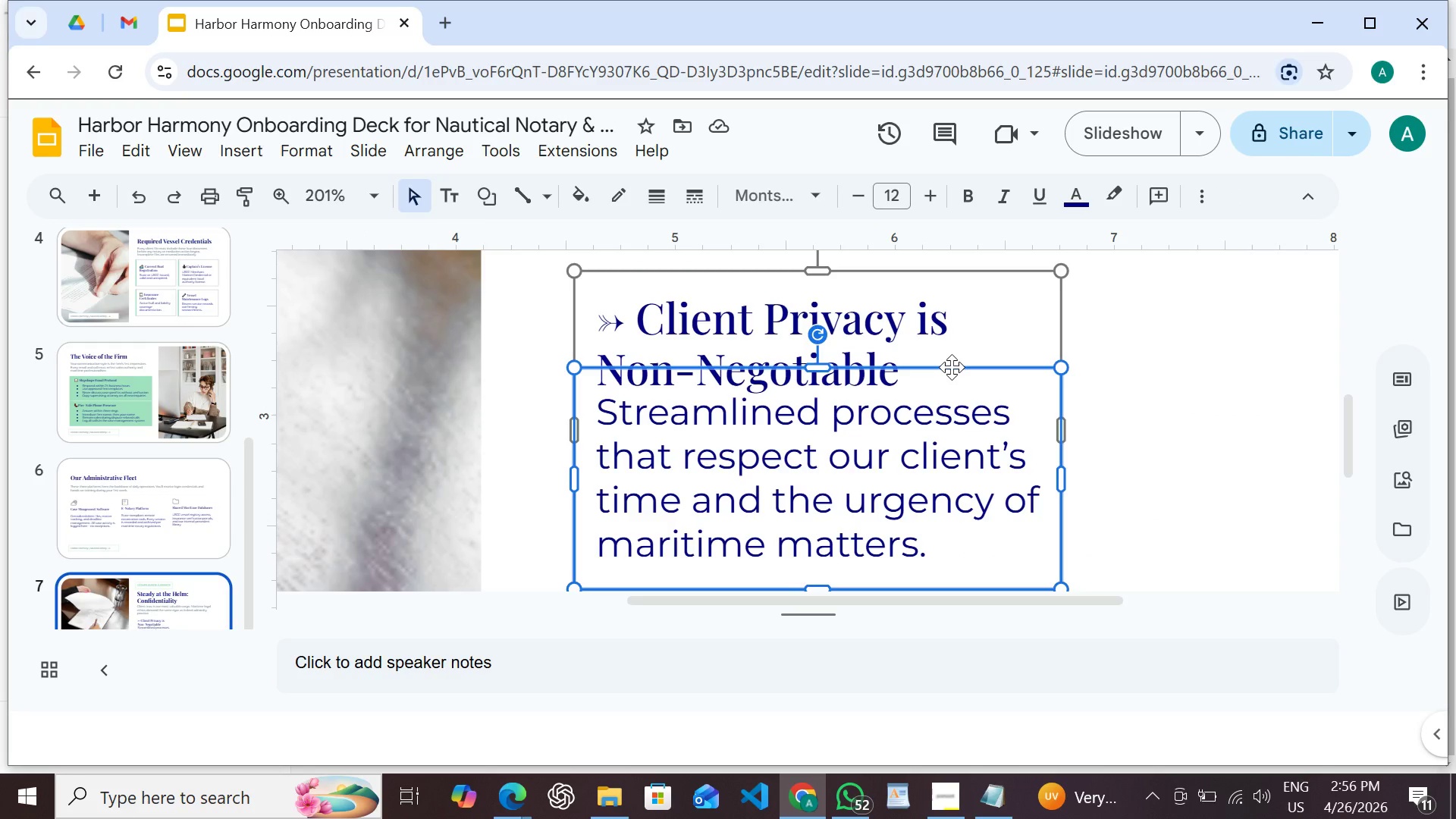 
key(Shift+ArrowDown)
 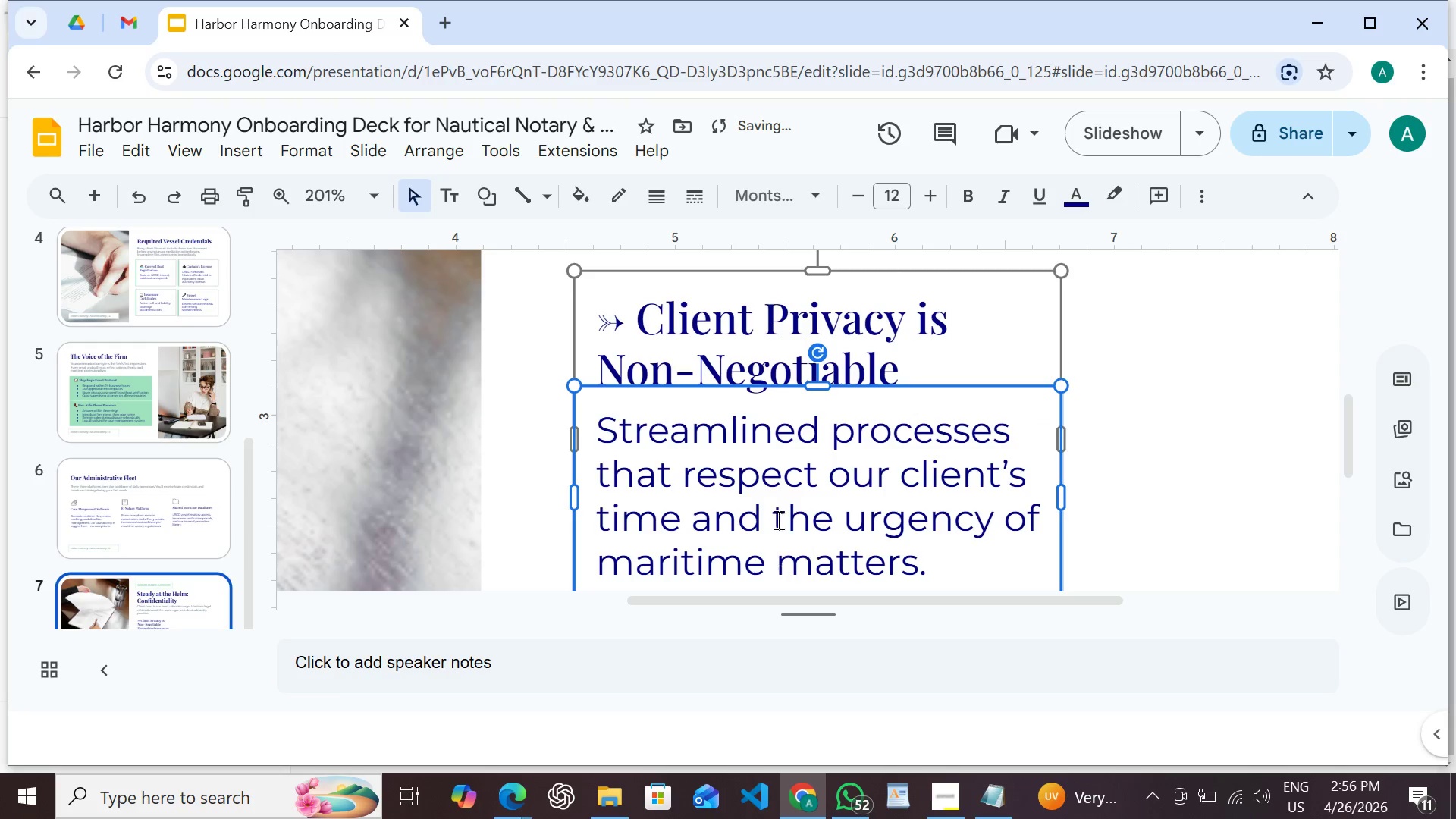 
double_click([777, 488])
 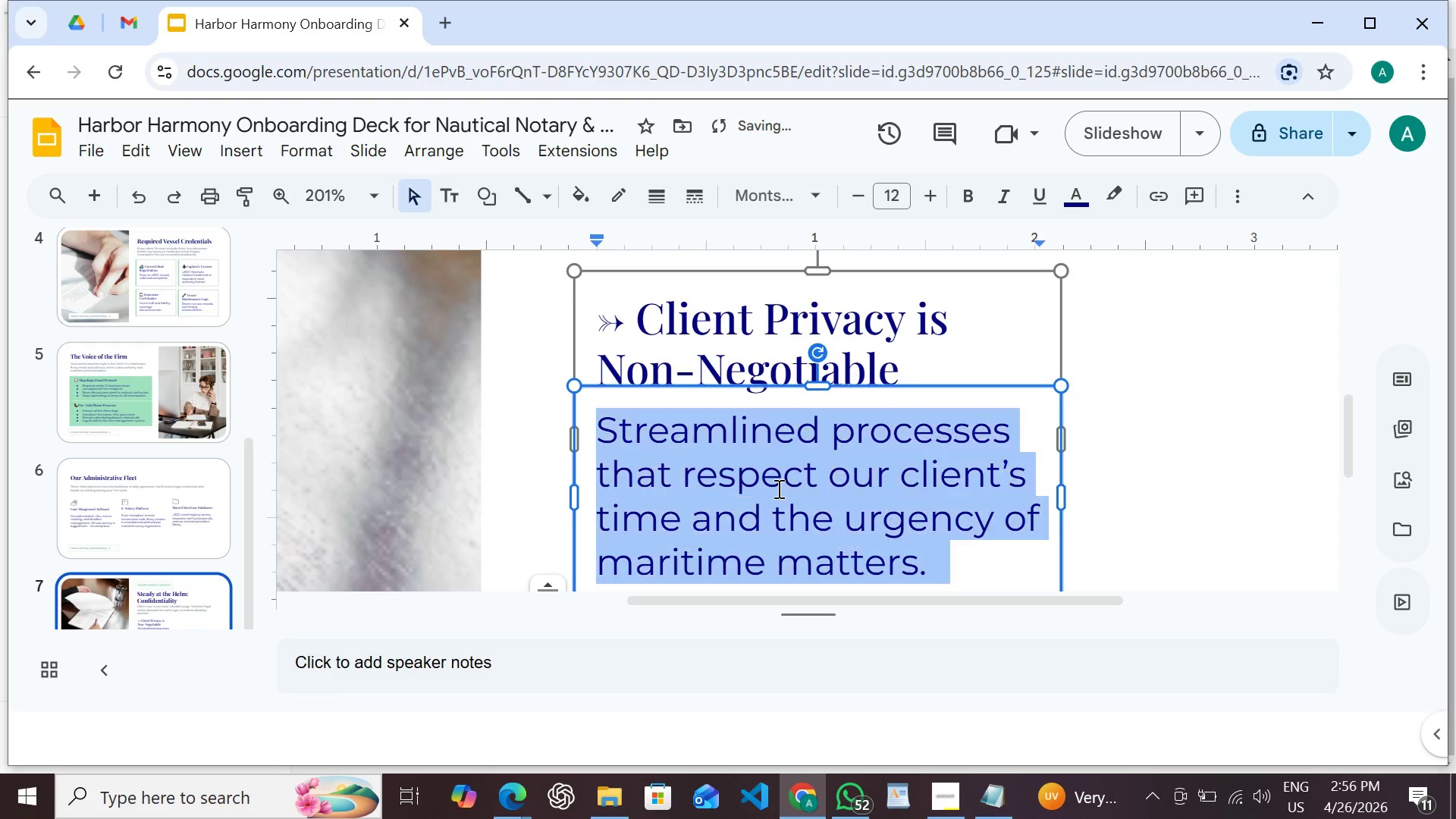 
triple_click([777, 488])
 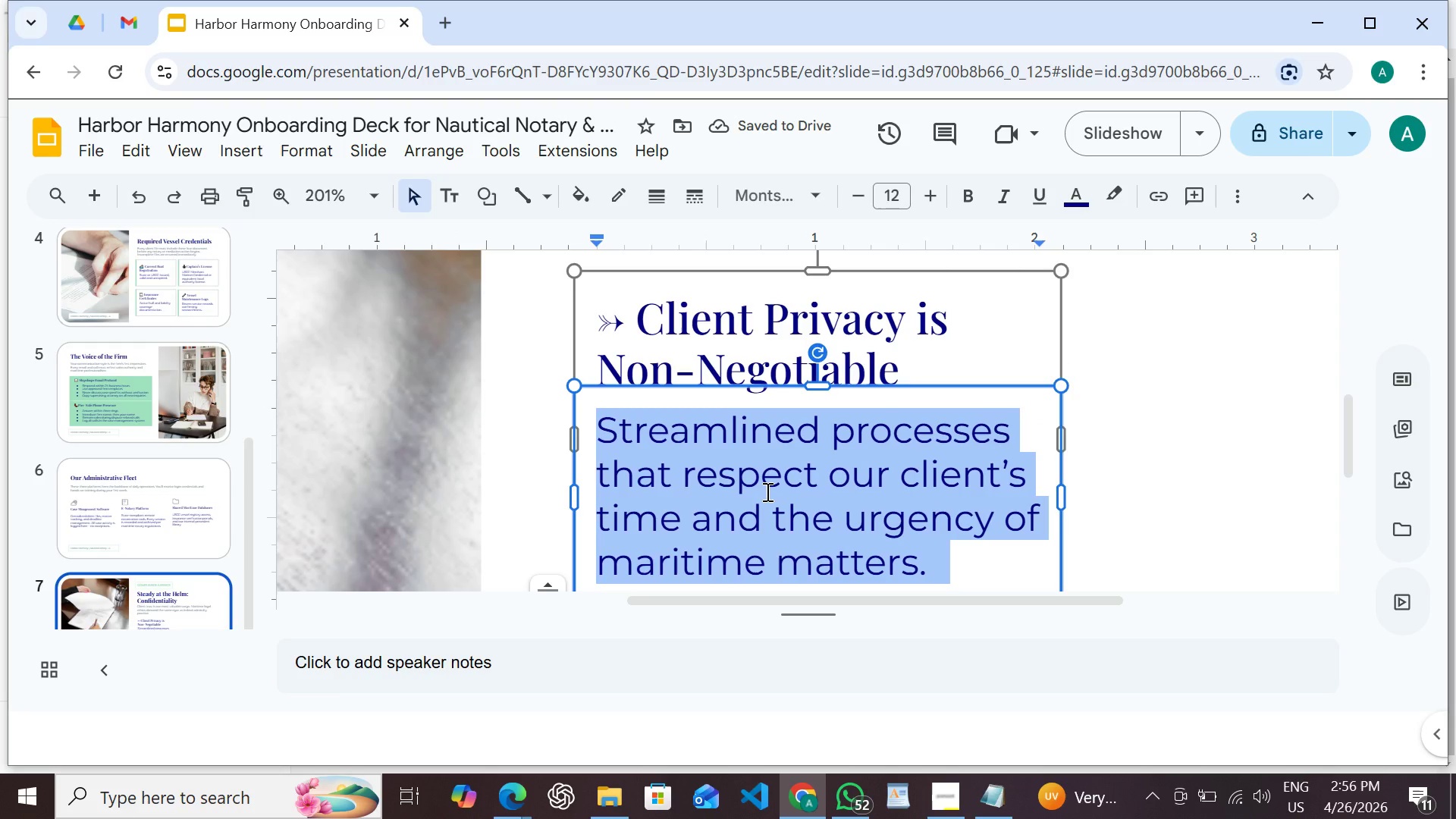 
type(Never discuss client ,)
key(Backspace)
type(matter )
key(Backspace)
type(s outside secure channels. No case detaile)
key(Backspace)
type(s in casual conc)
key(Backspace)
type(versation.)
 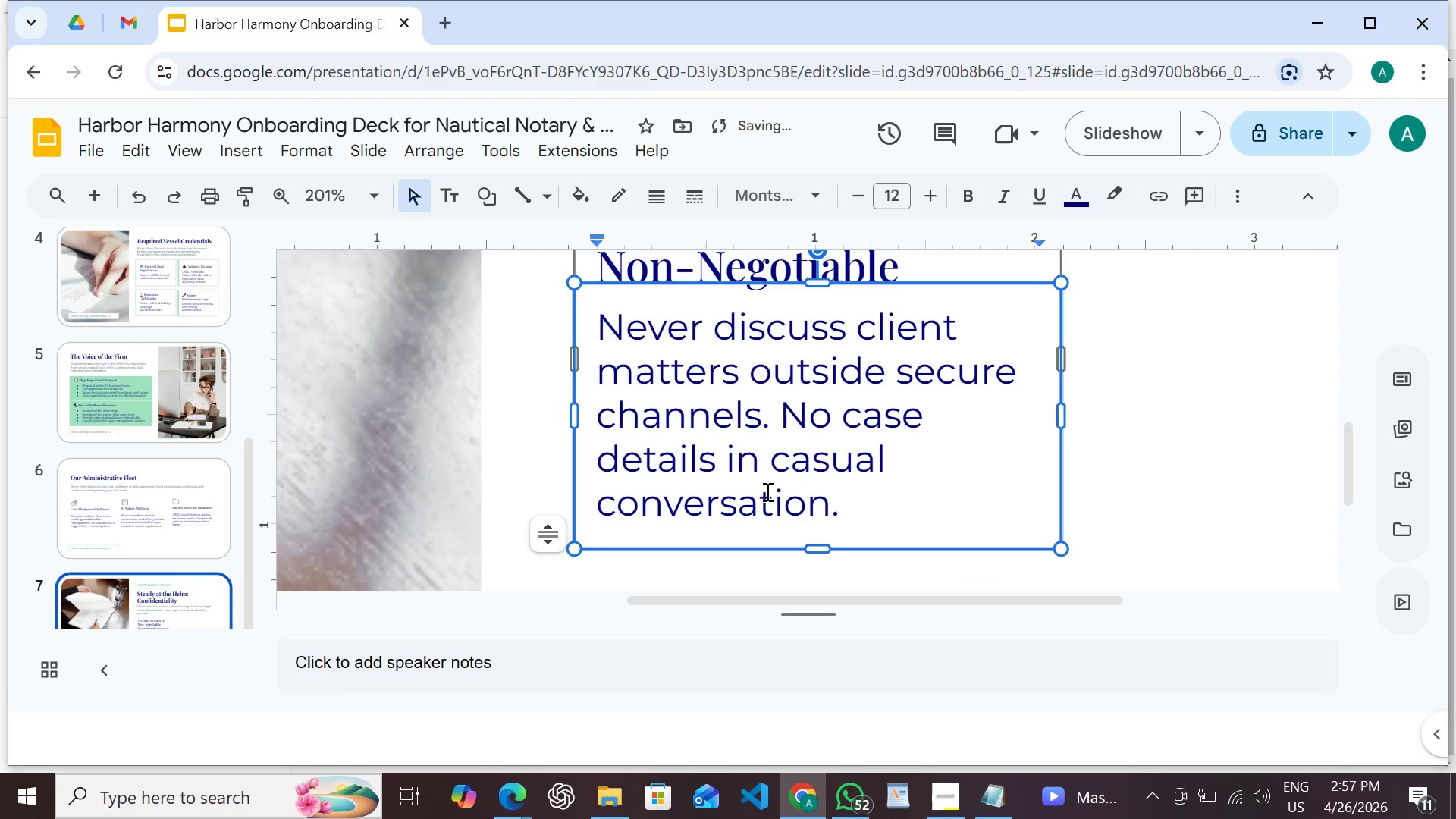 
left_click([1101, 425])
 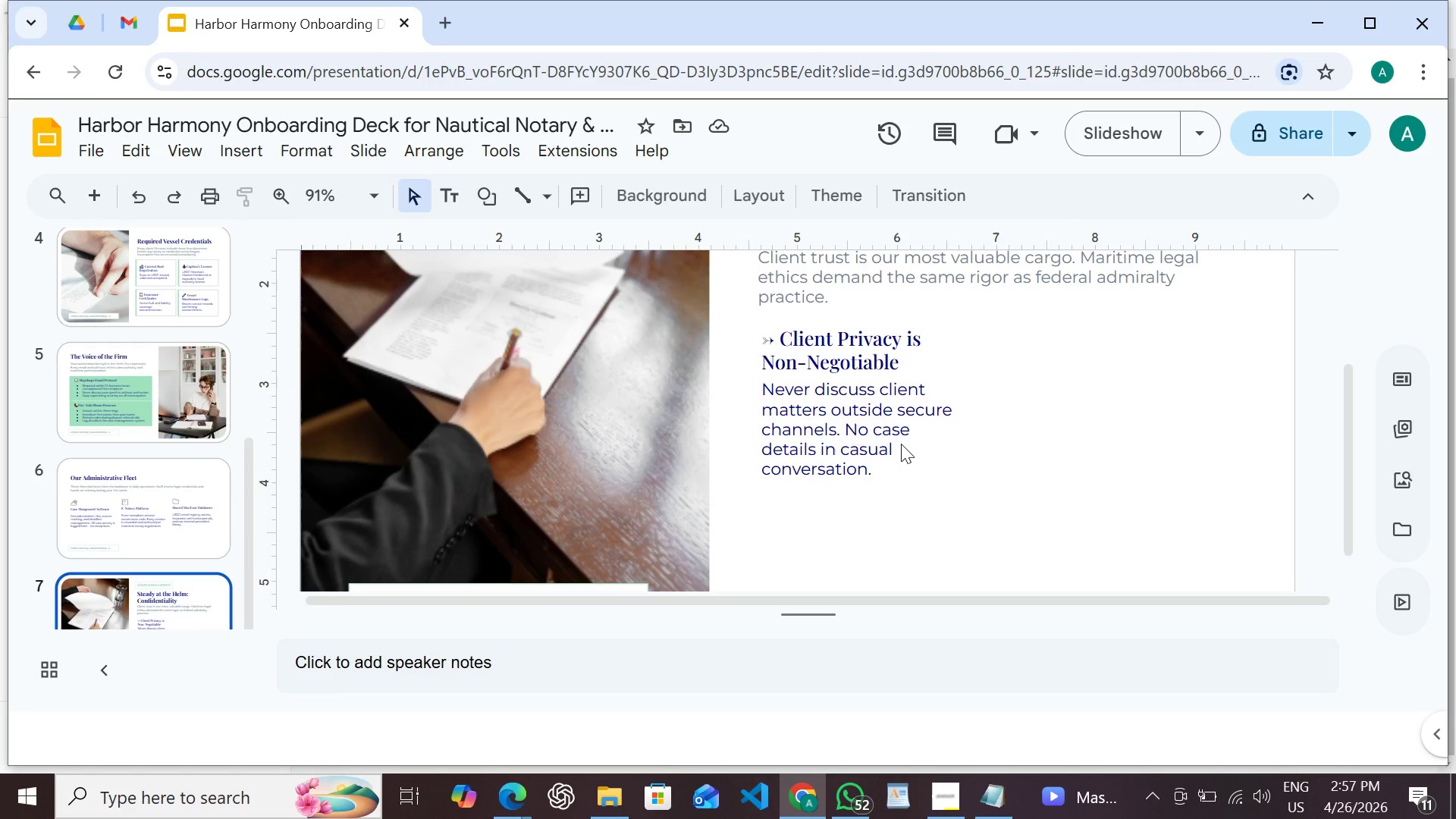 
wait(5.38)
 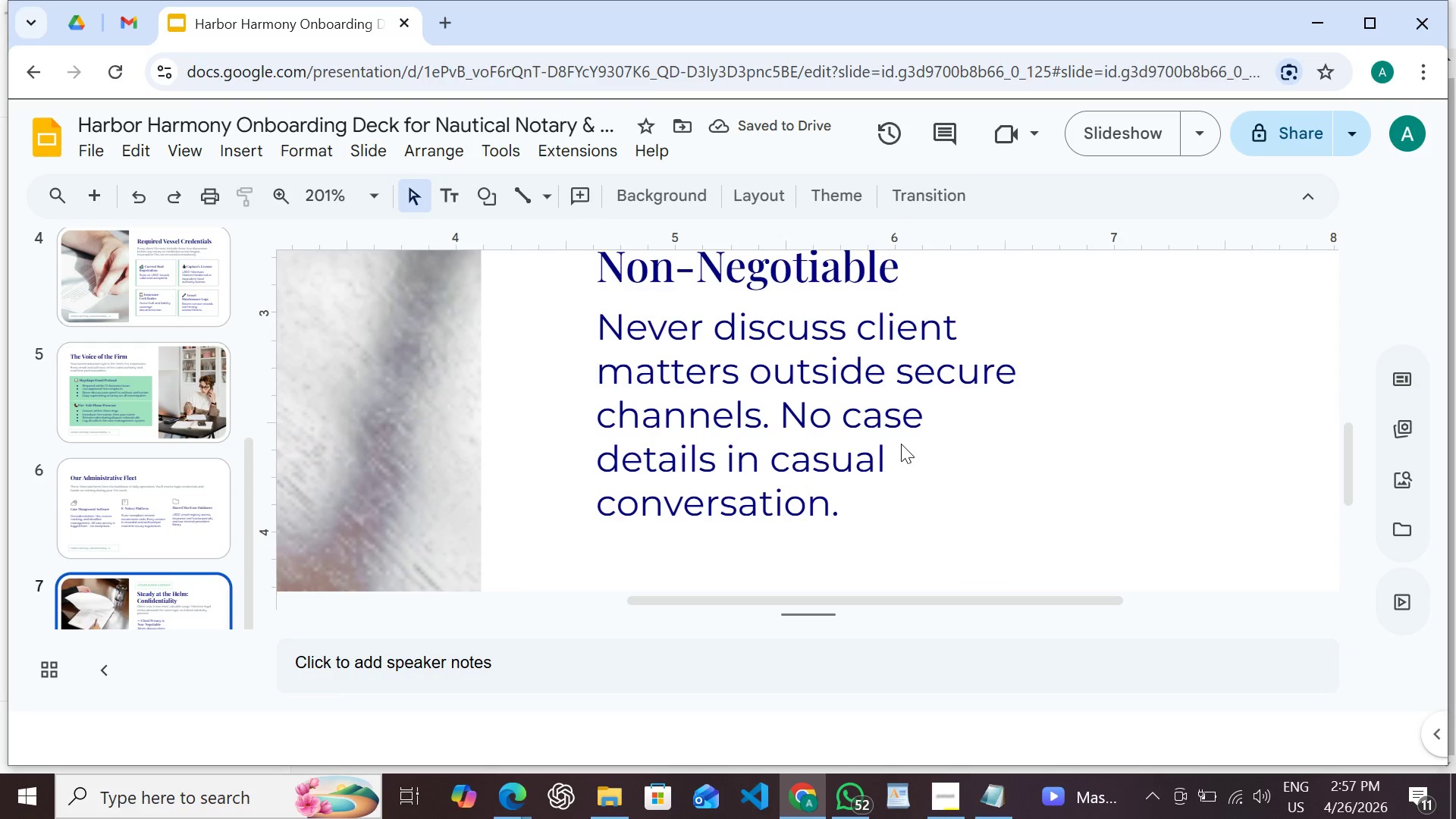 
left_click([853, 368])
 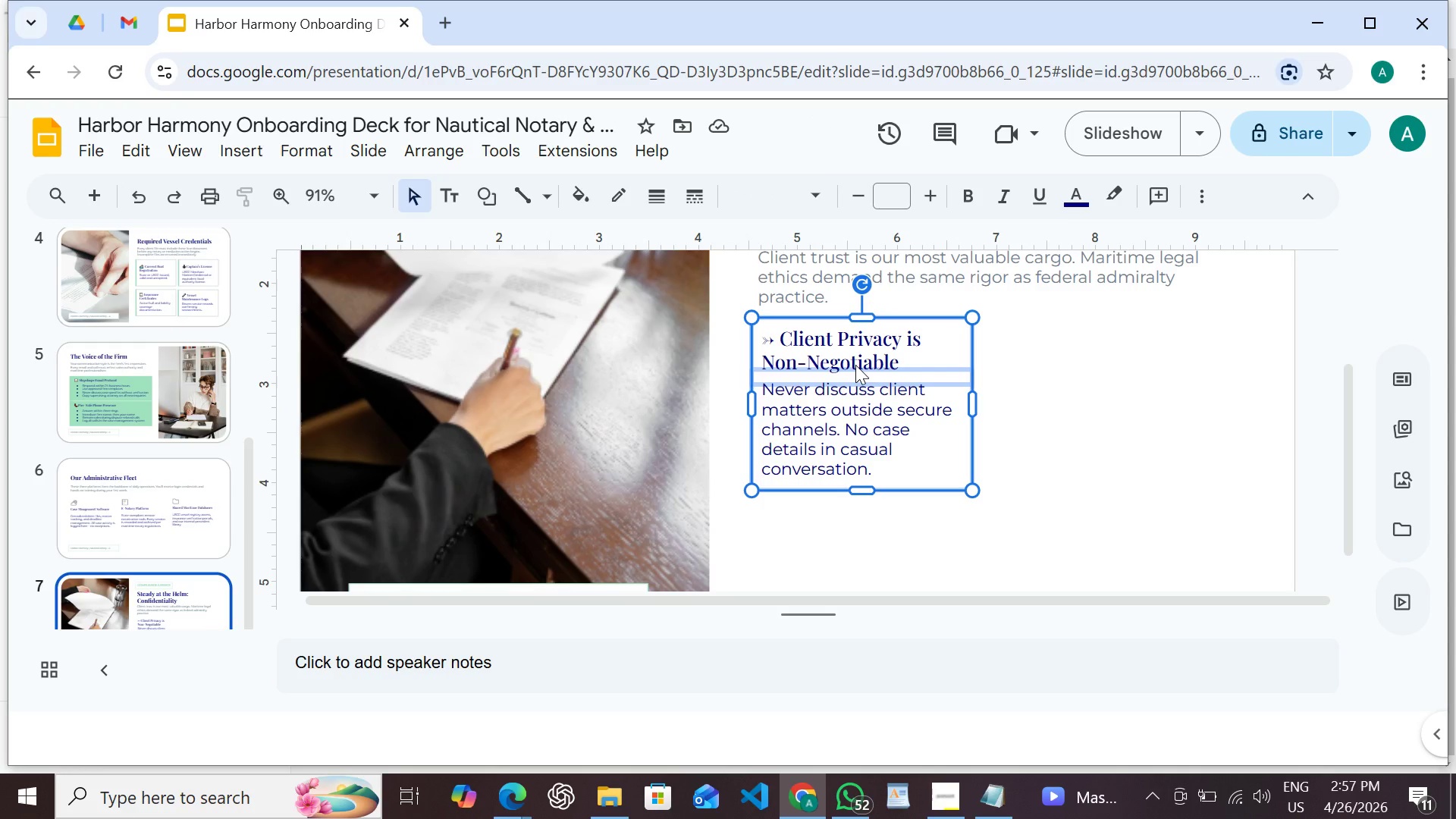 
key(Control+D)
 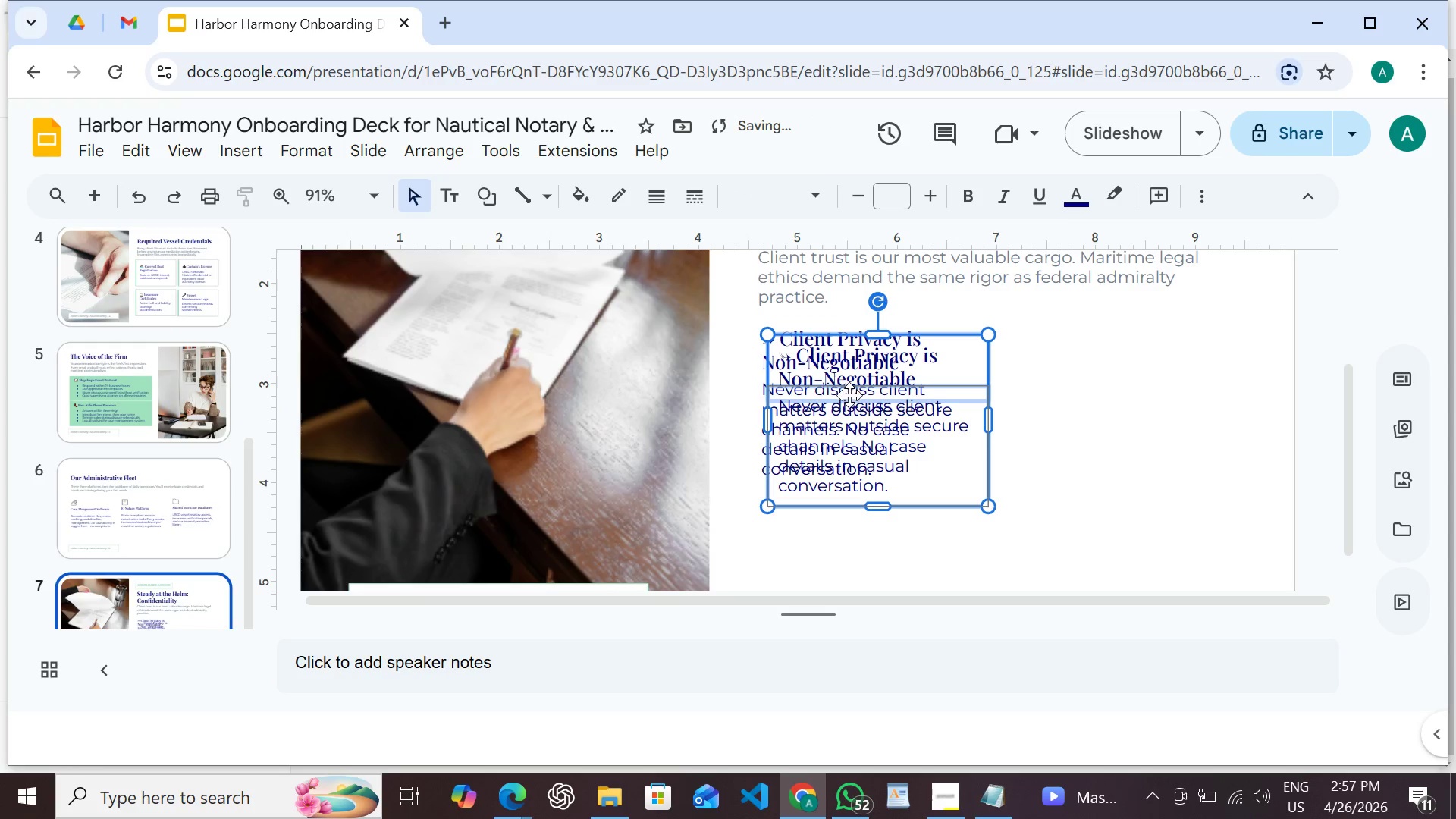 
left_click([849, 384])
 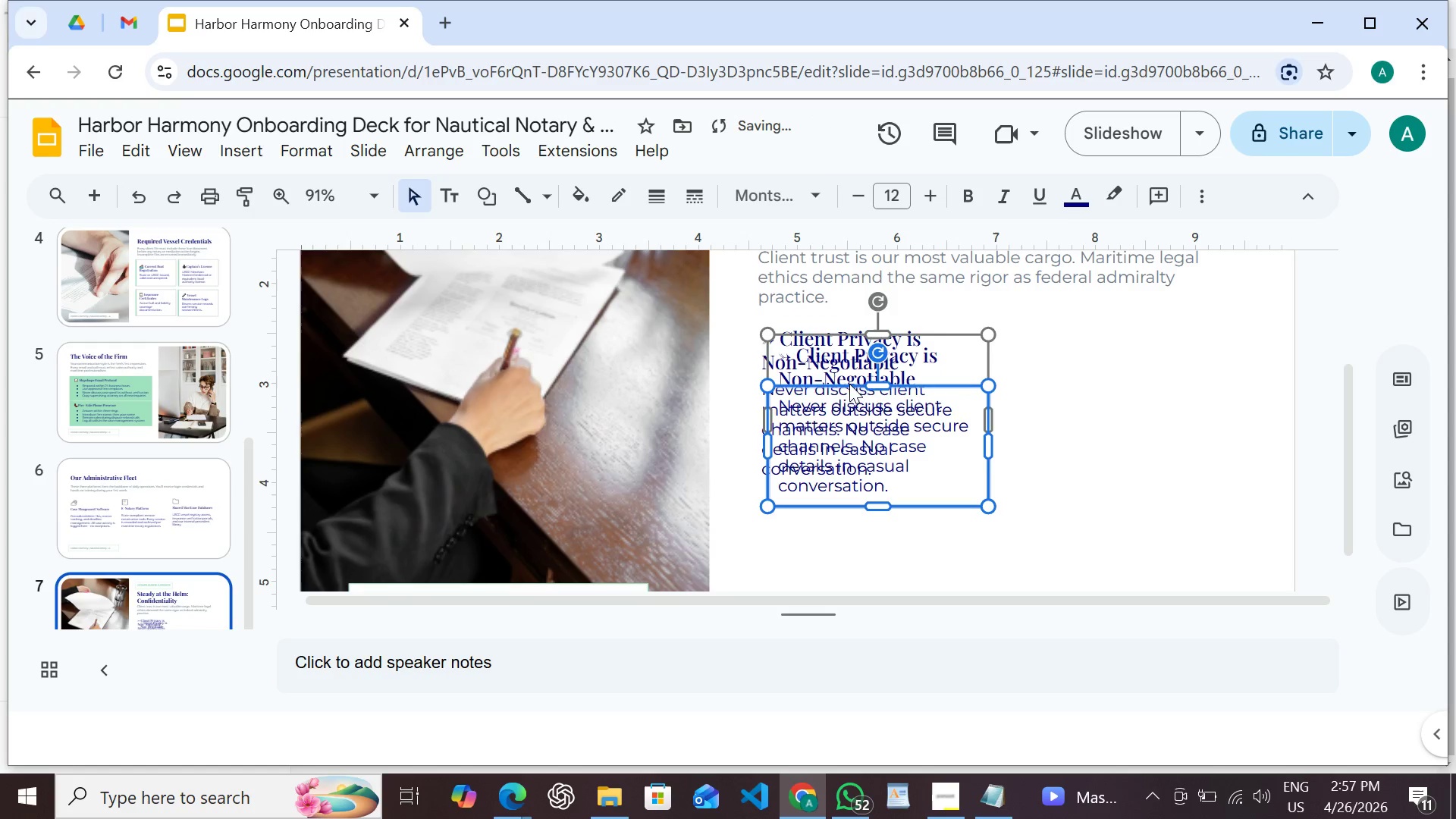 
left_click_drag(start_coordinate=[849, 384], to_coordinate=[1033, 375])
 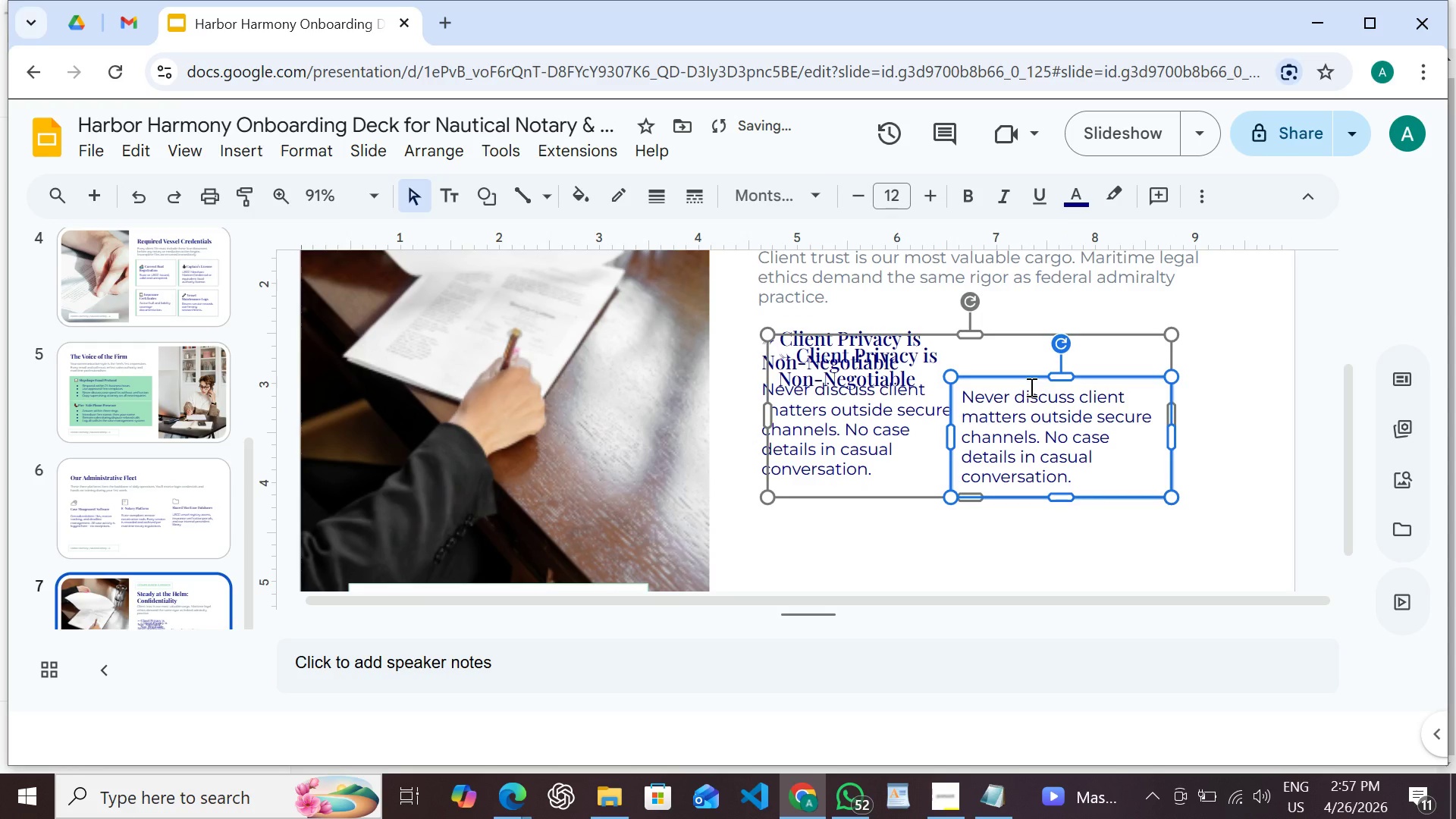 
key(Control+Z)
 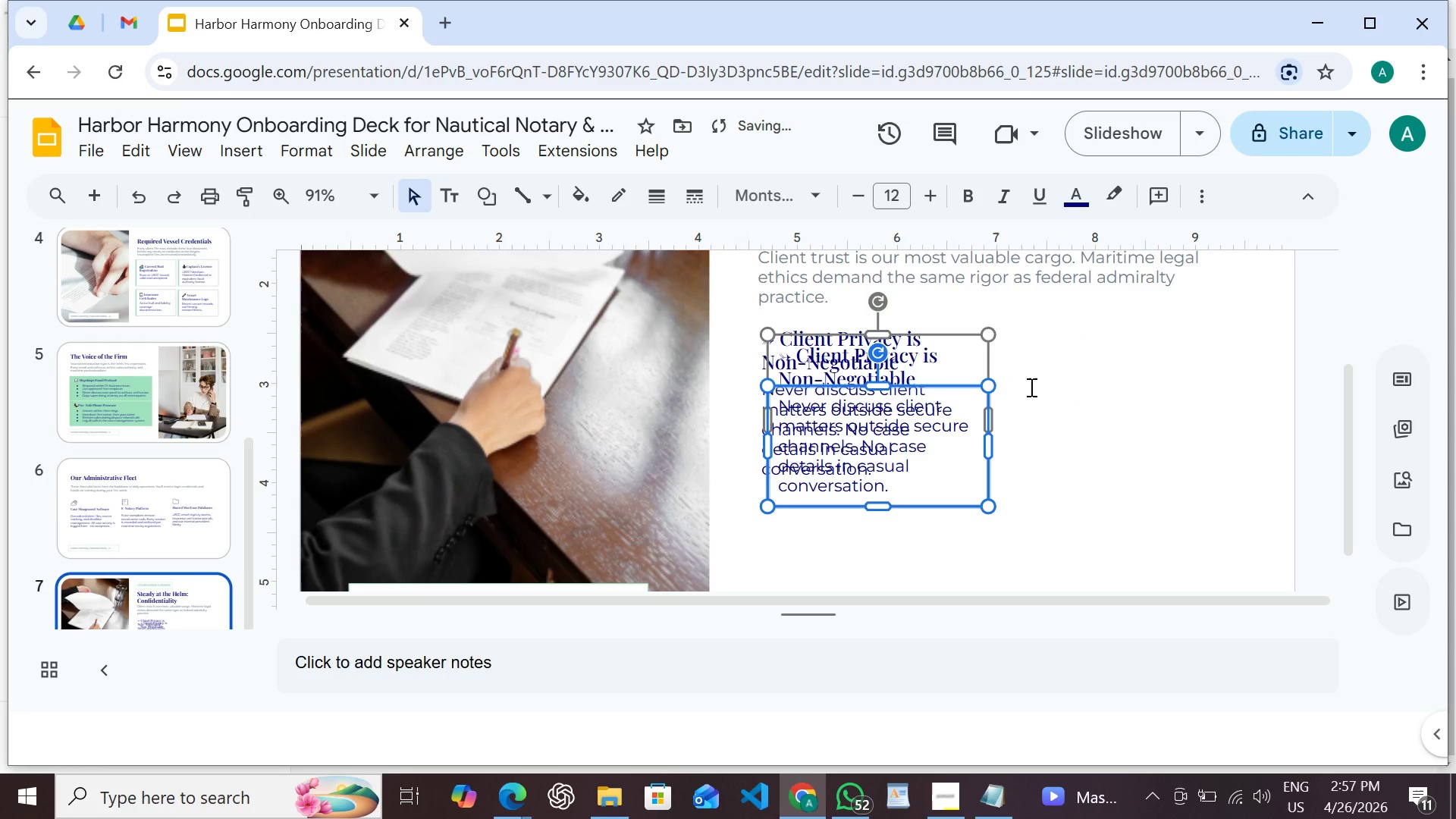 
key(Control+Z)
 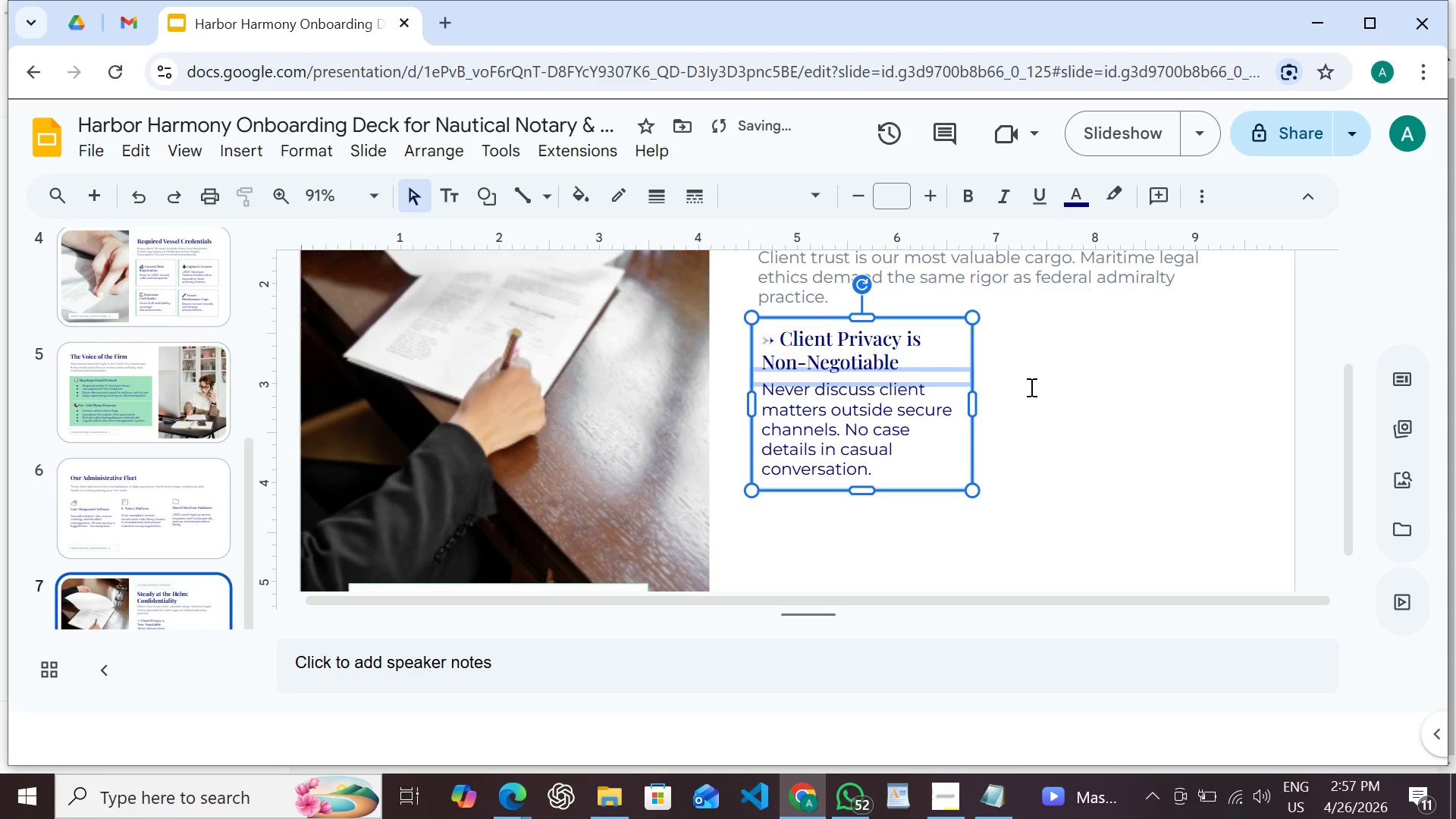 
key(Control+D)
 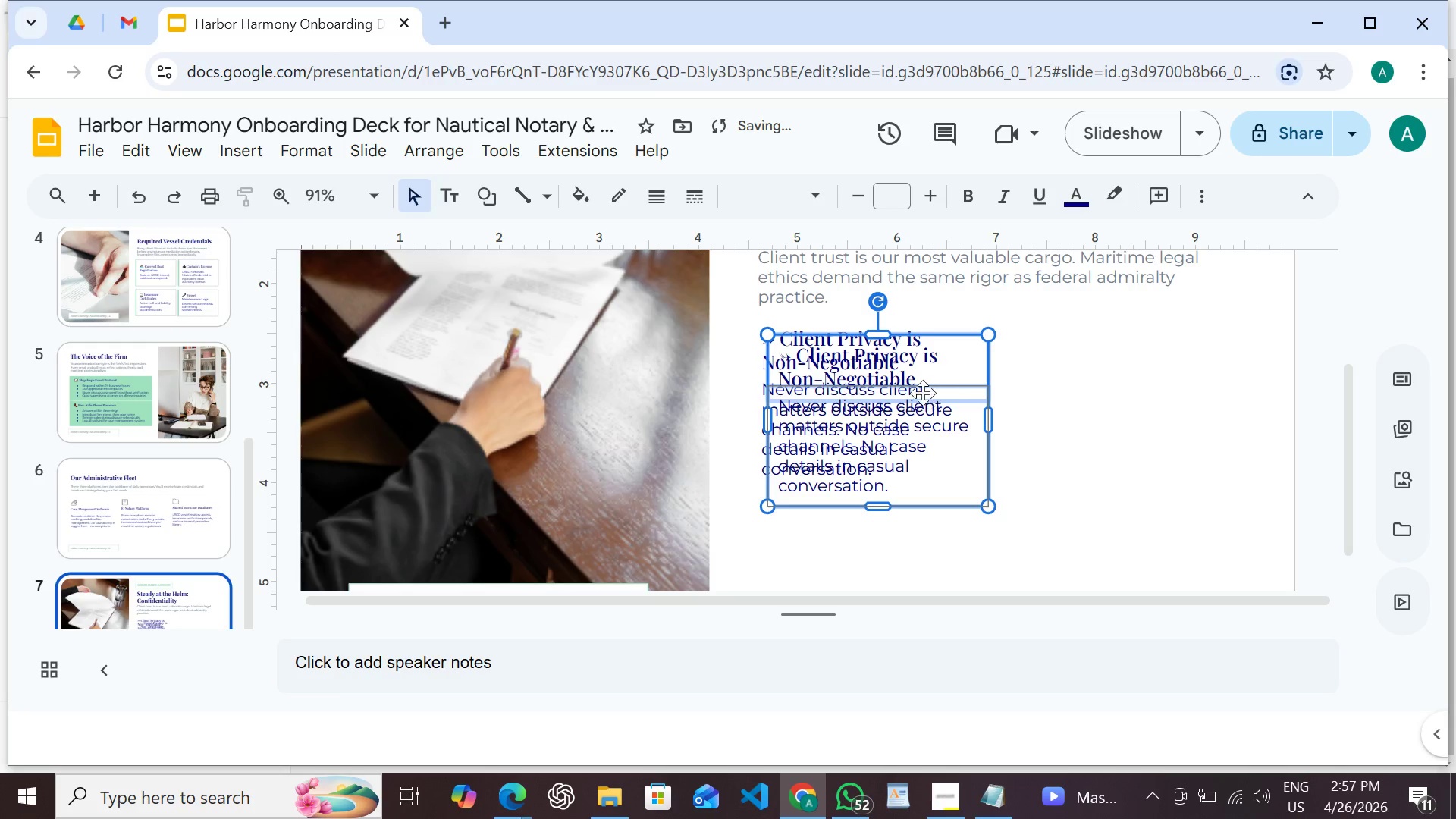 
left_click_drag(start_coordinate=[917, 388], to_coordinate=[1151, 384])
 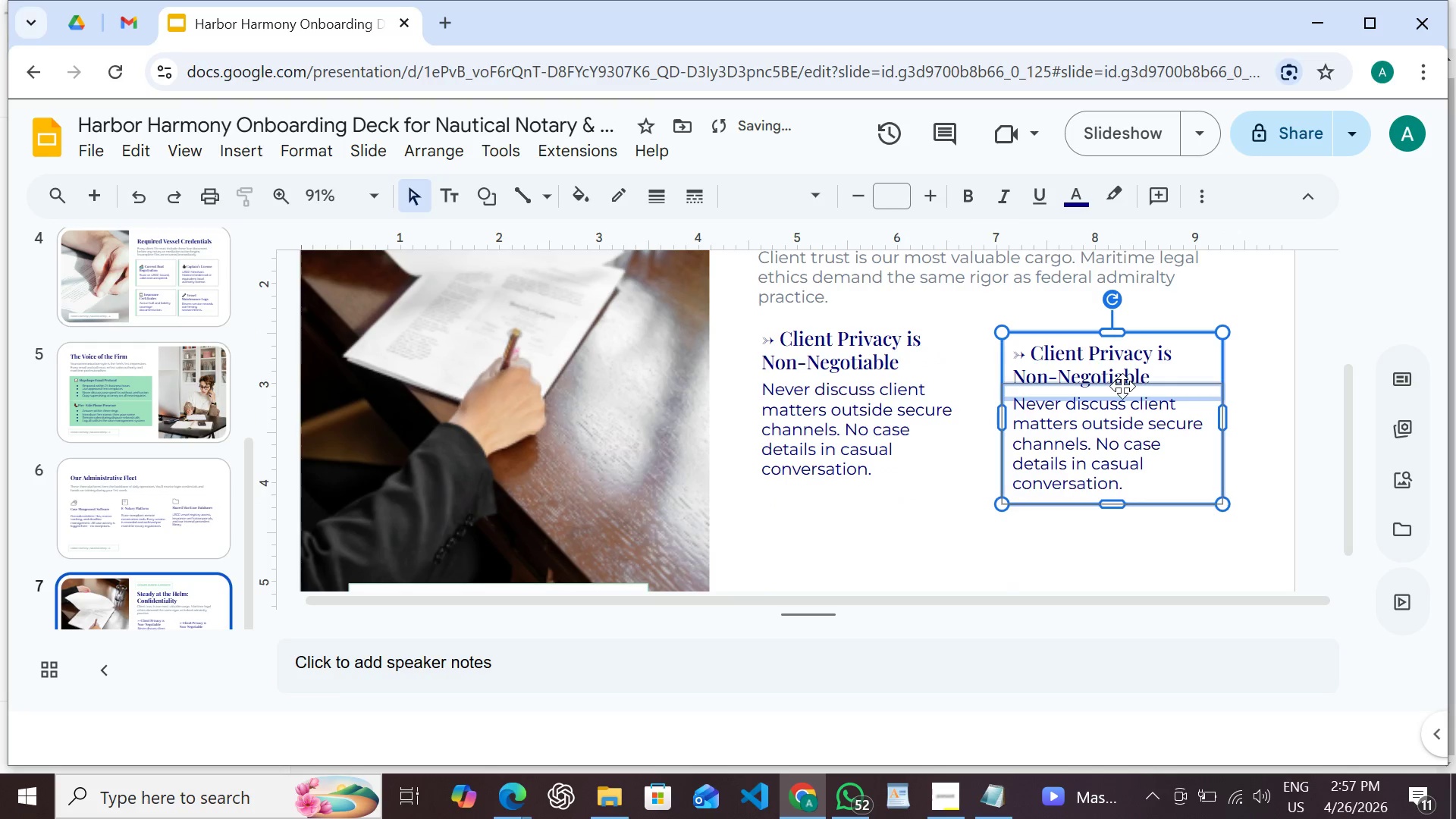 
left_click_drag(start_coordinate=[1122, 386], to_coordinate=[1124, 372])
 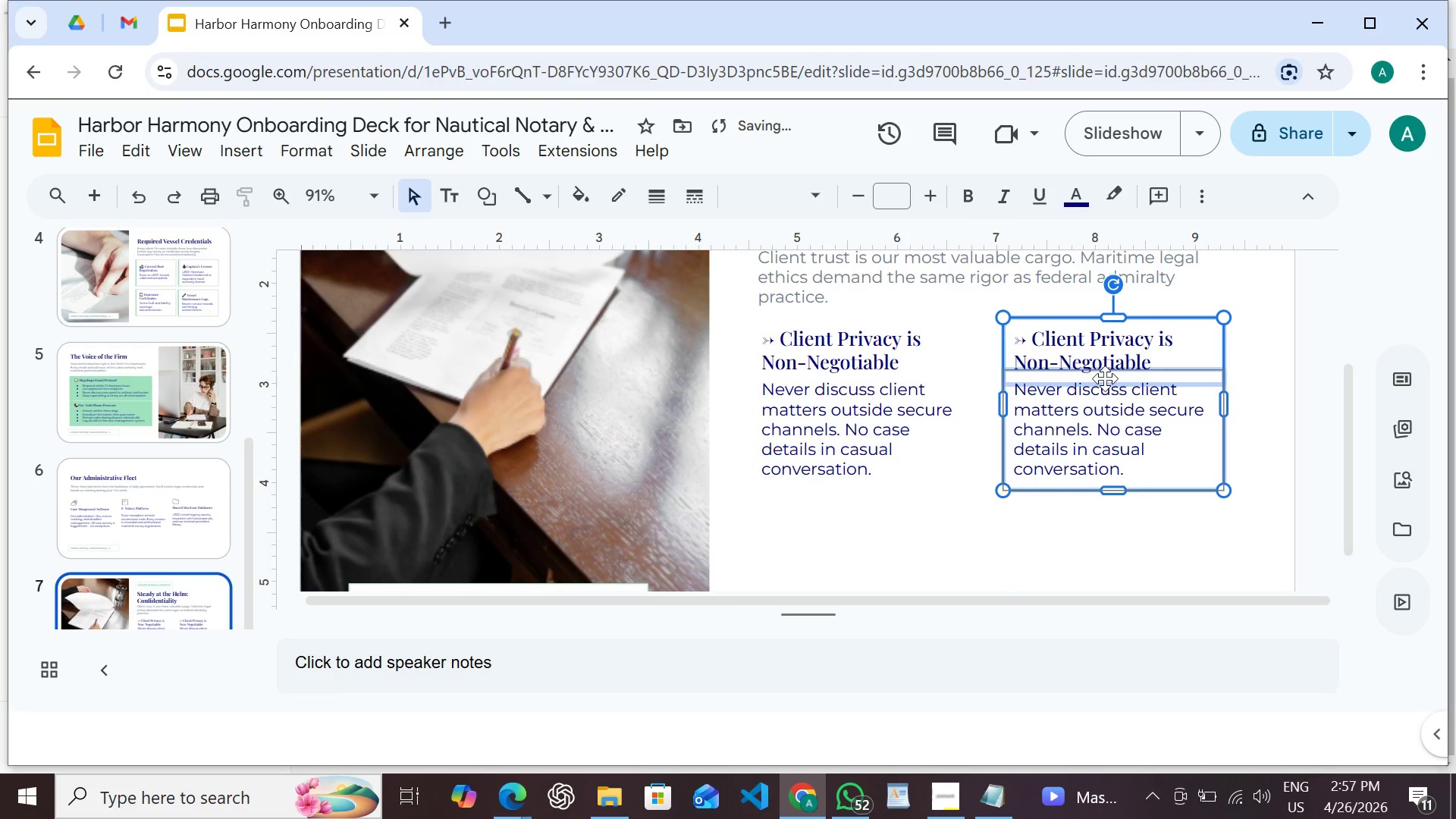 
left_click_drag(start_coordinate=[1103, 378], to_coordinate=[1084, 380])
 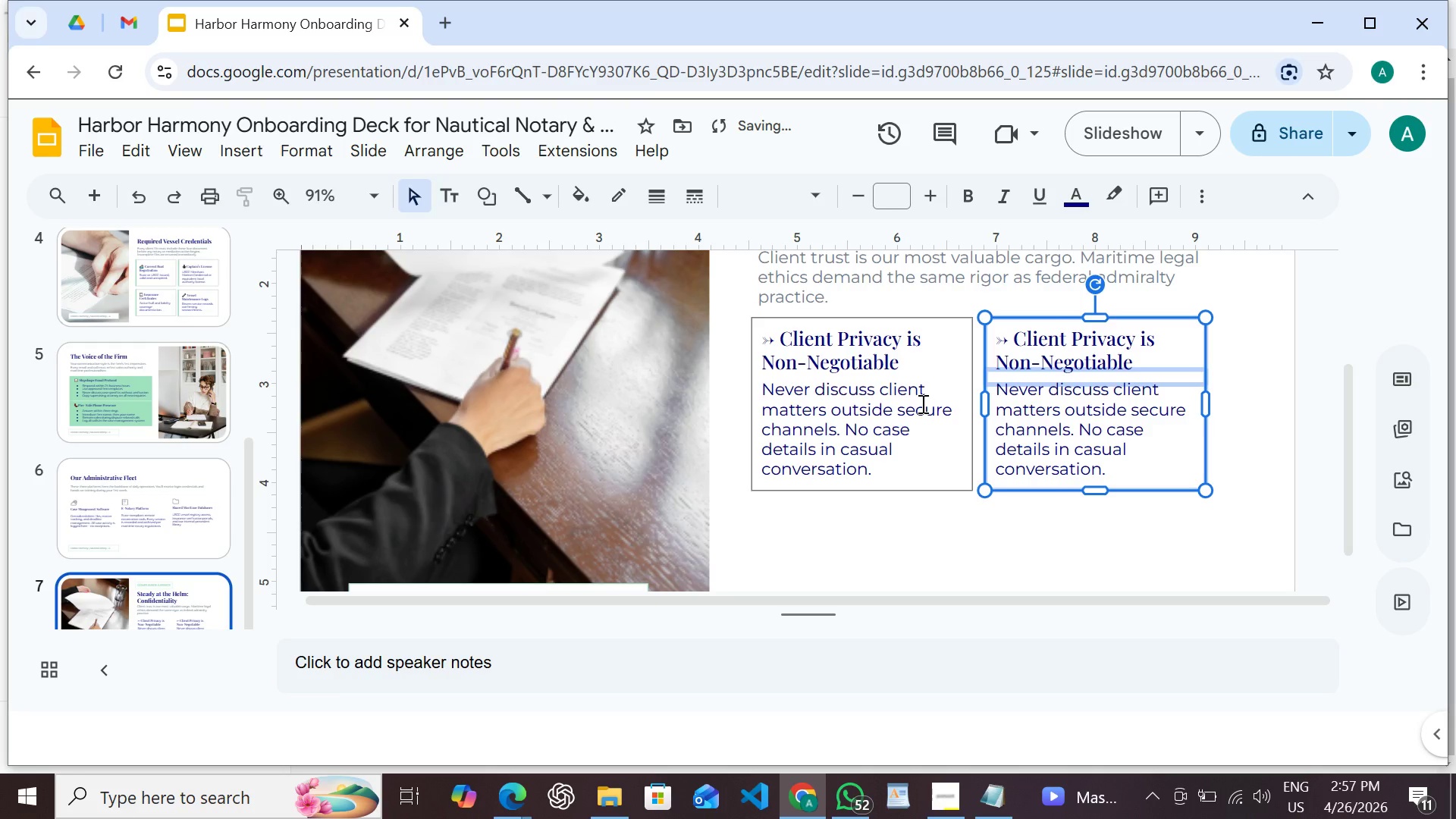 
hold_key(key=ShiftLeft, duration=0.38)
left_click_drag(start_coordinate=[921, 403], to_coordinate=[927, 400])
 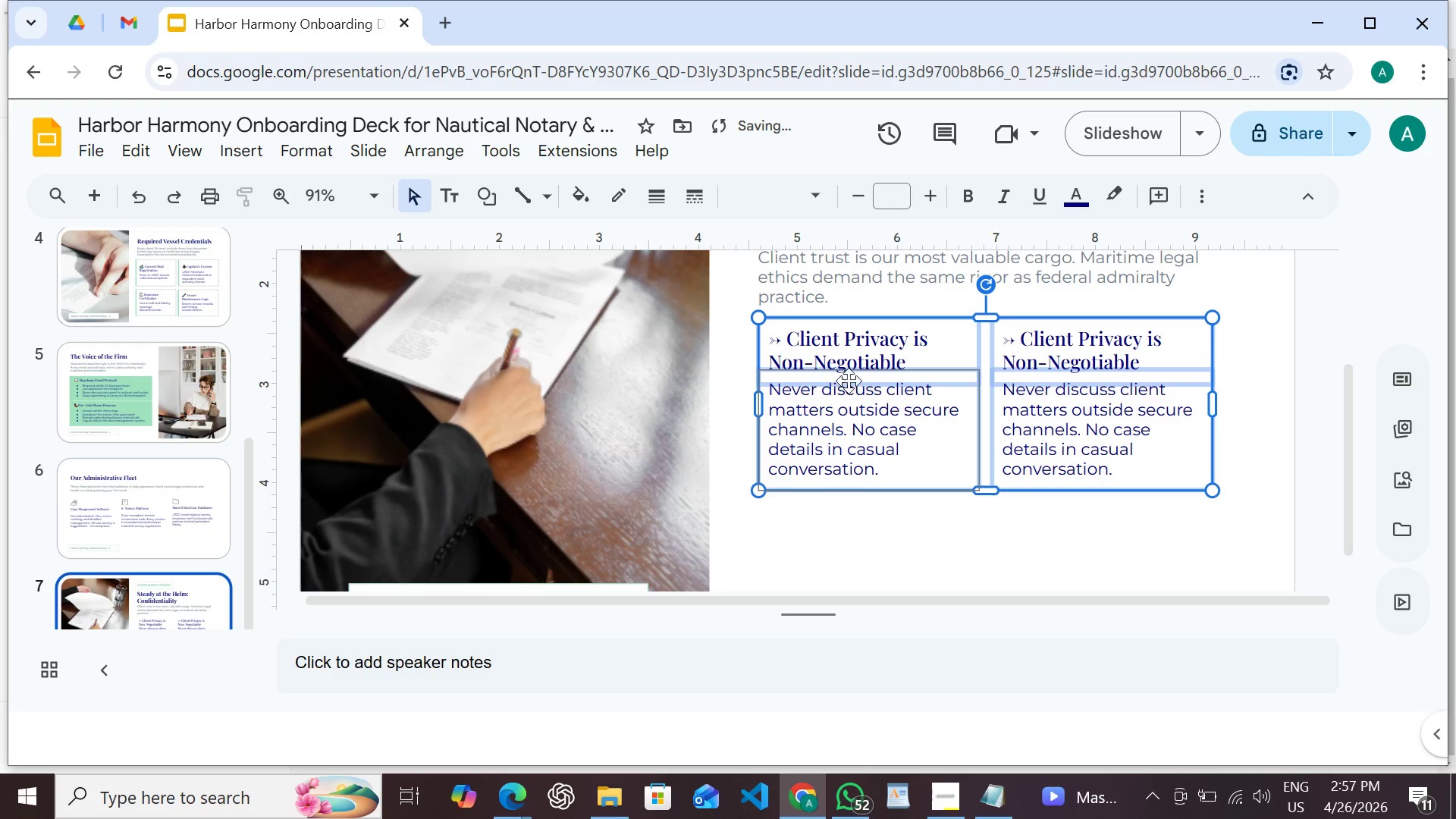 
left_click_drag(start_coordinate=[852, 377], to_coordinate=[841, 377])
 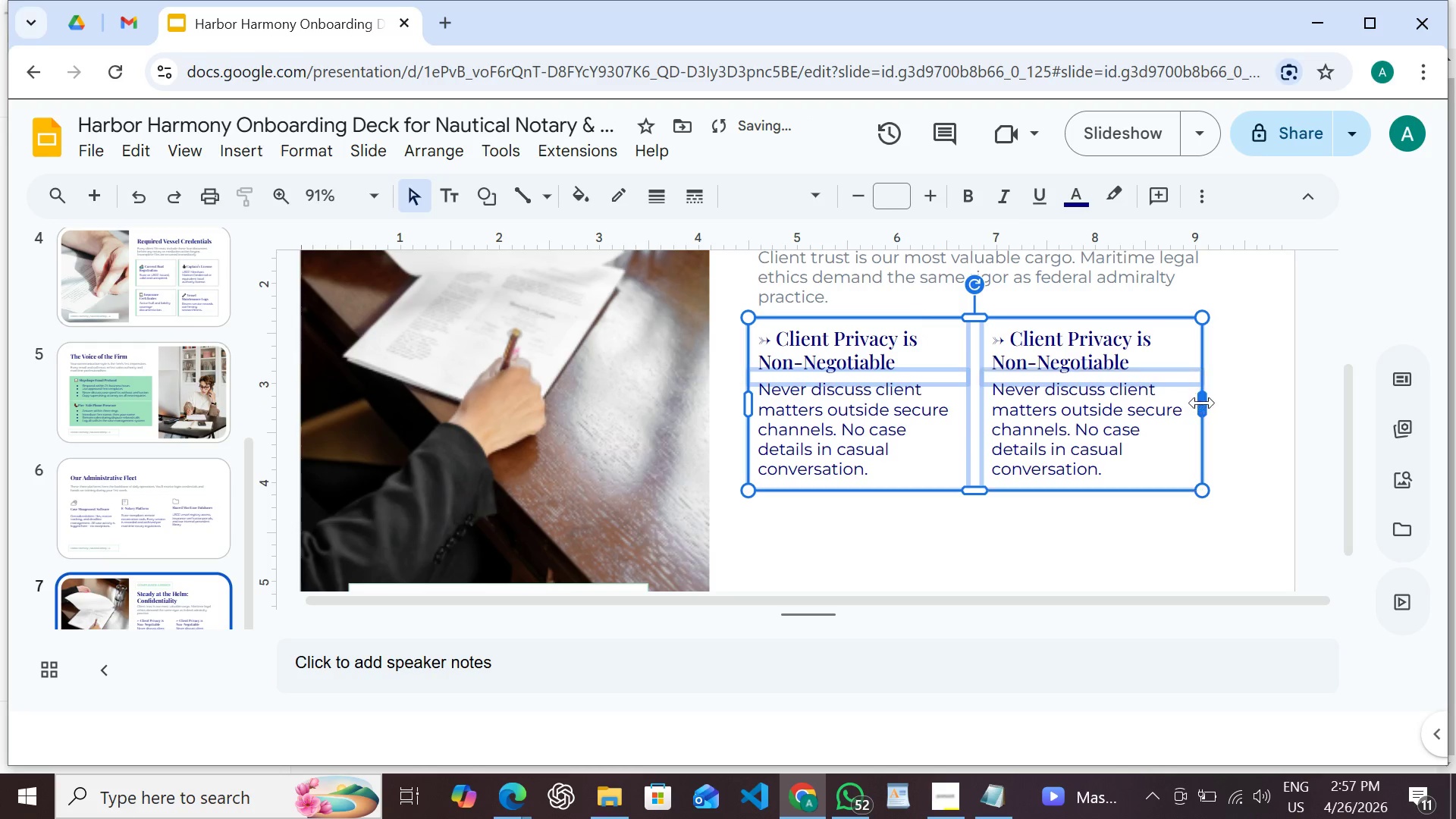 
left_click_drag(start_coordinate=[1203, 403], to_coordinate=[1245, 405])
 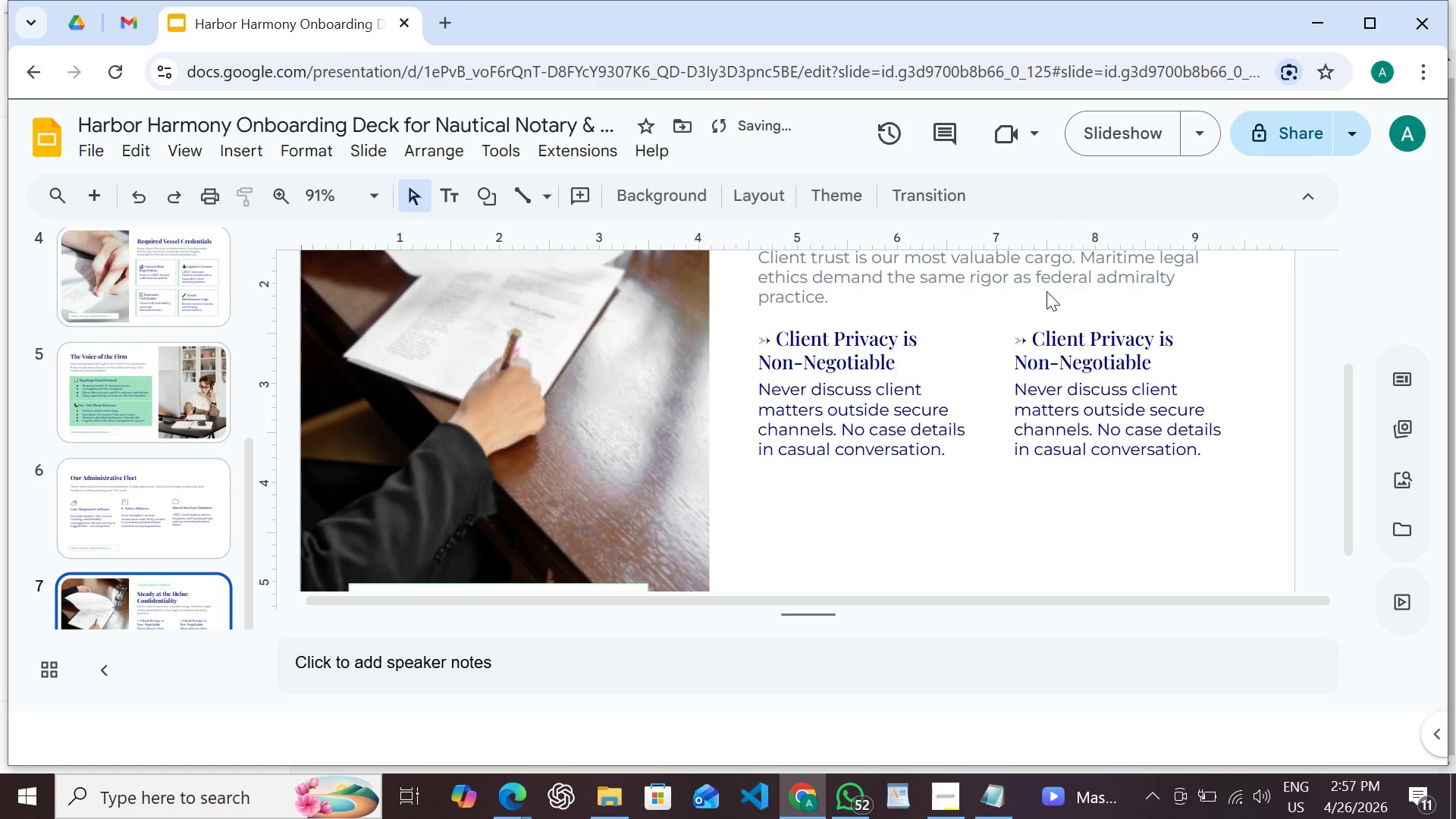 
left_click([1050, 333])
 